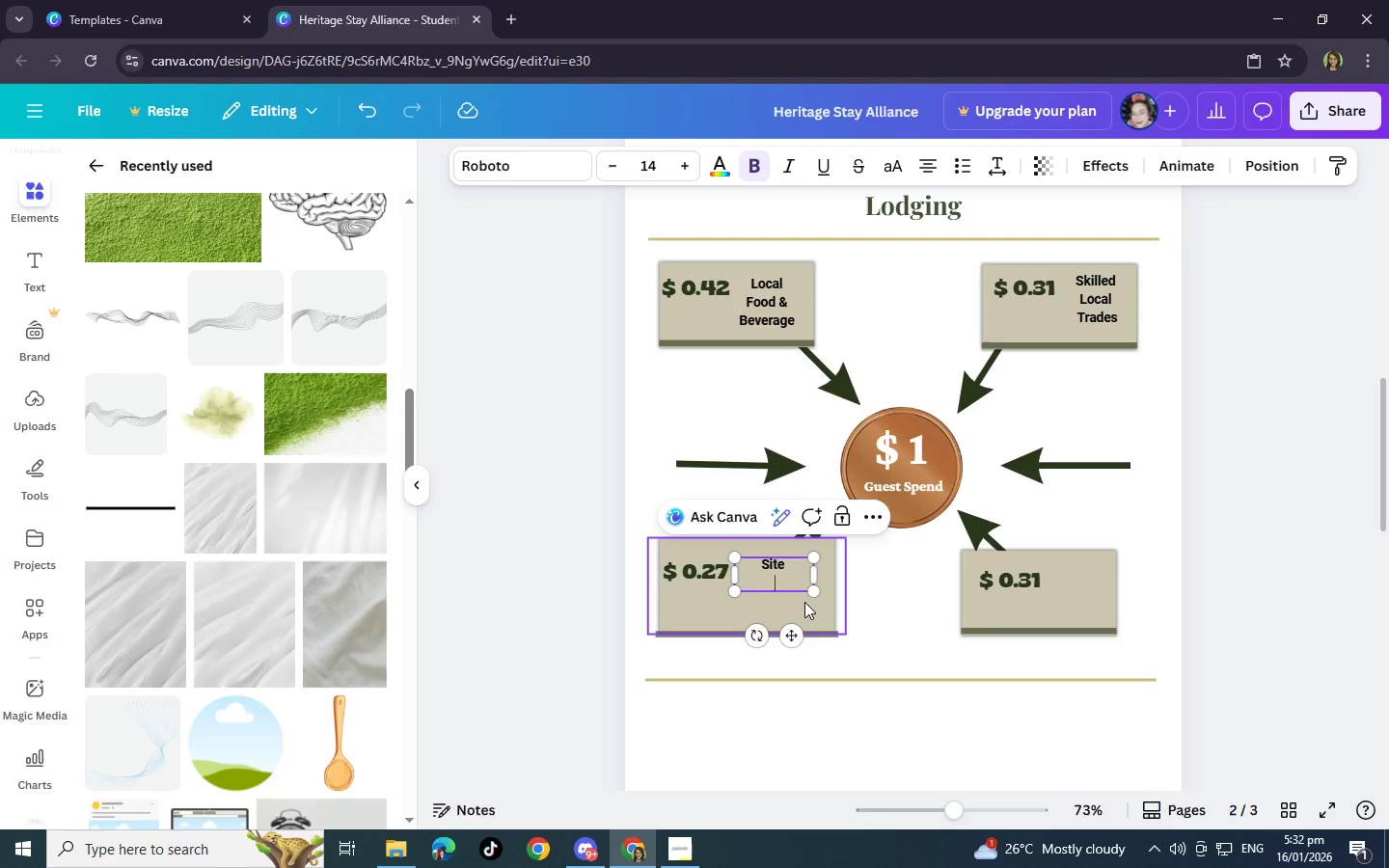 
type(Maintenance)
 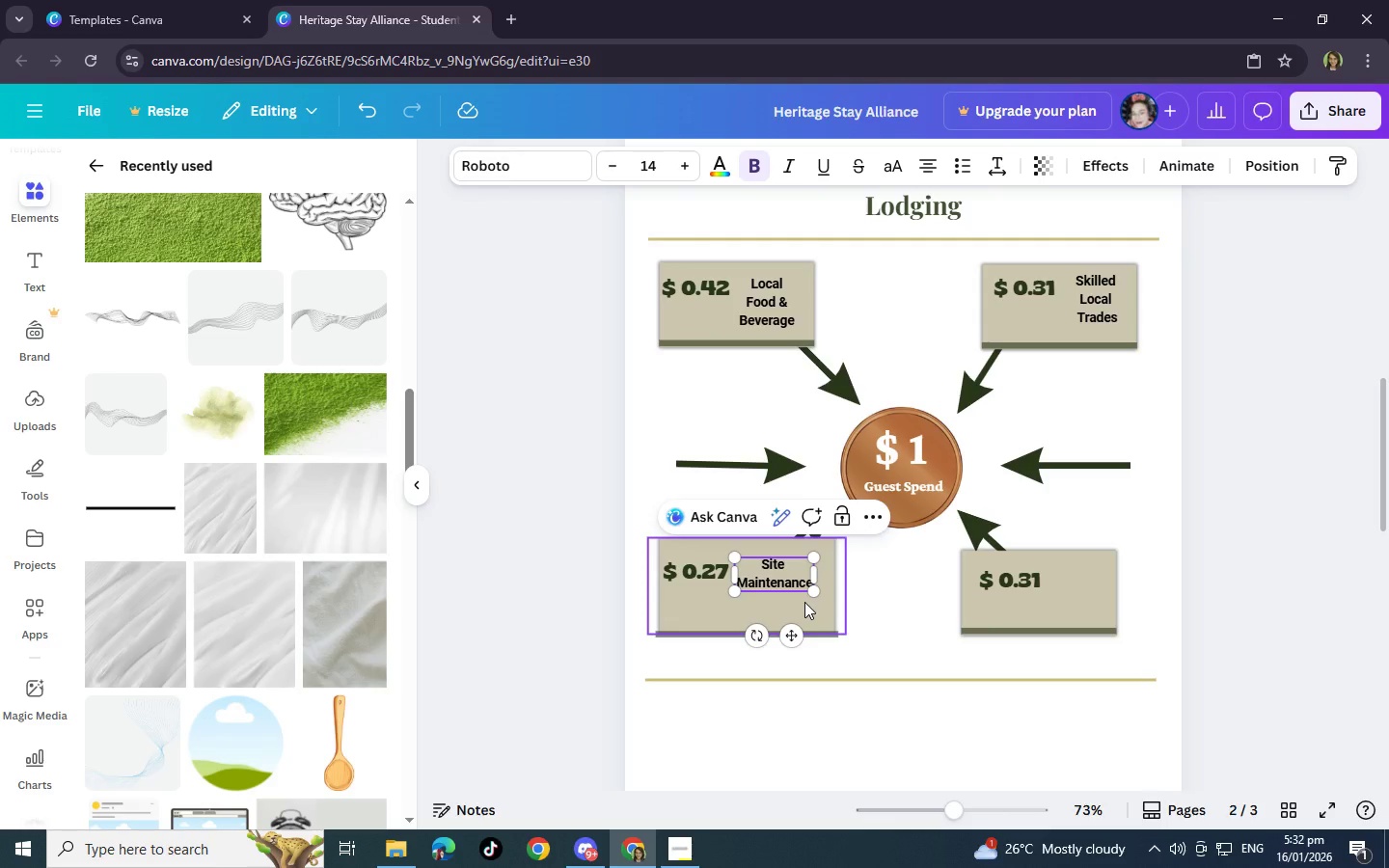 
key(Enter)
 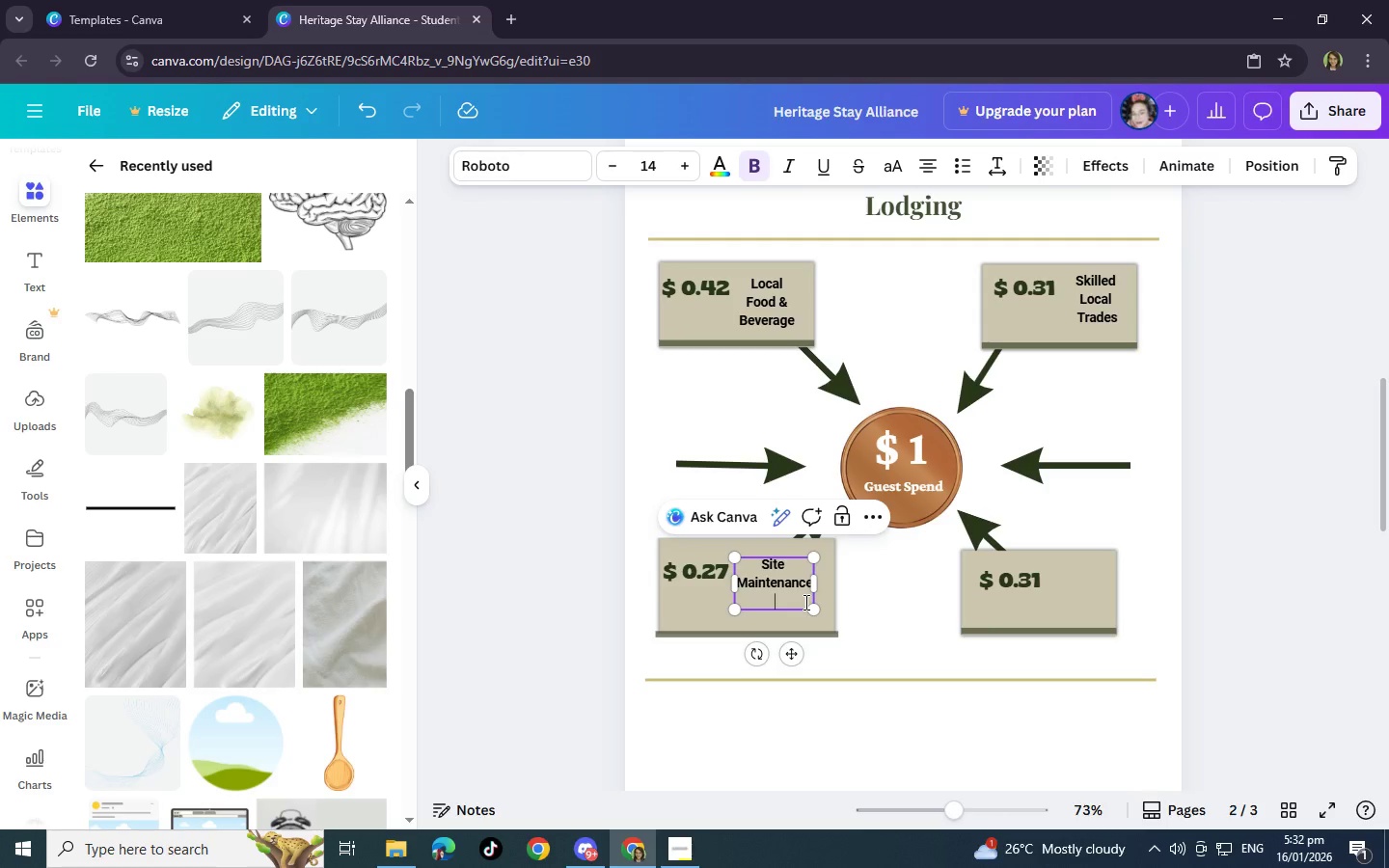 
key(7)
 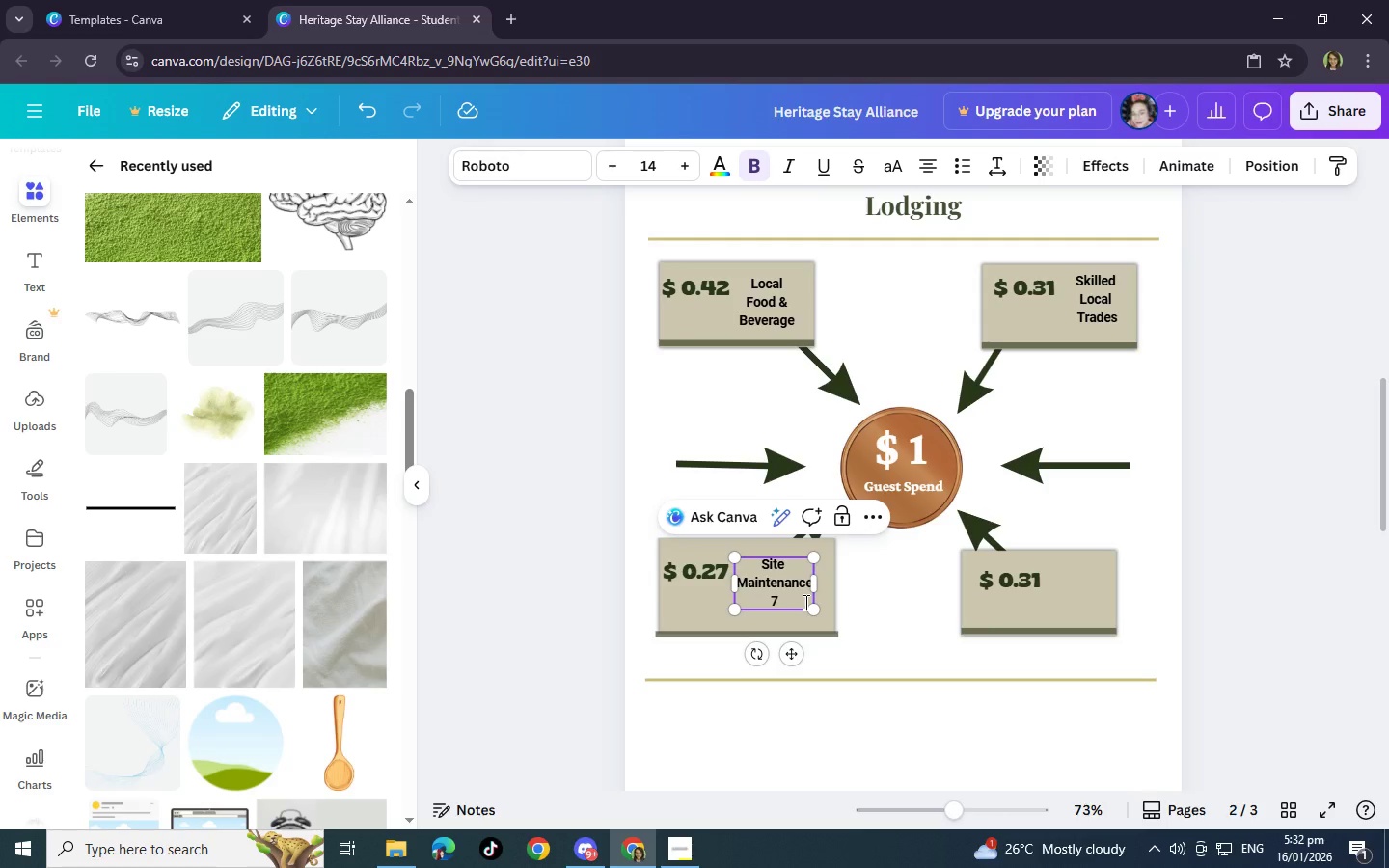 
key(Backspace)
 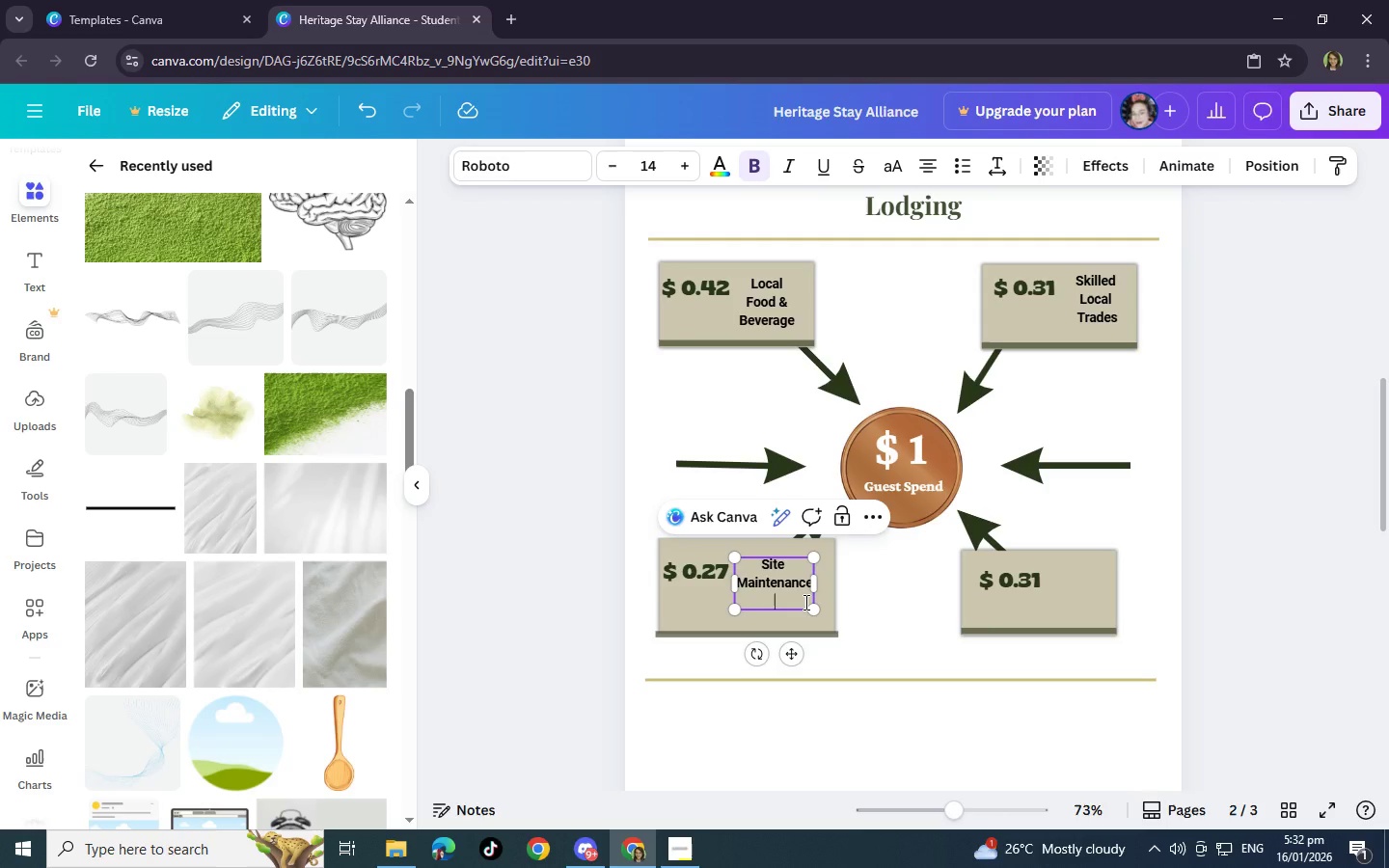 
key(Shift+7)
 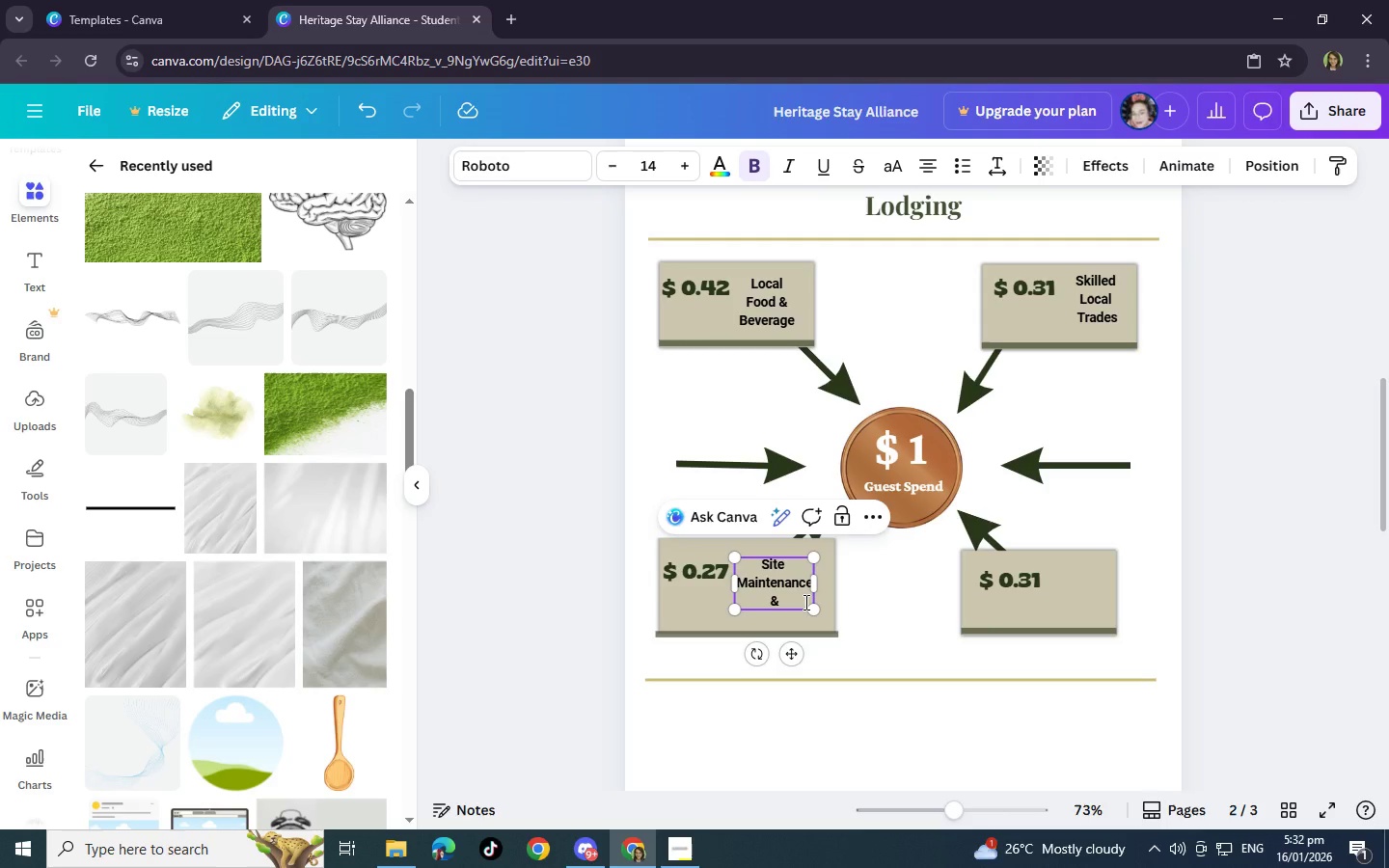 
wait(5.23)
 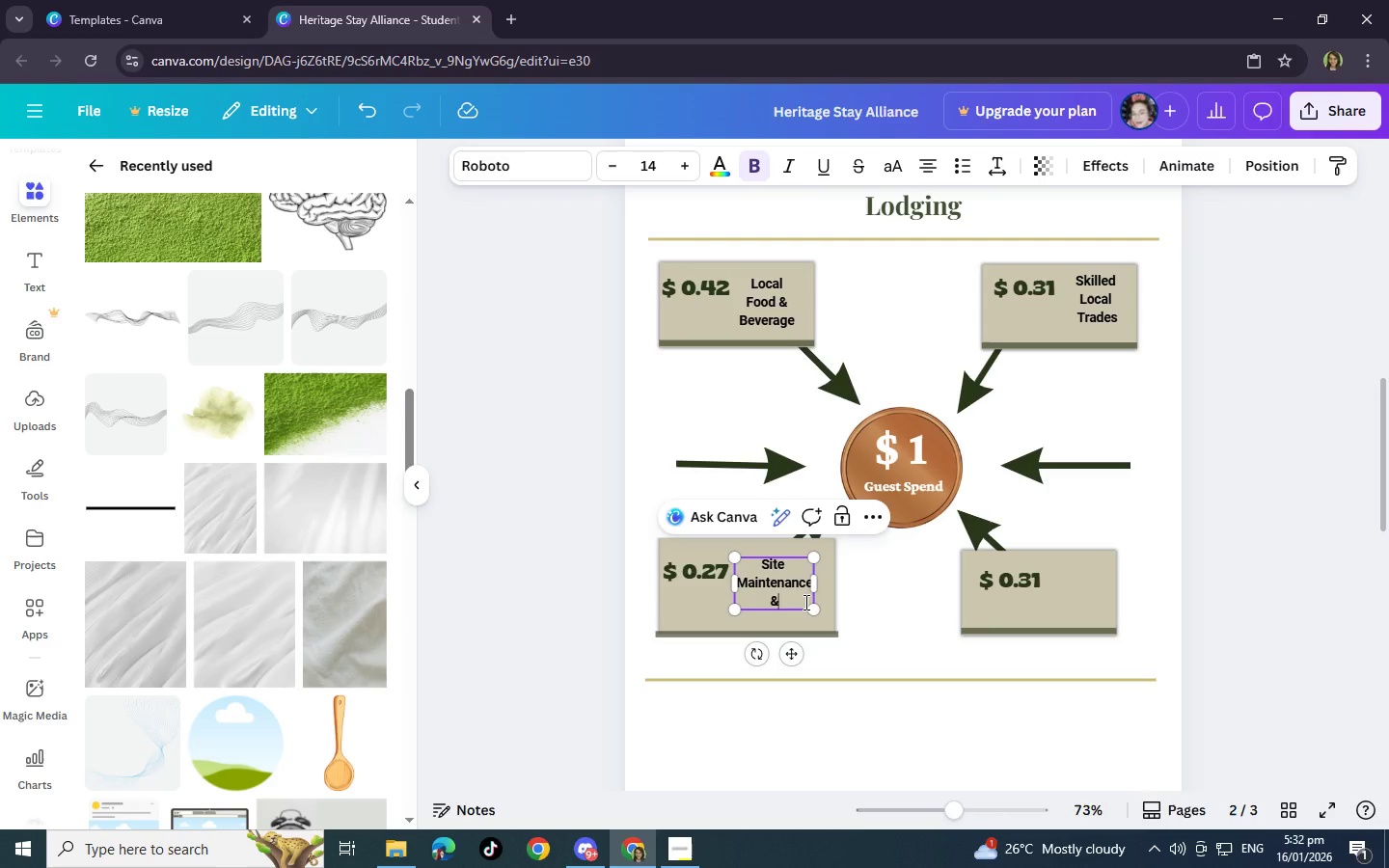 
key(Enter)
 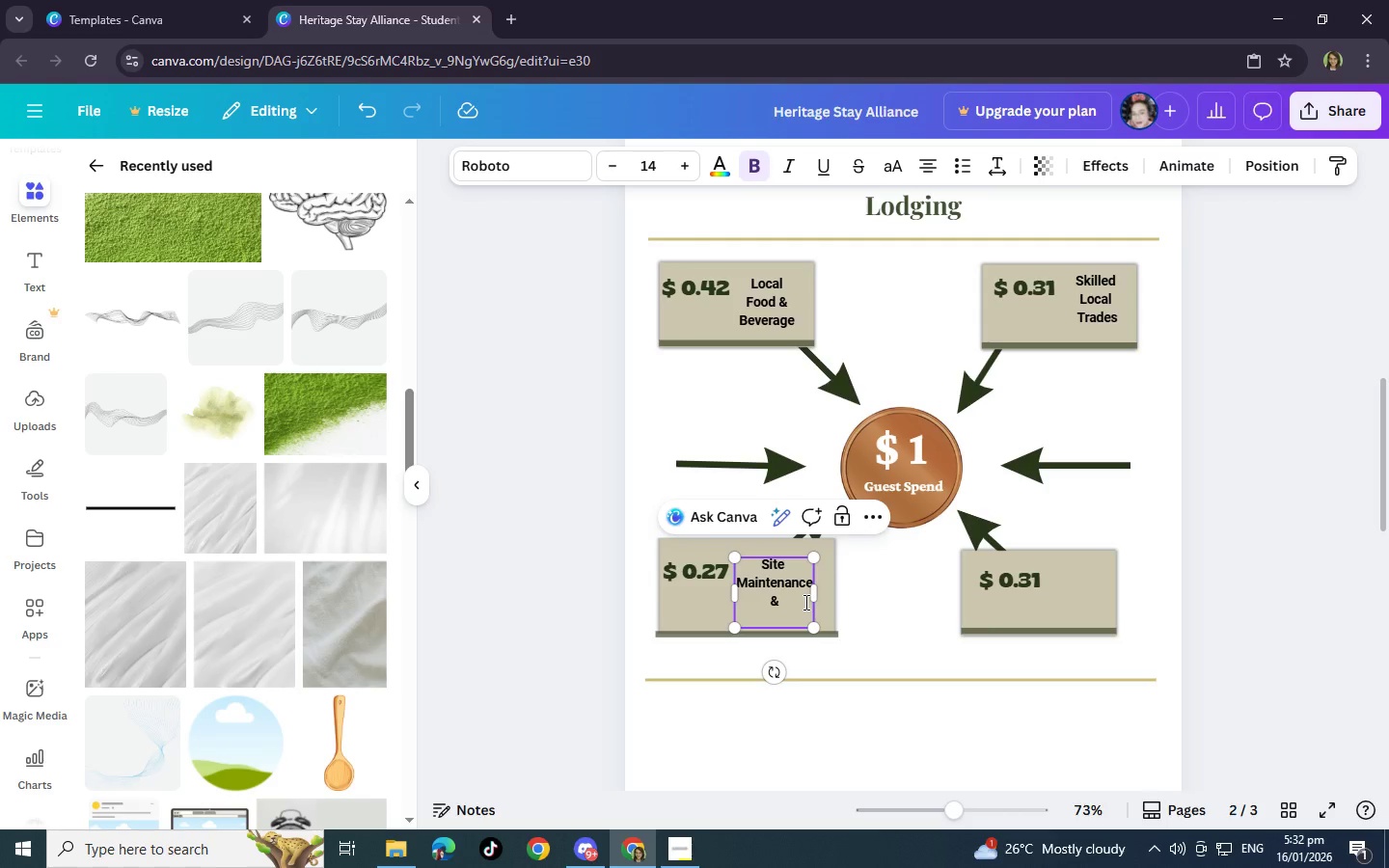 
type(Con)
 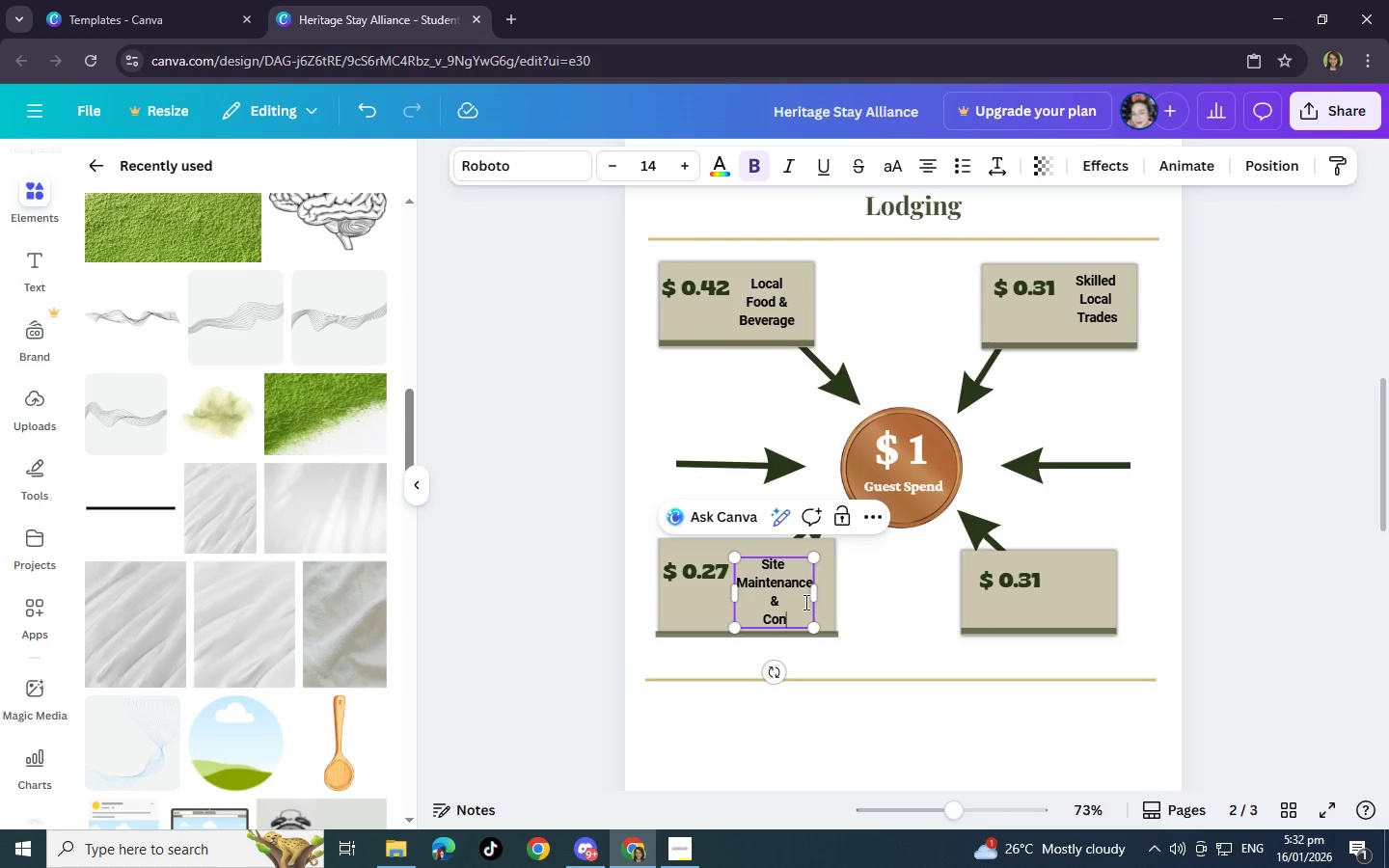 
type(servation)
 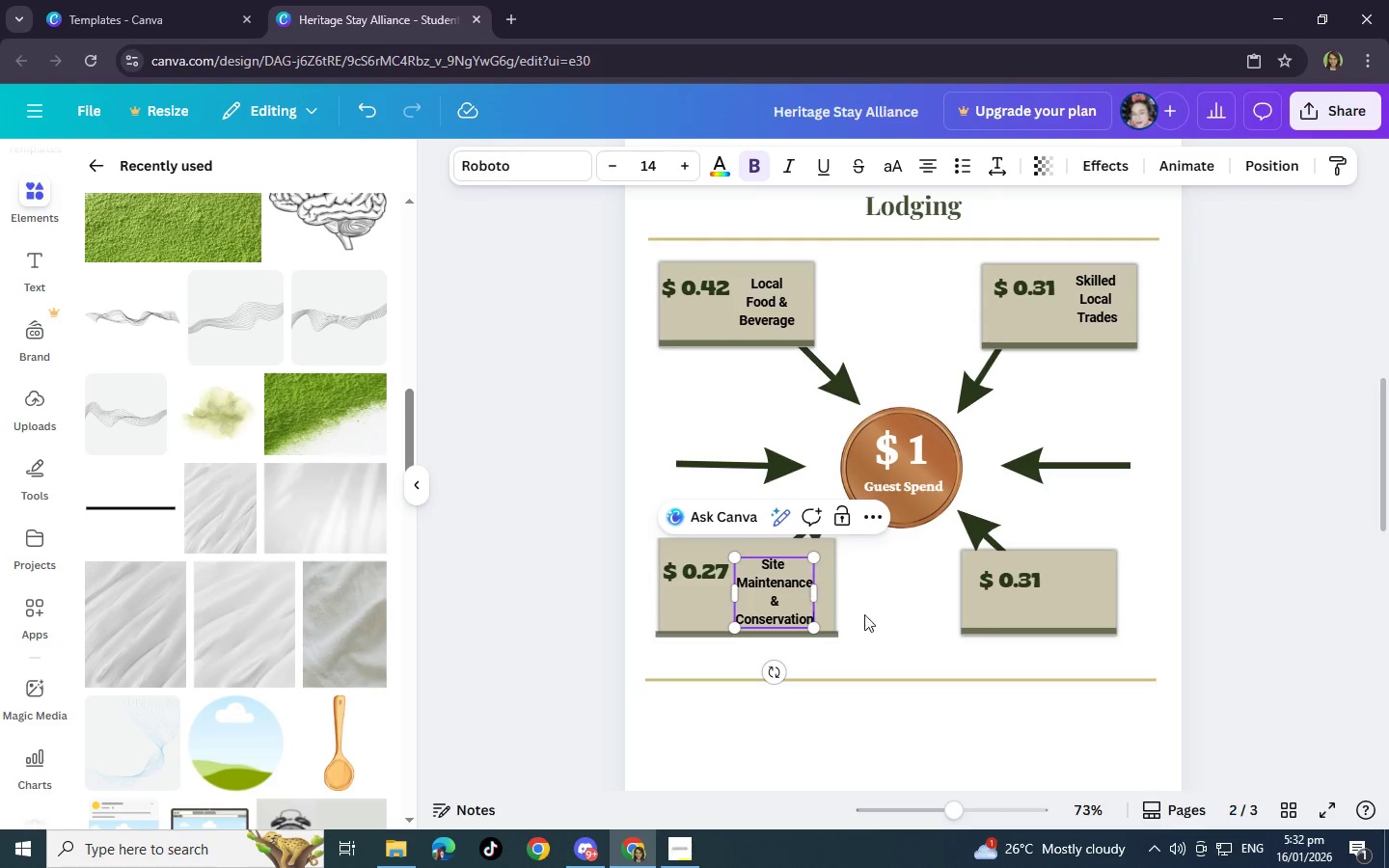 
left_click([892, 618])
 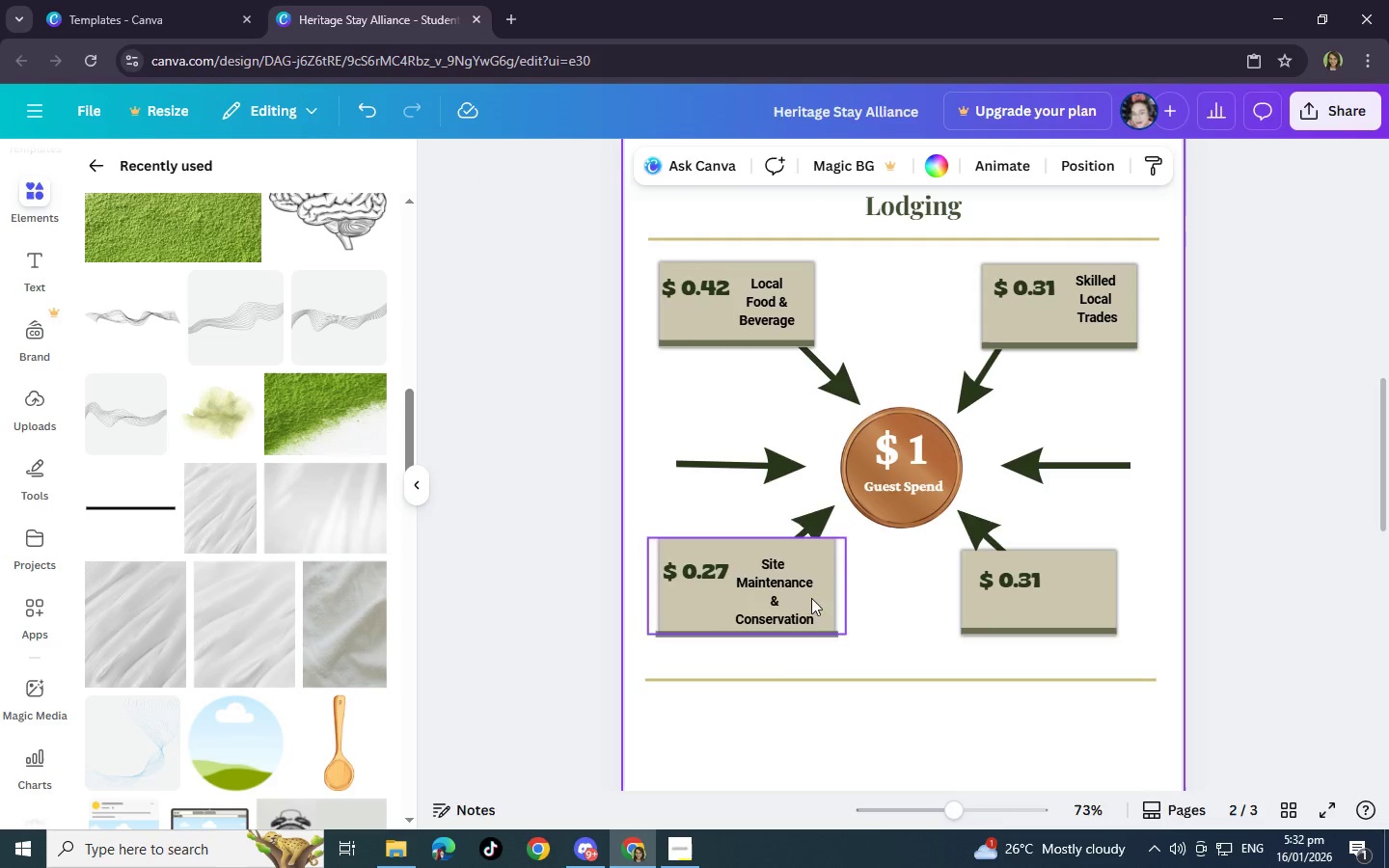 
left_click_drag(start_coordinate=[796, 603], to_coordinate=[803, 602])
 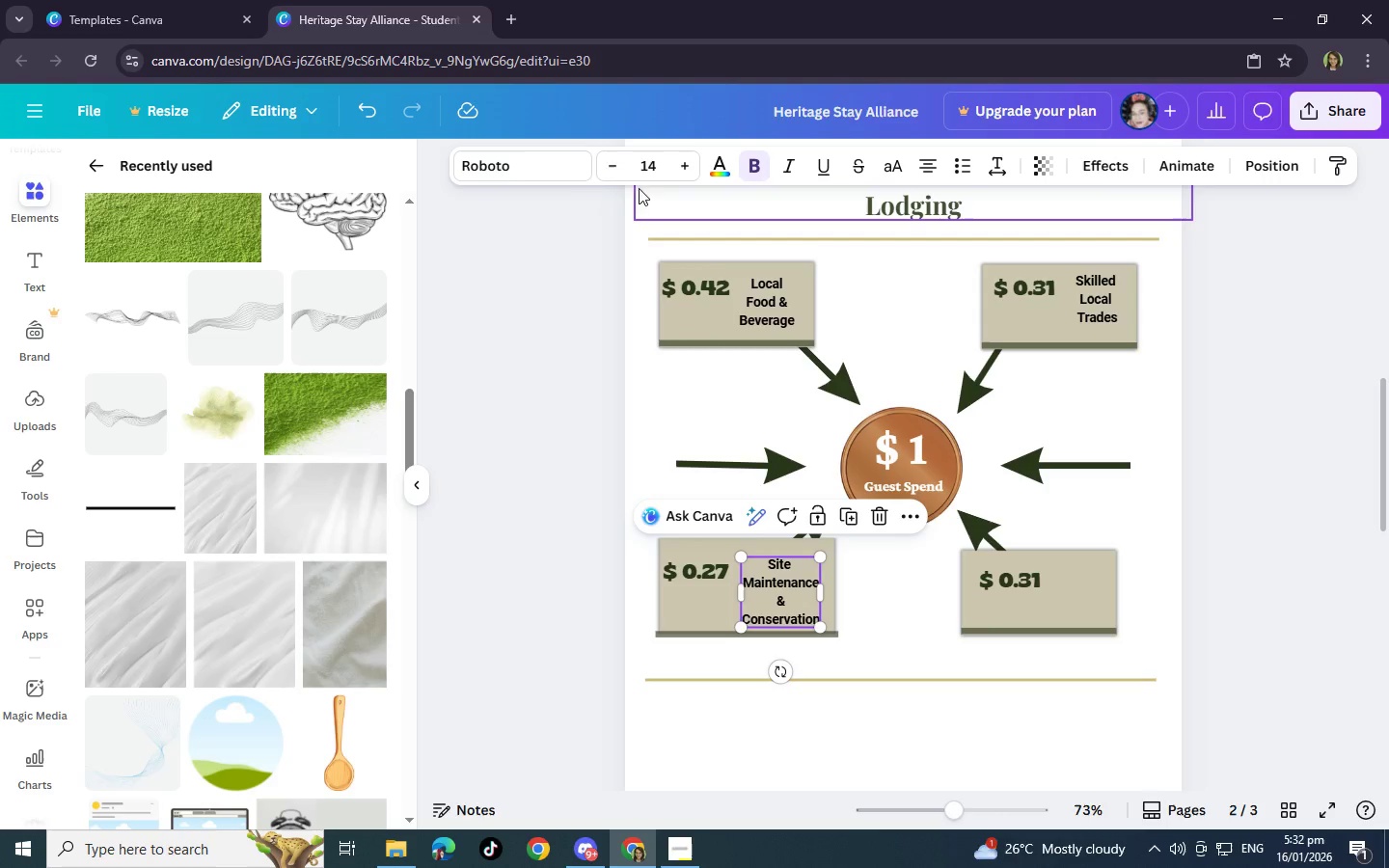 
mouse_move([584, 169])
 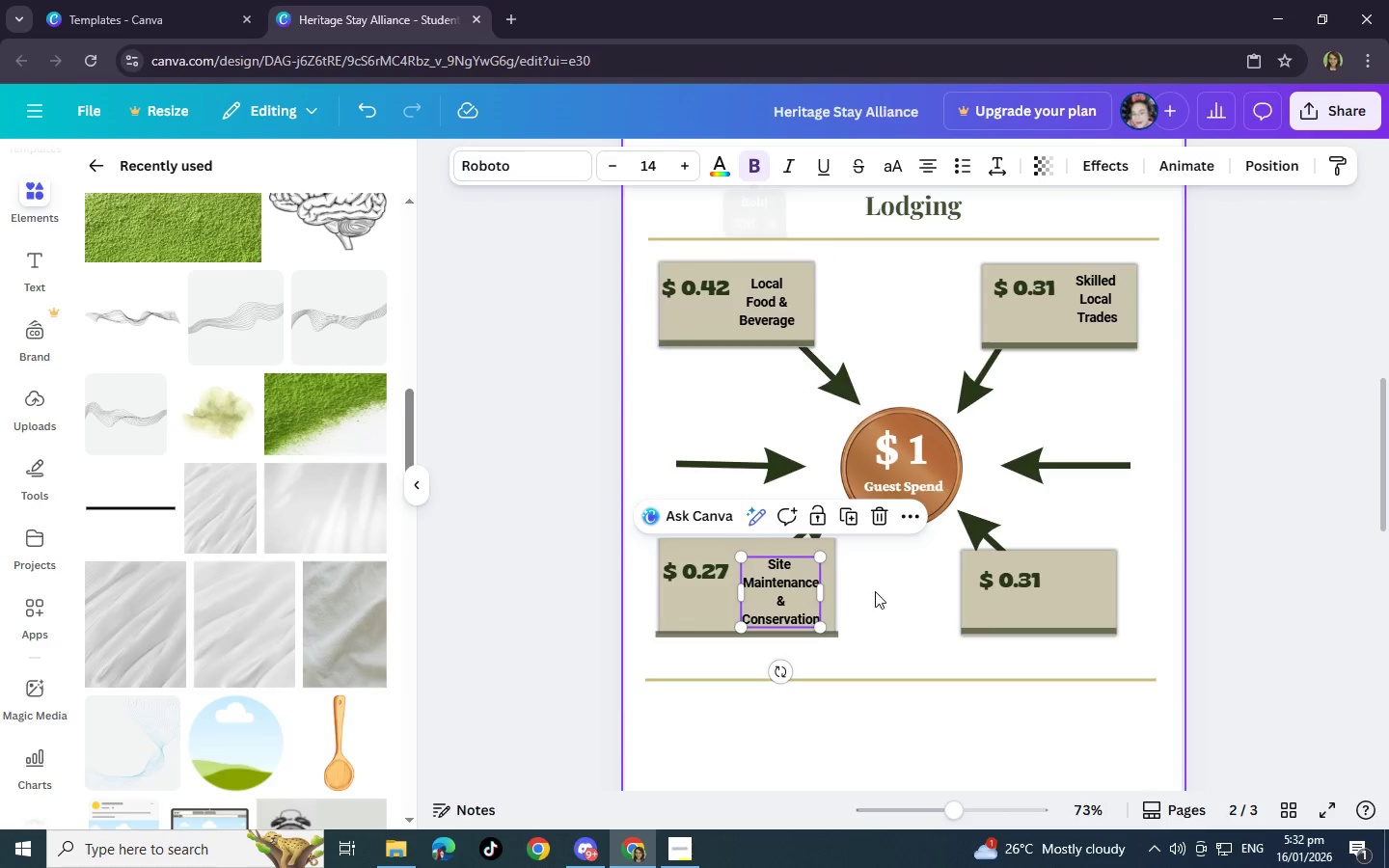 
left_click([873, 607])
 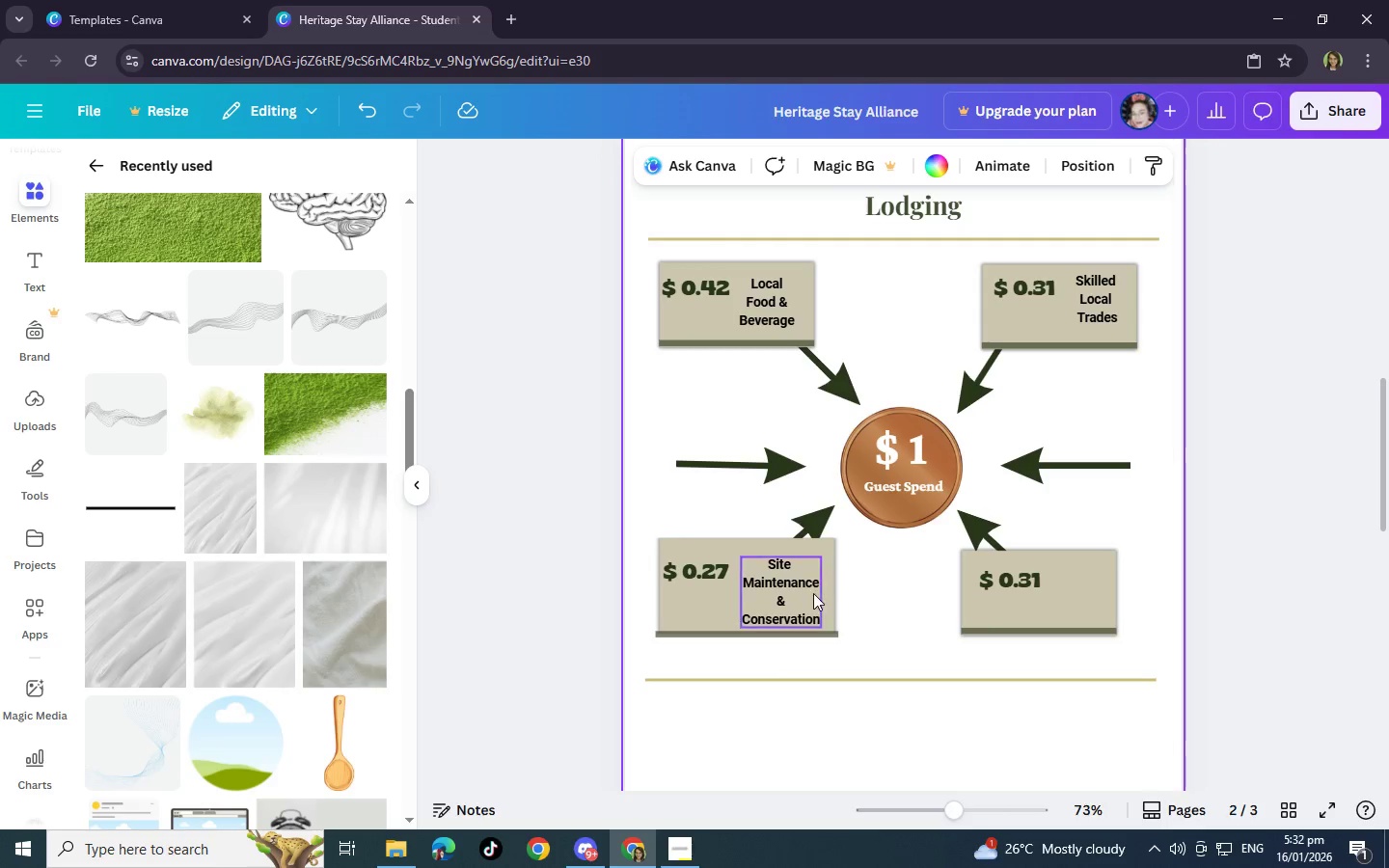 
left_click([798, 592])
 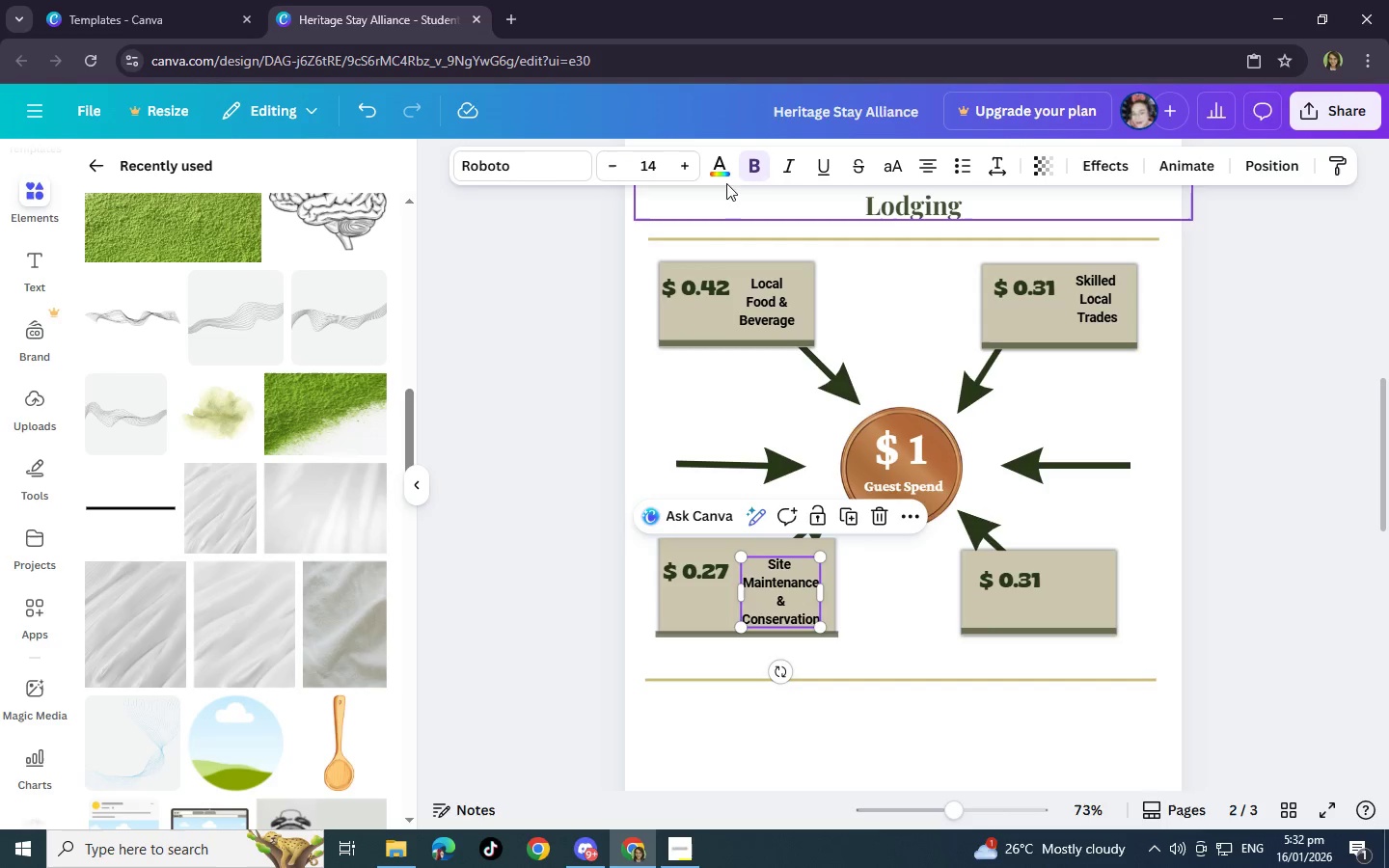 
left_click([715, 161])
 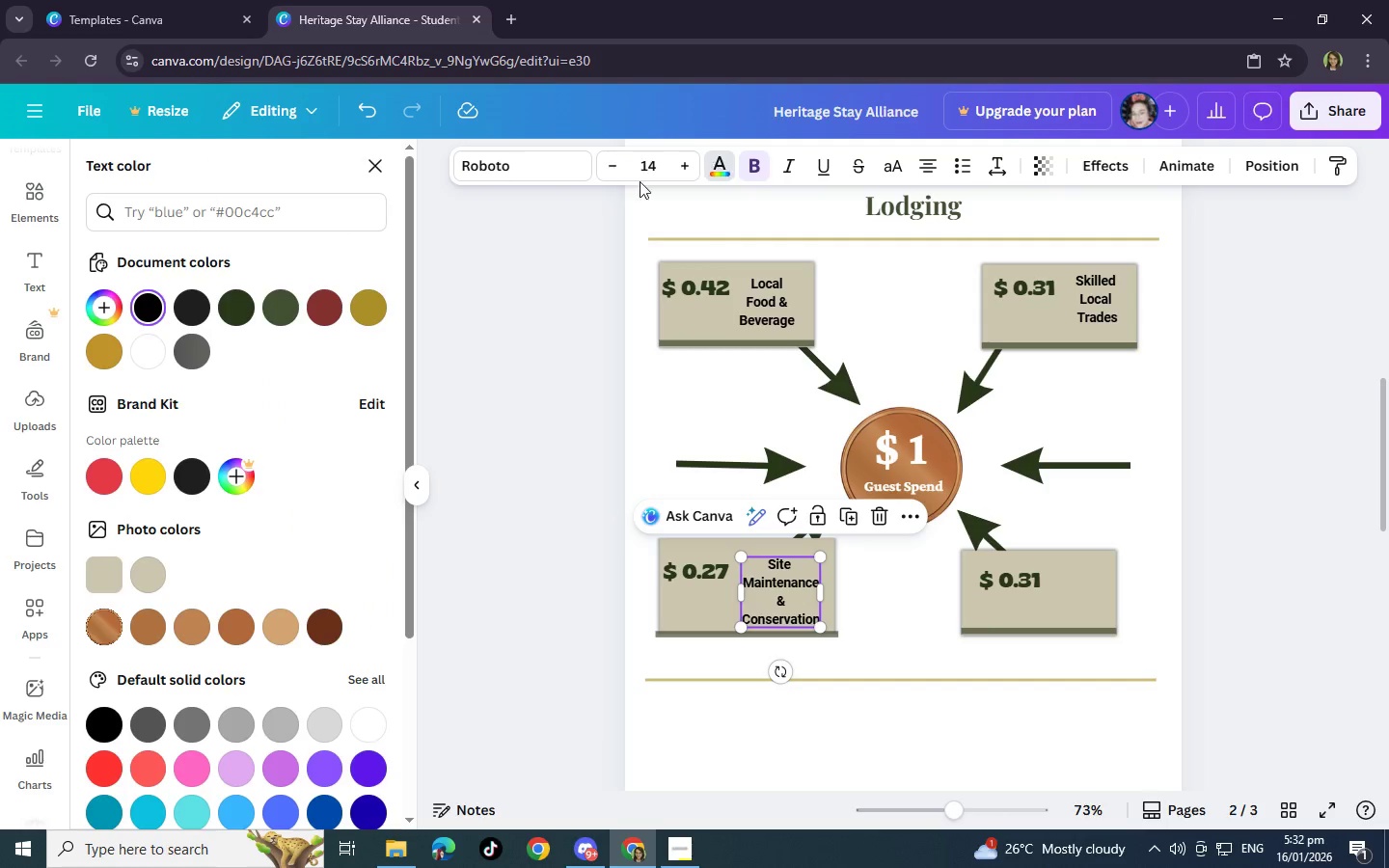 
mouse_move([207, 309])
 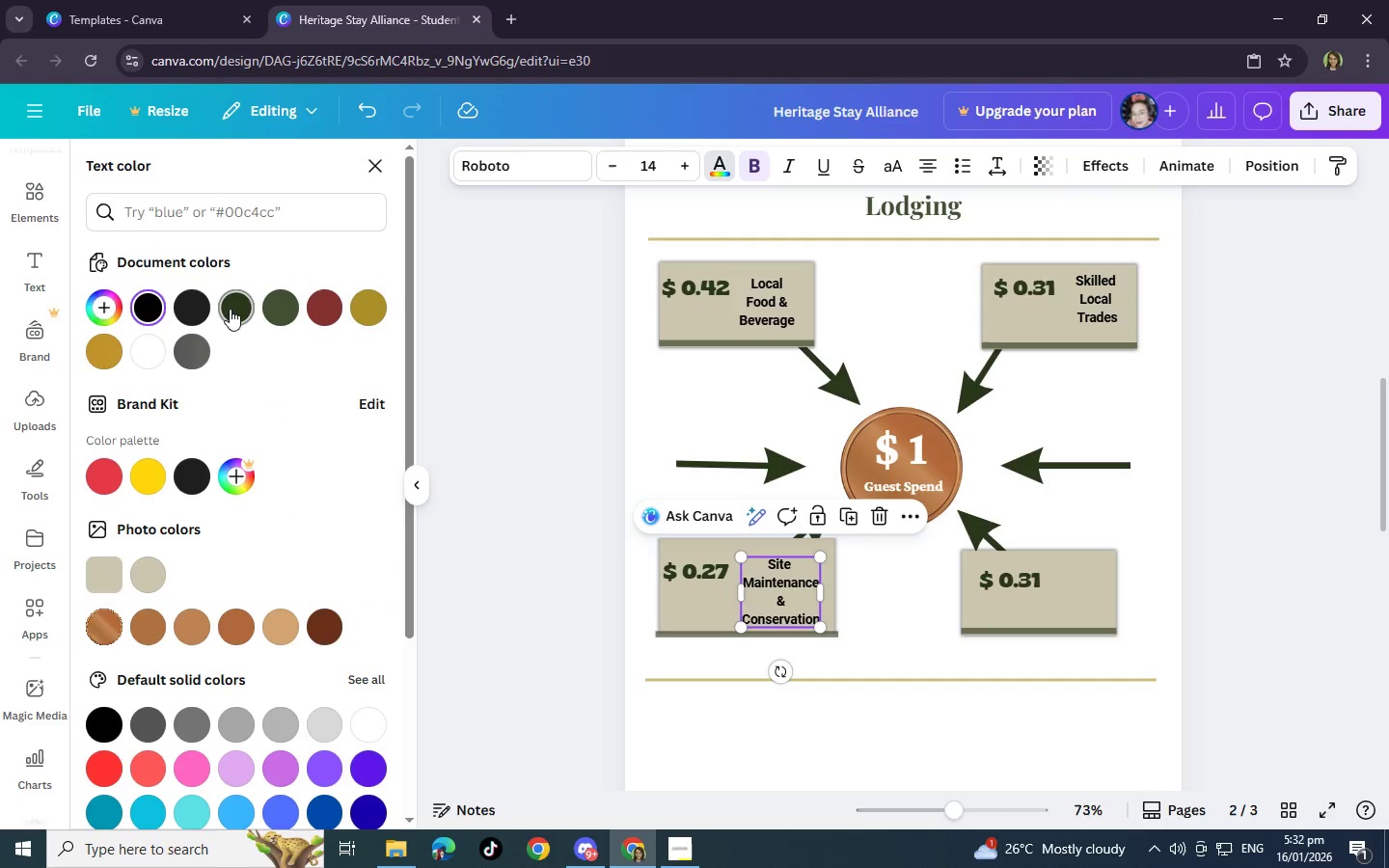 
left_click([232, 309])
 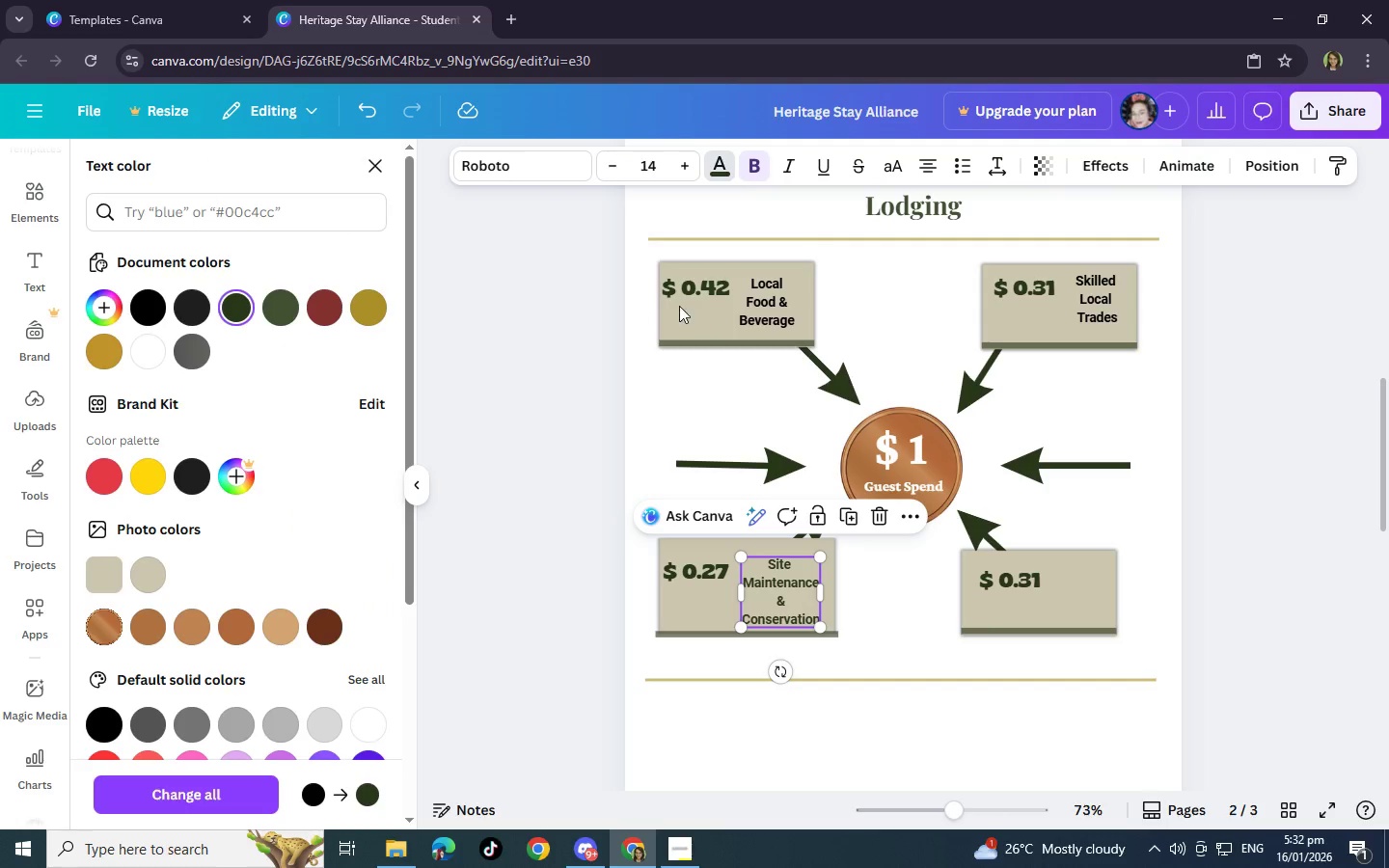 
left_click([766, 315])
 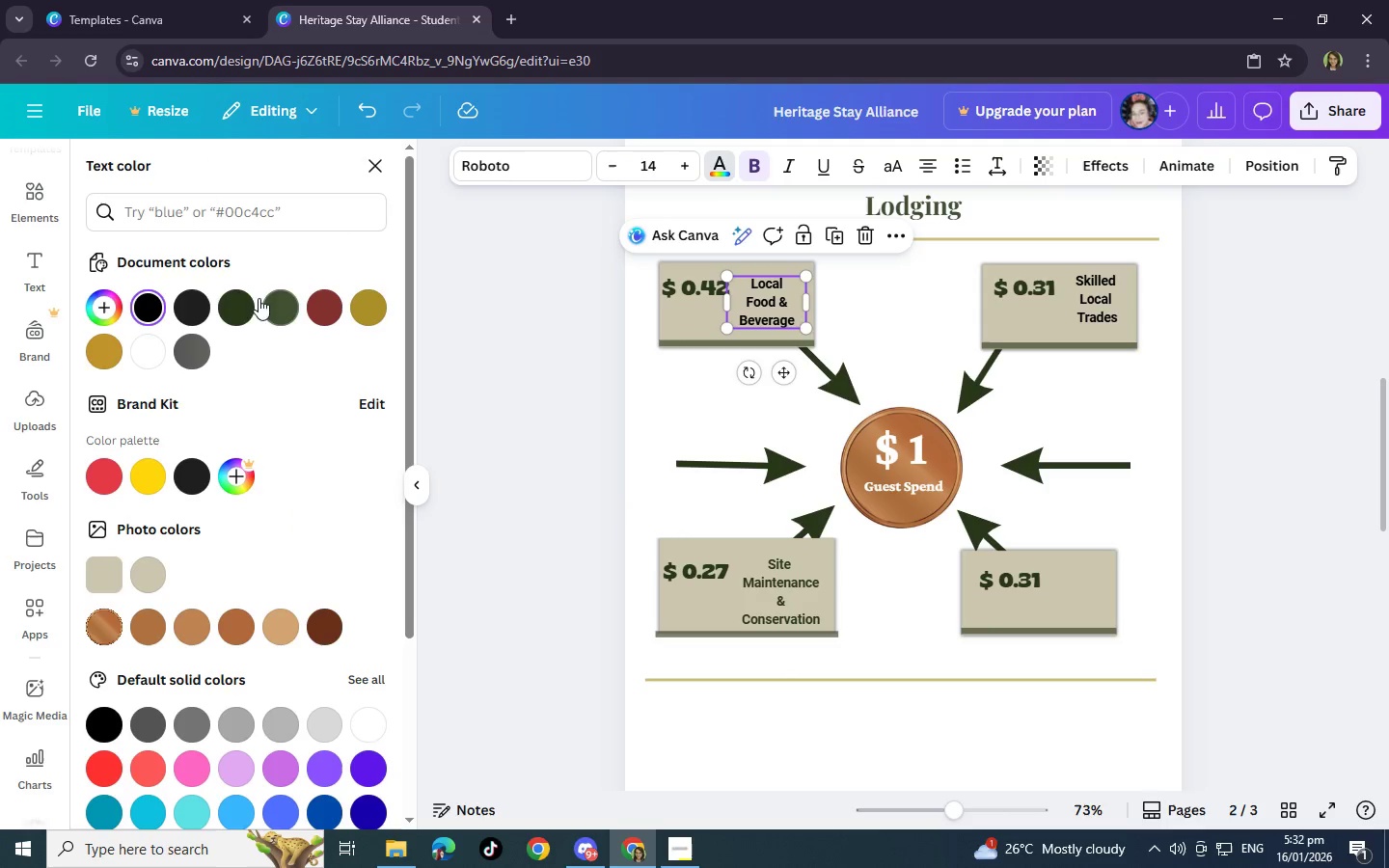 
left_click([232, 299])
 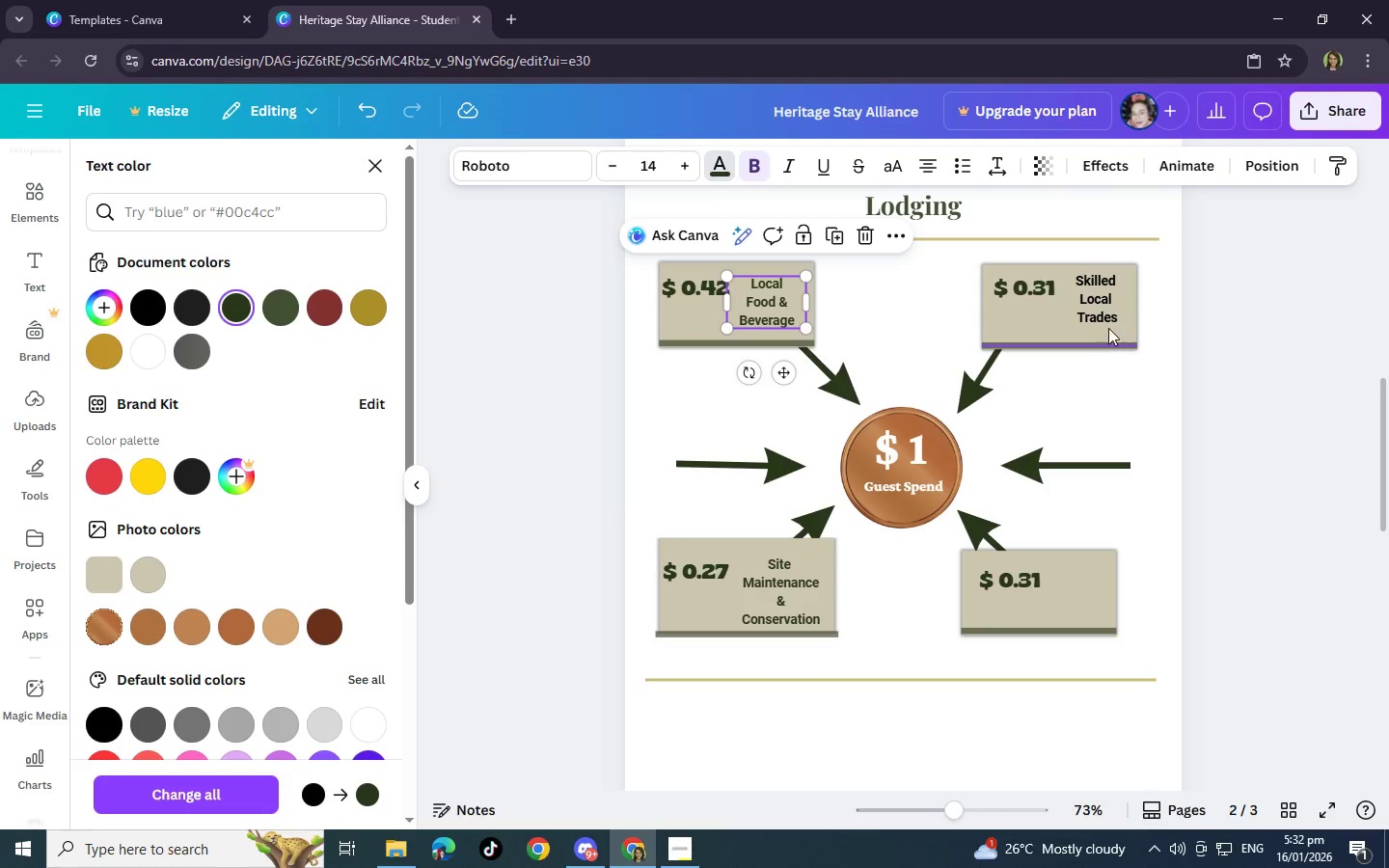 
left_click([1106, 291])
 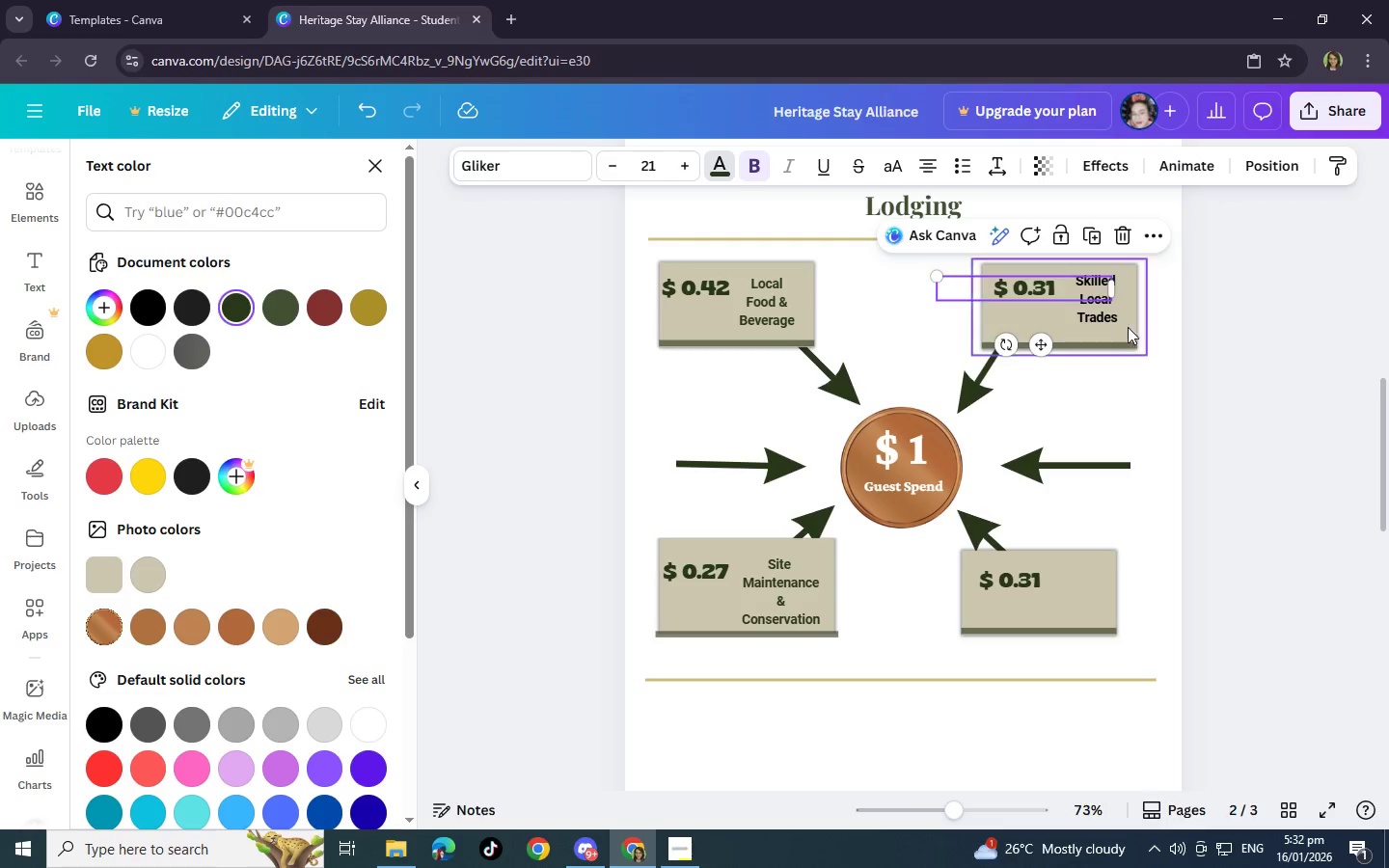 
left_click([1090, 315])
 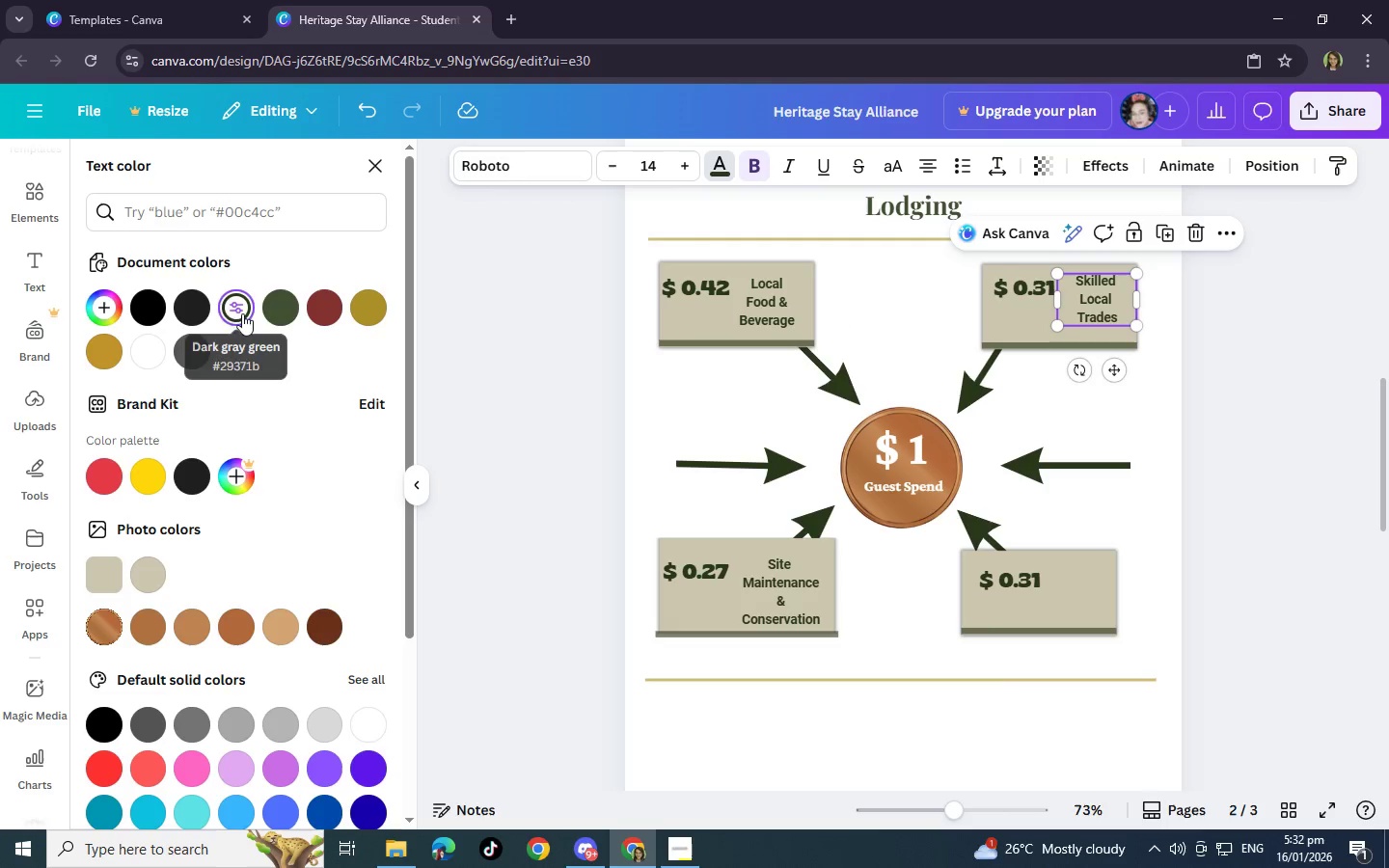 
left_click([886, 708])
 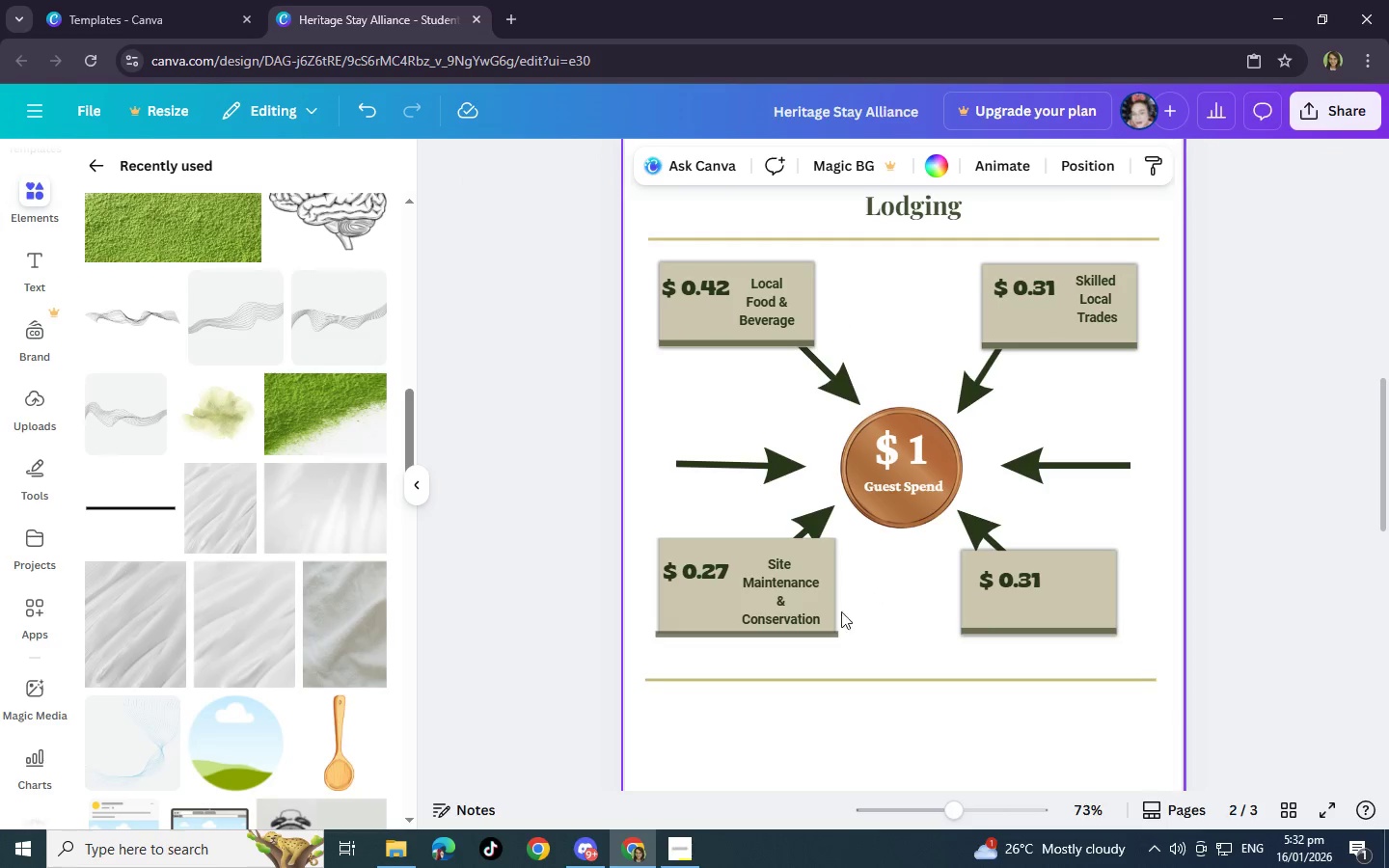 
left_click([786, 599])
 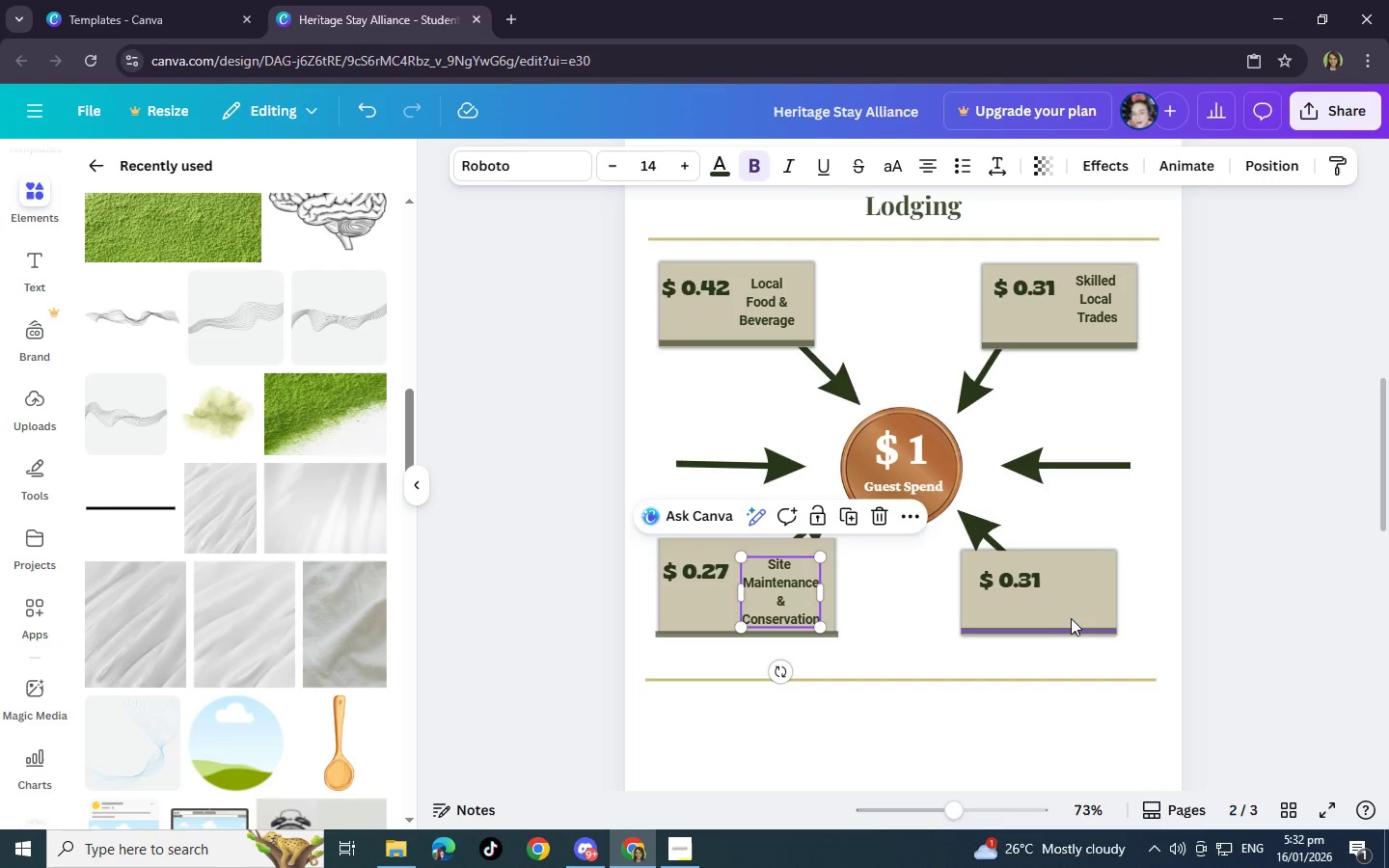 
left_click([1087, 610])
 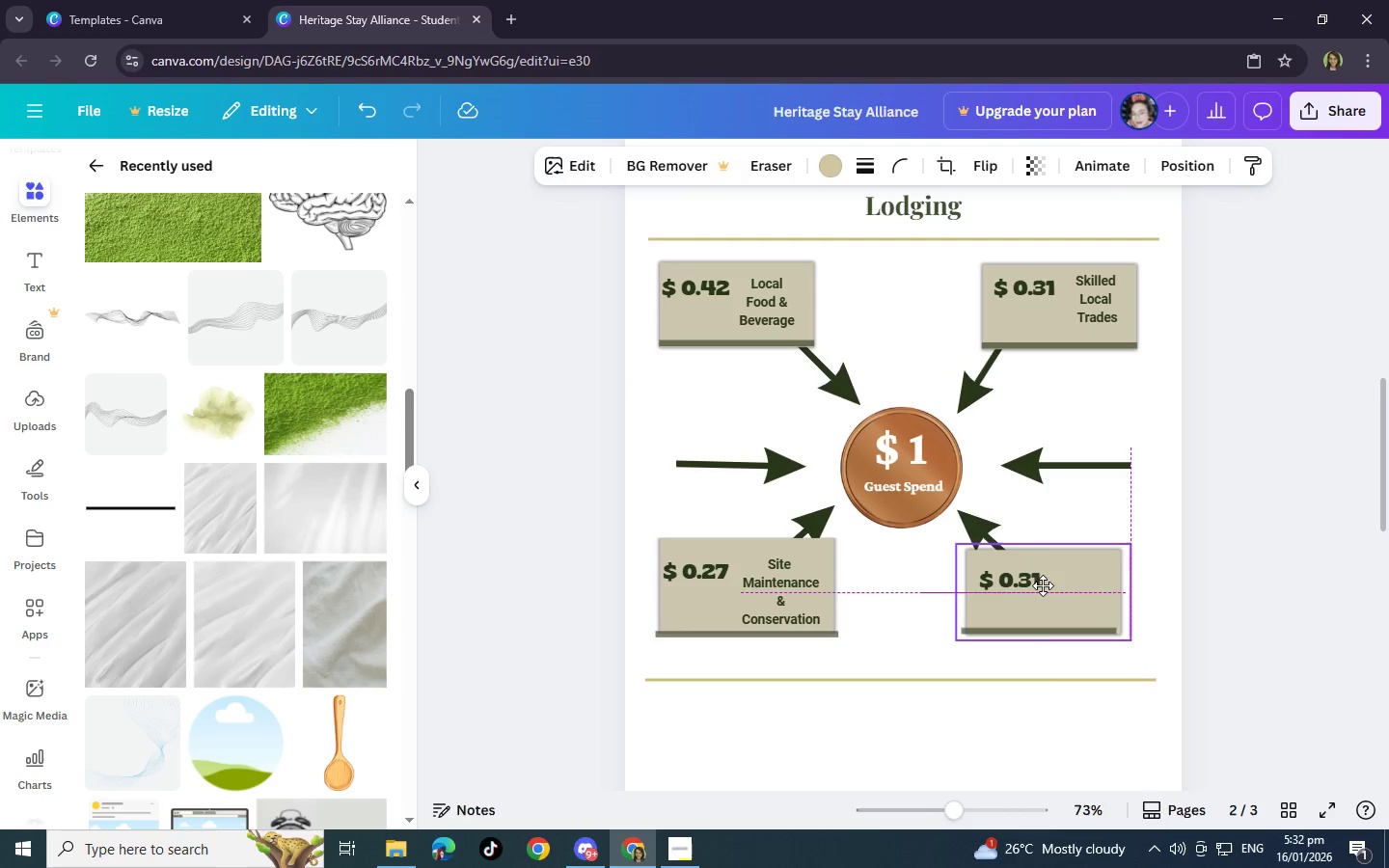 
wait(6.66)
 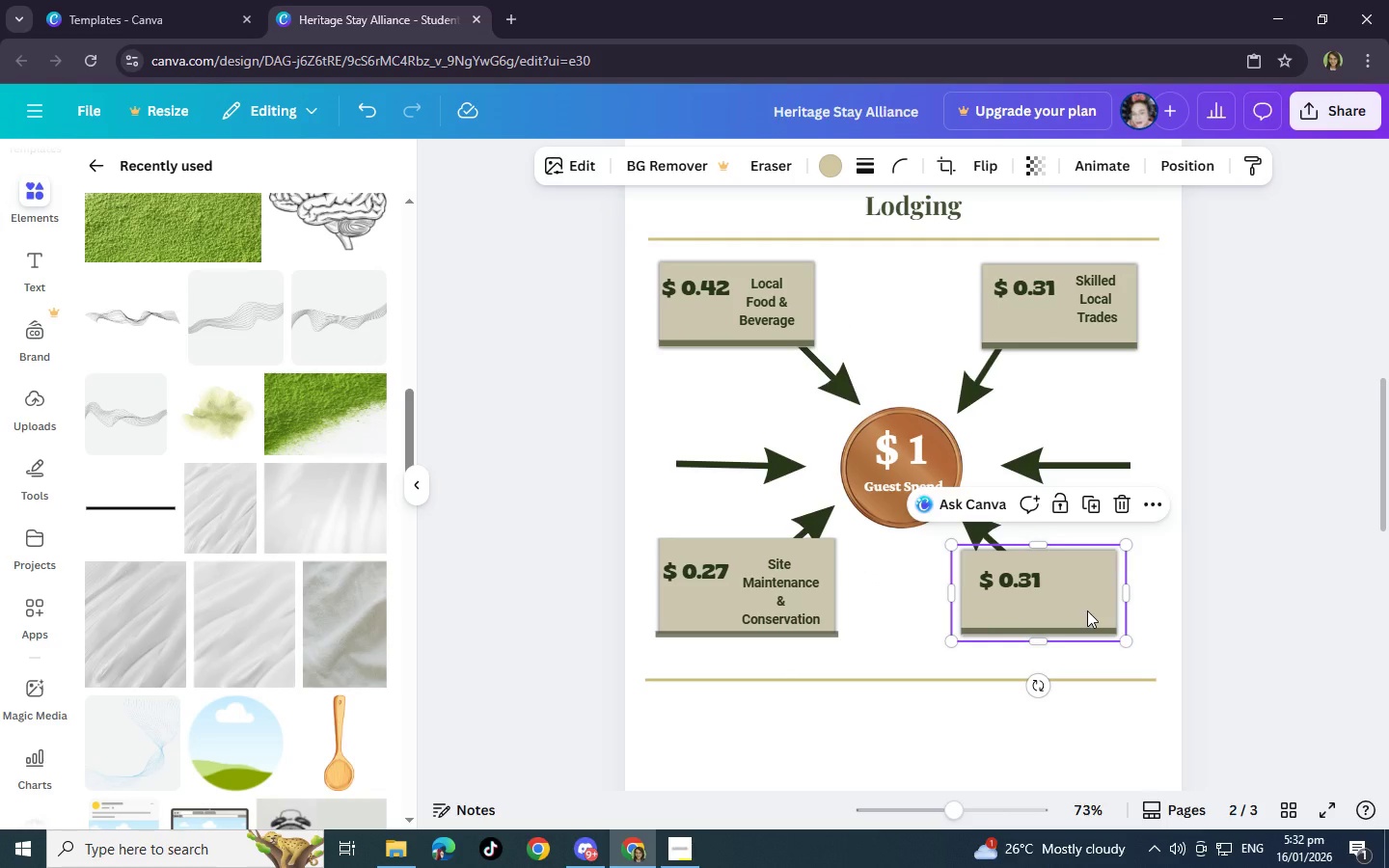 
key(Control+Z)
 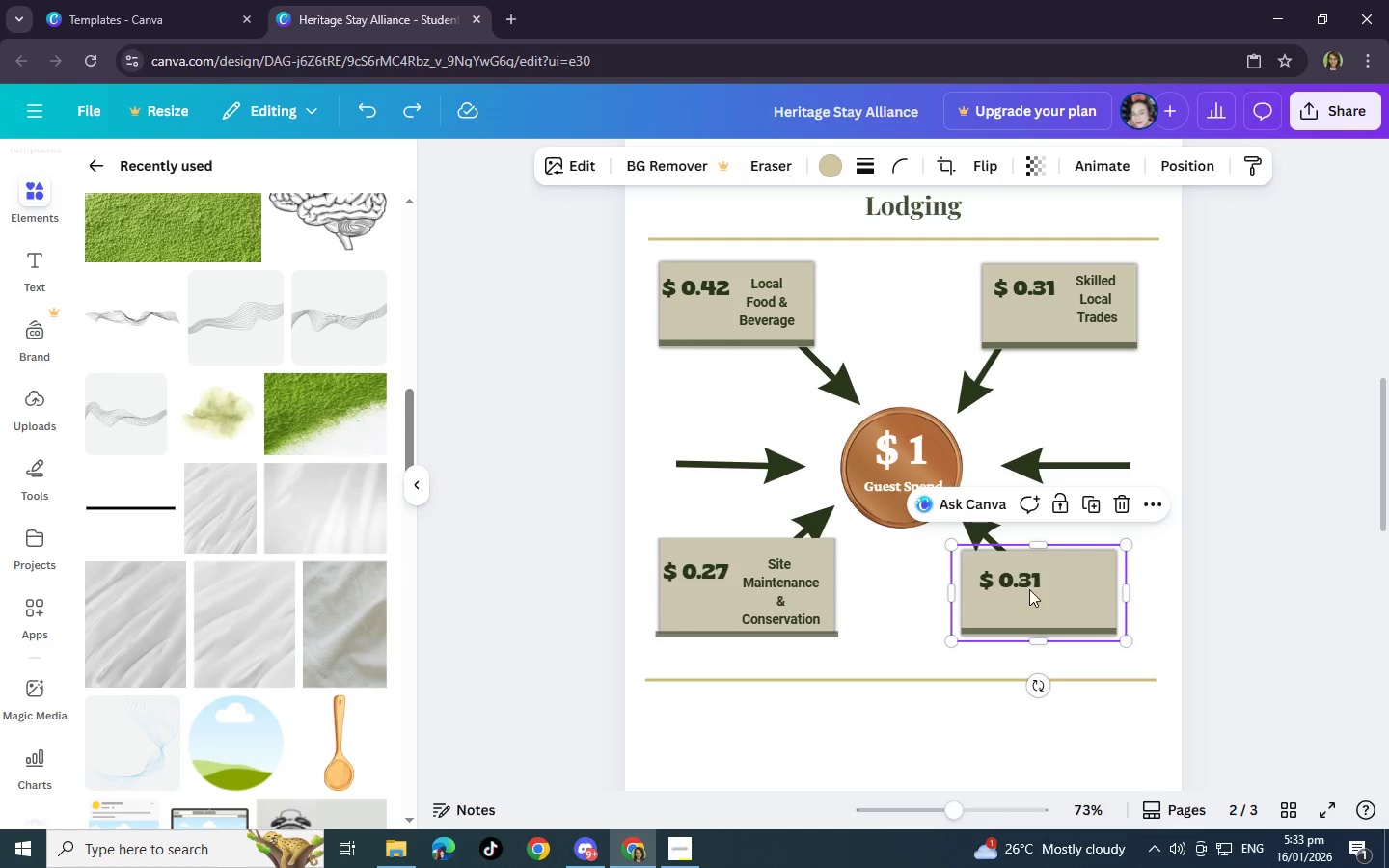 
left_click([1023, 580])
 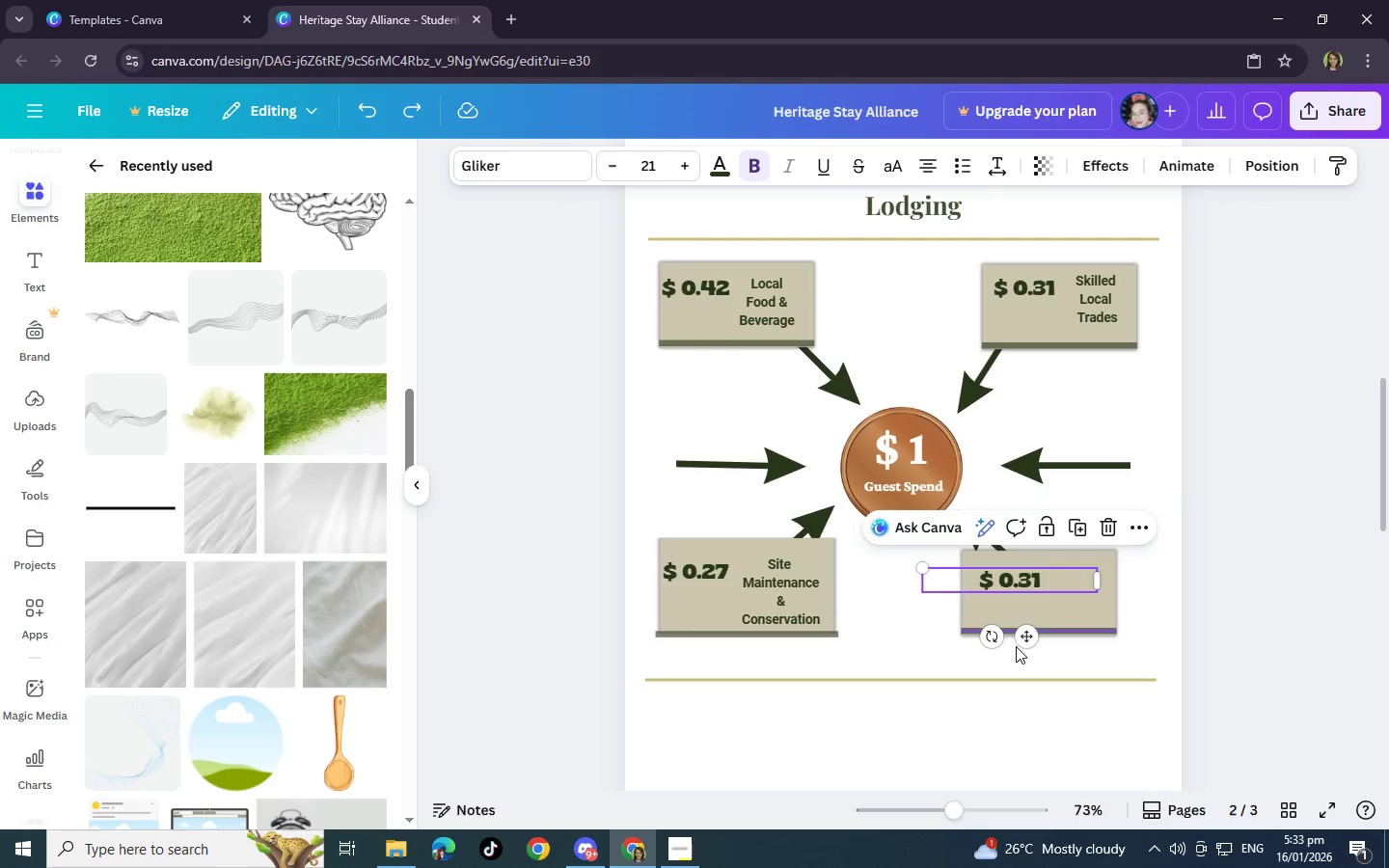 
left_click_drag(start_coordinate=[1025, 639], to_coordinate=[1018, 636])
 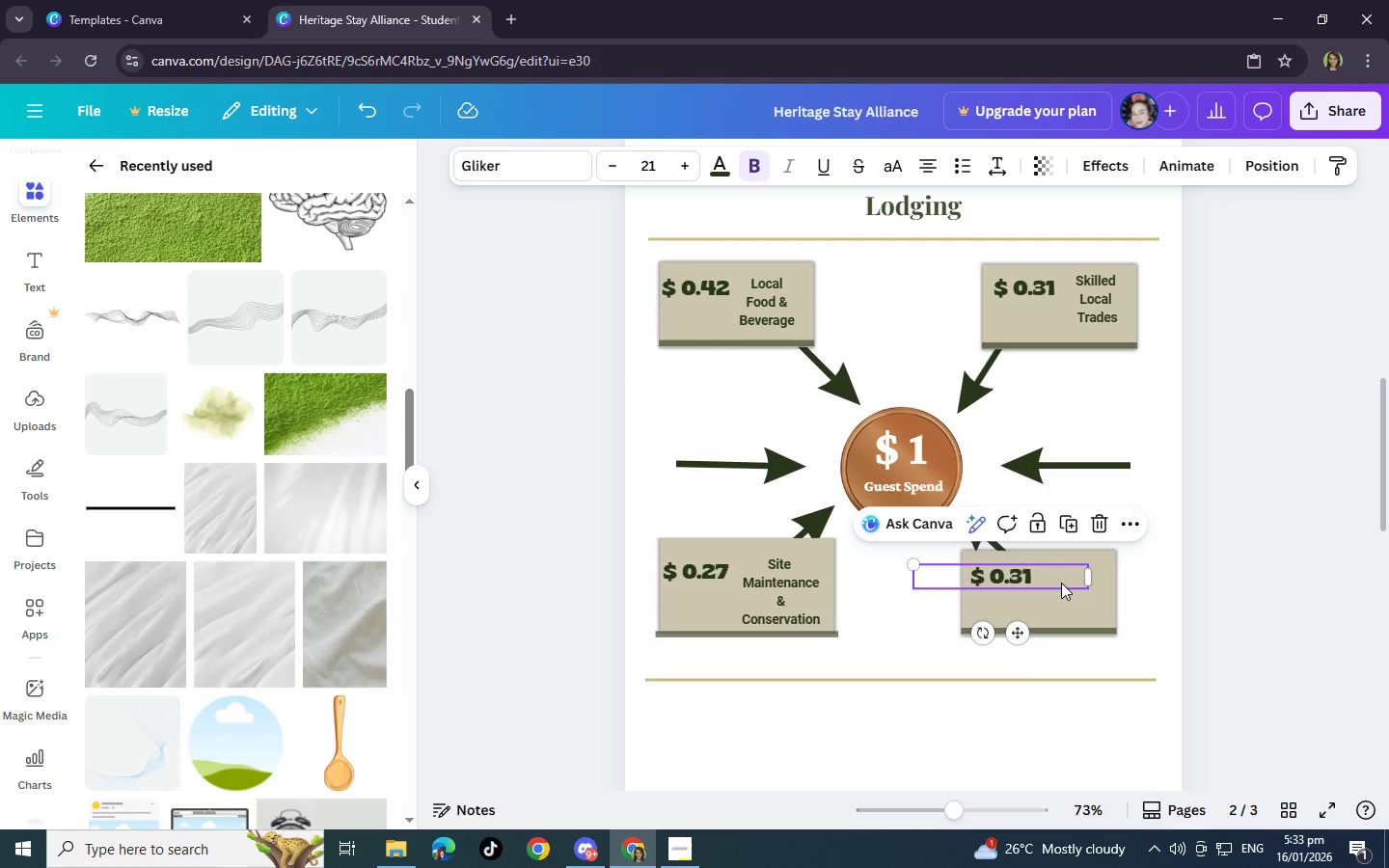 
left_click([1057, 580])
 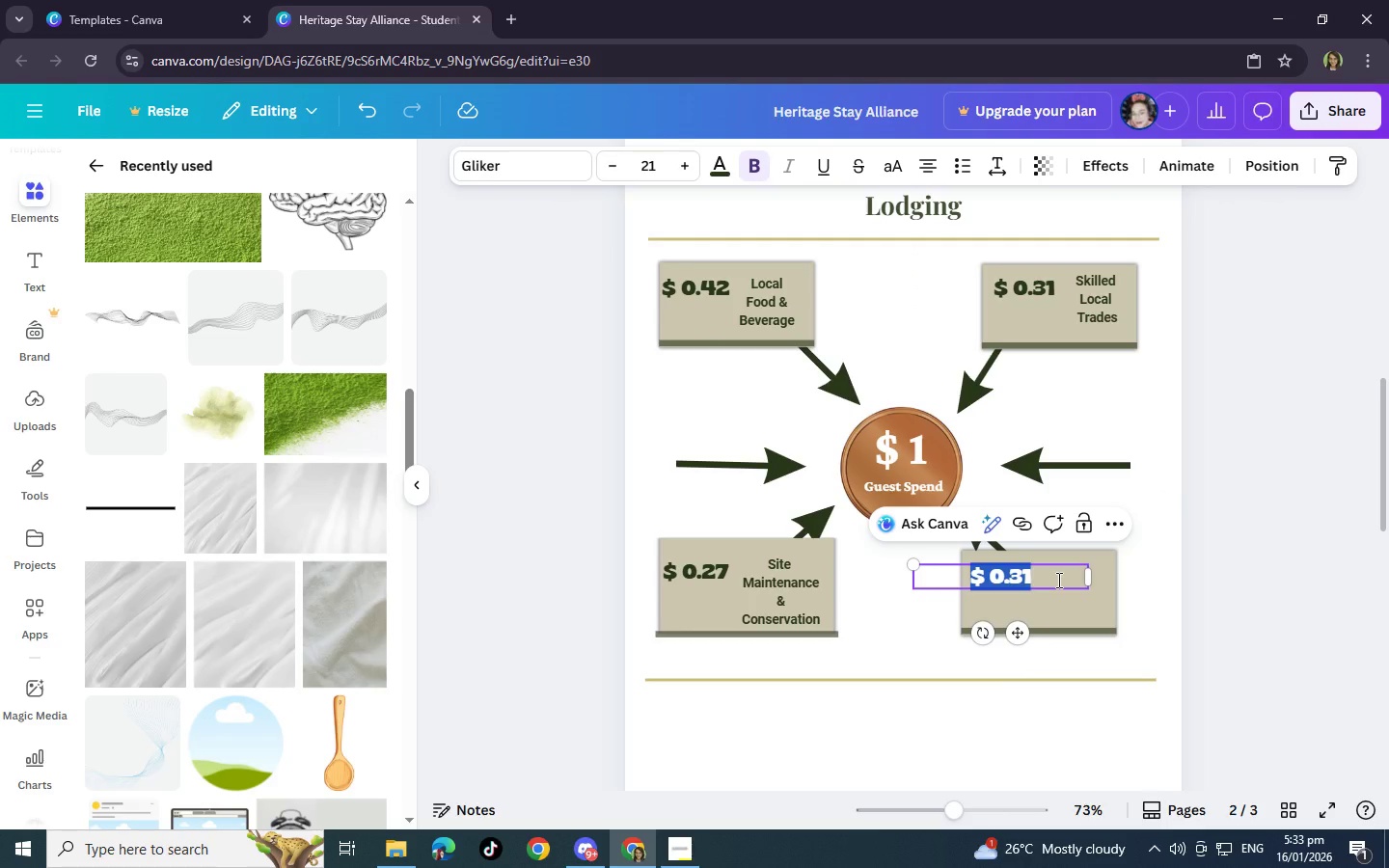 
left_click([1057, 580])
 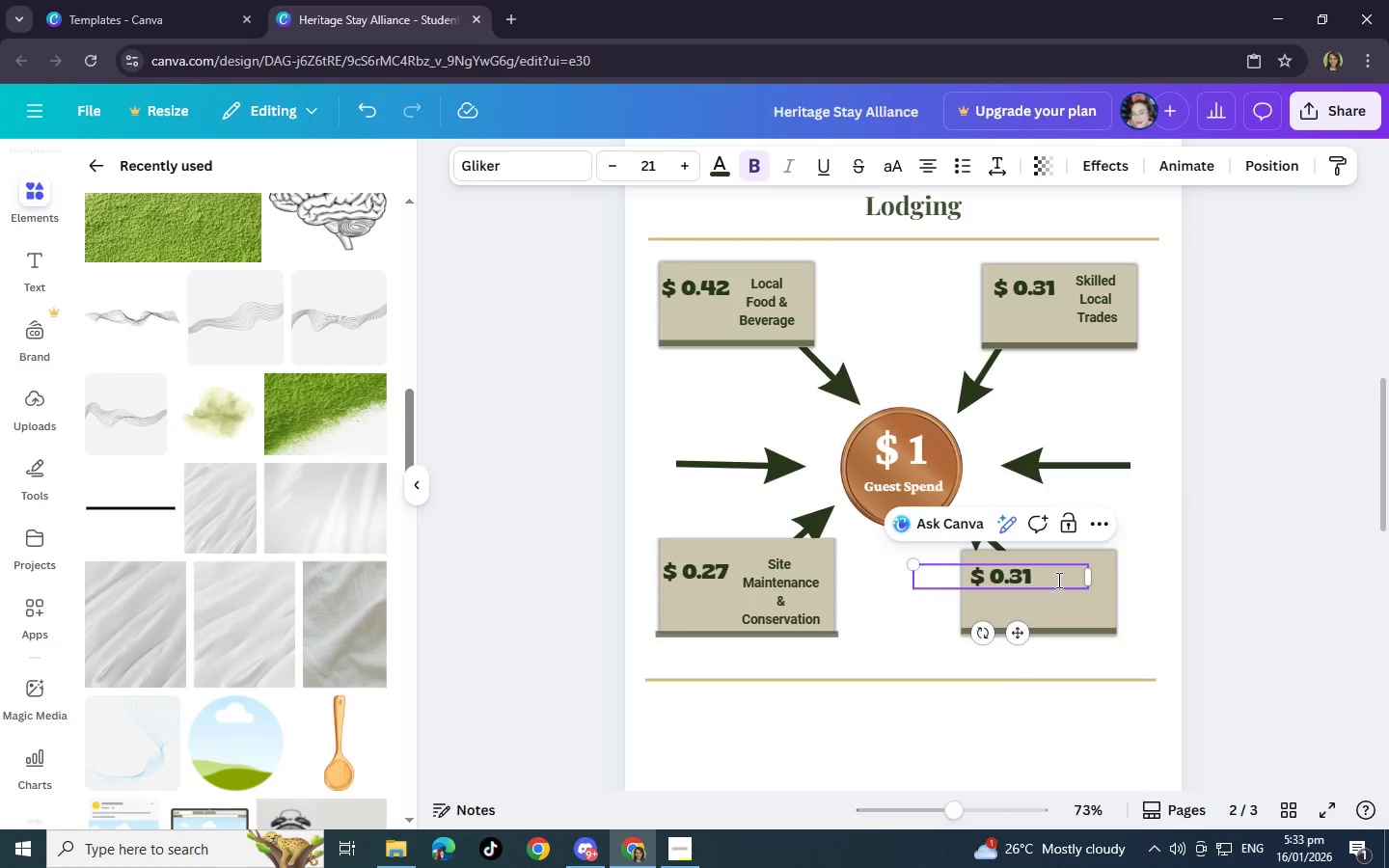 
key(Backspace)
key(Backspace)
type(48)
 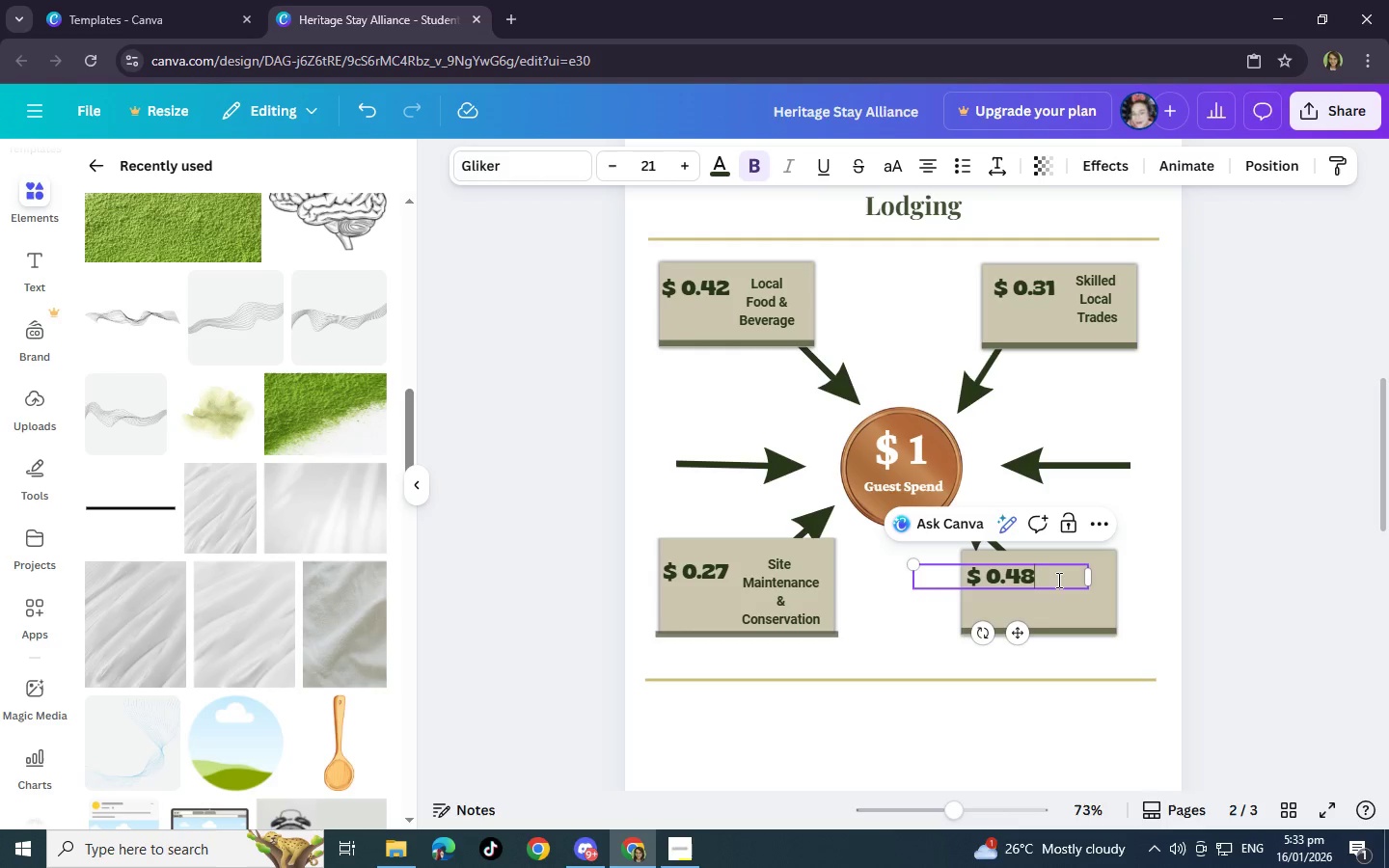 
left_click([1077, 620])
 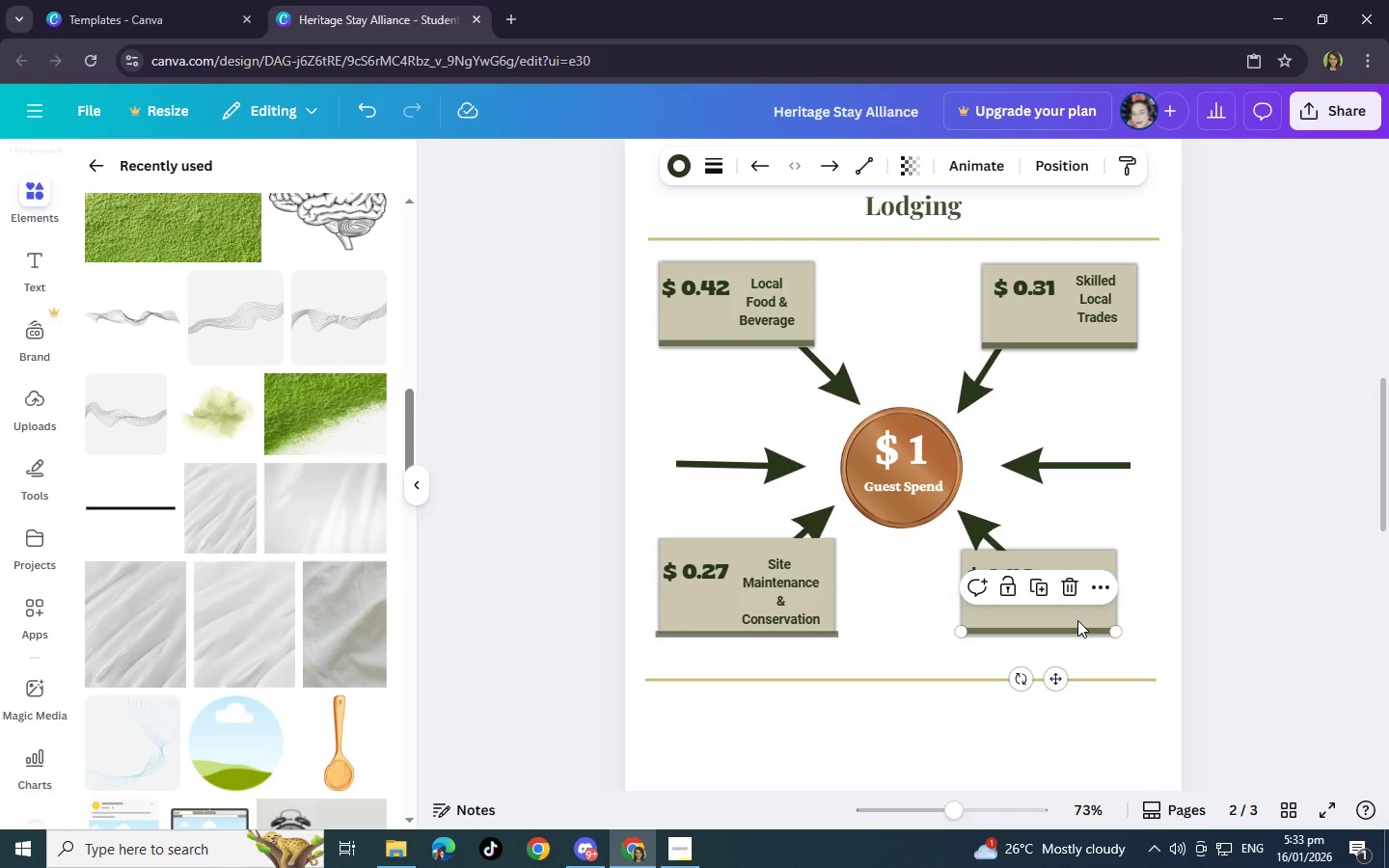 
left_click([1077, 620])
 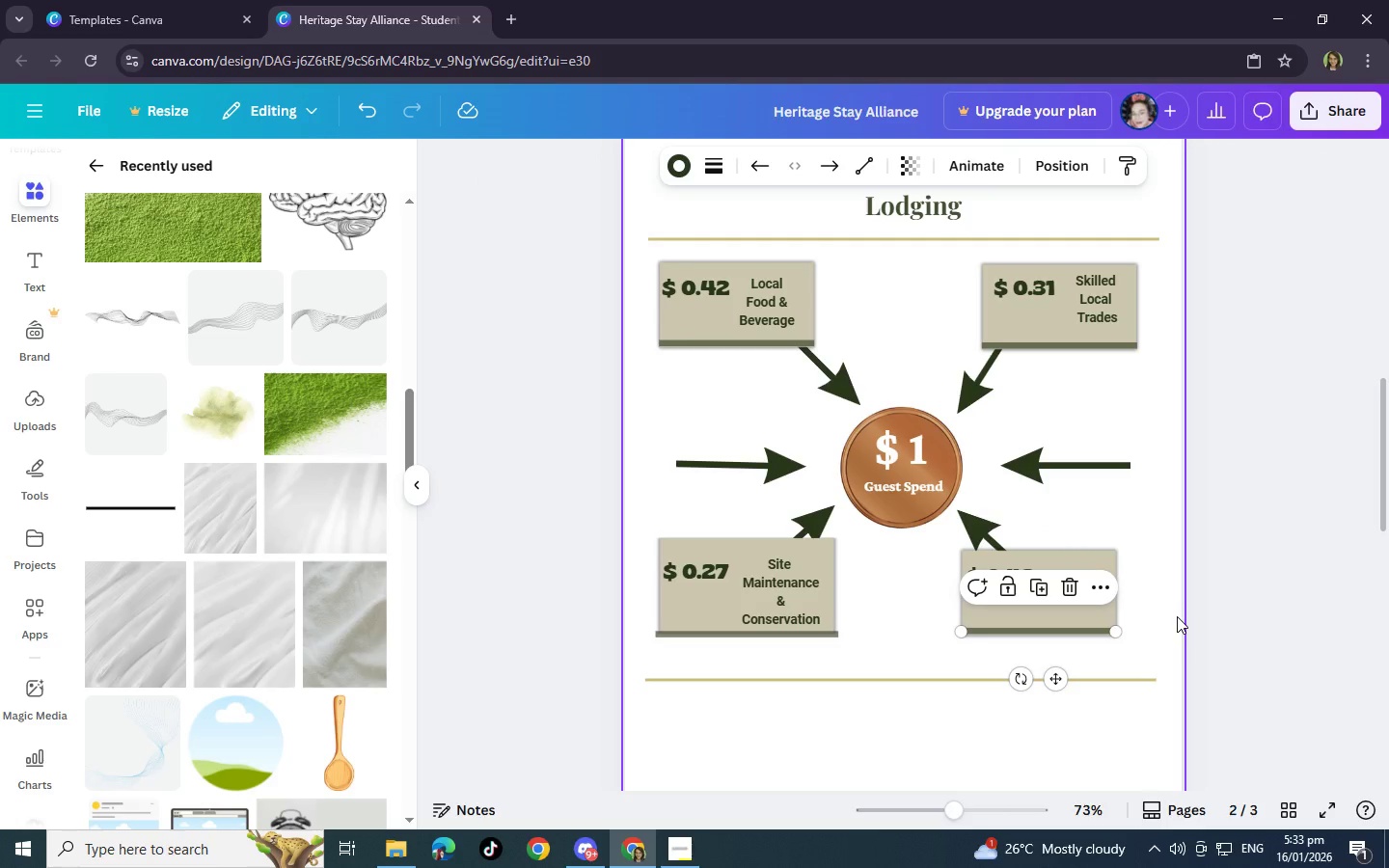 
left_click([1089, 615])
 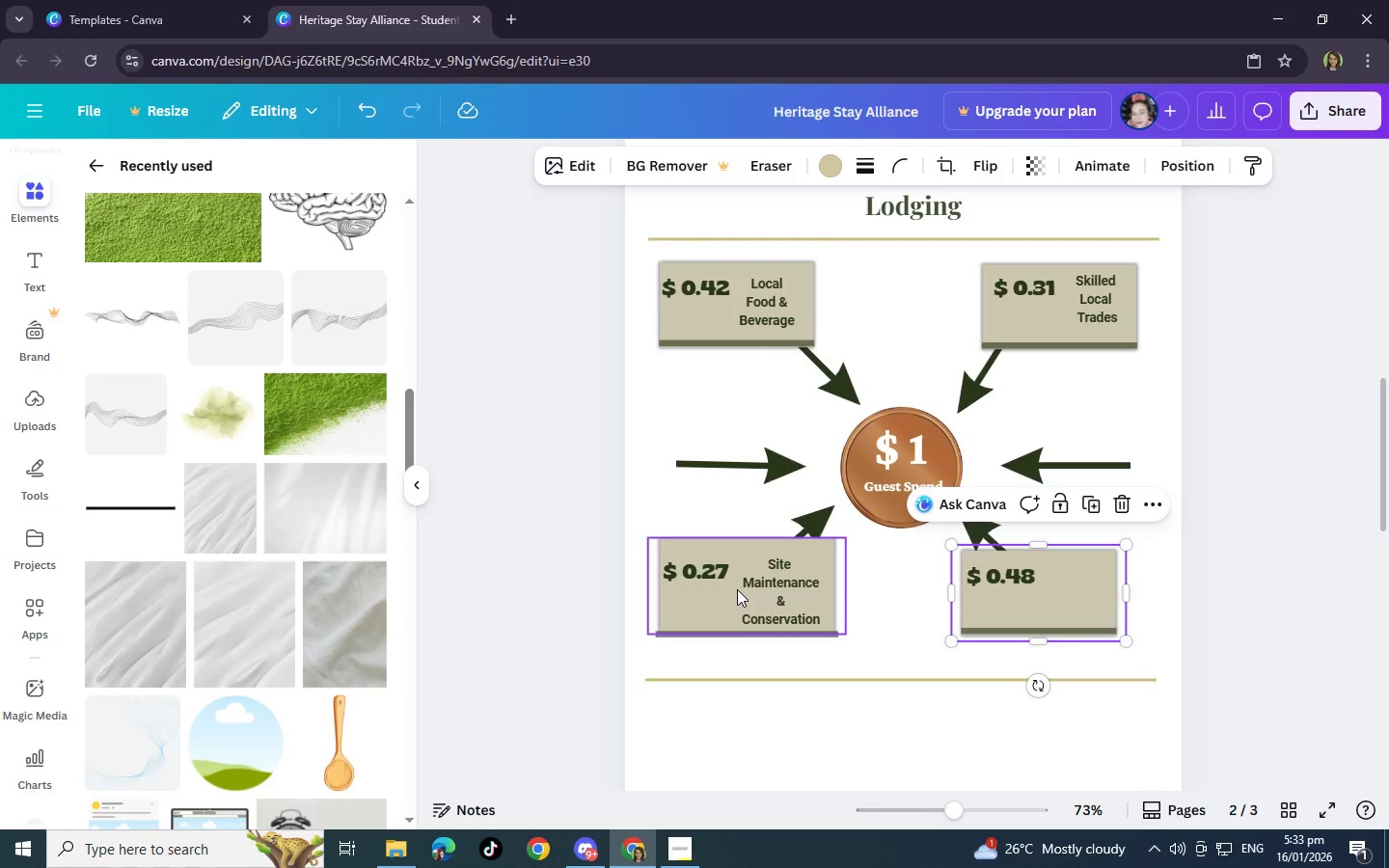 
left_click([768, 591])
 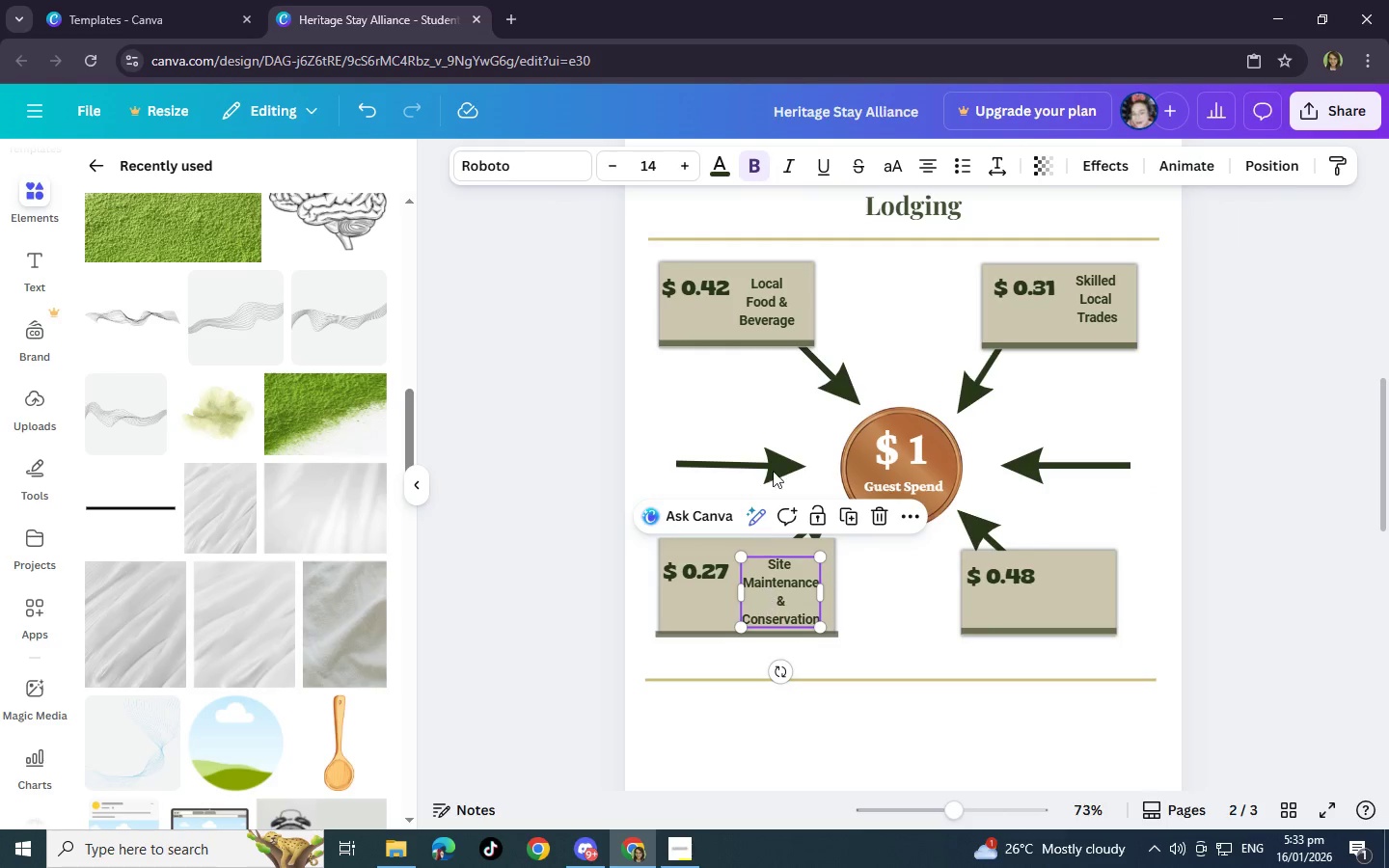 
left_click([780, 305])
 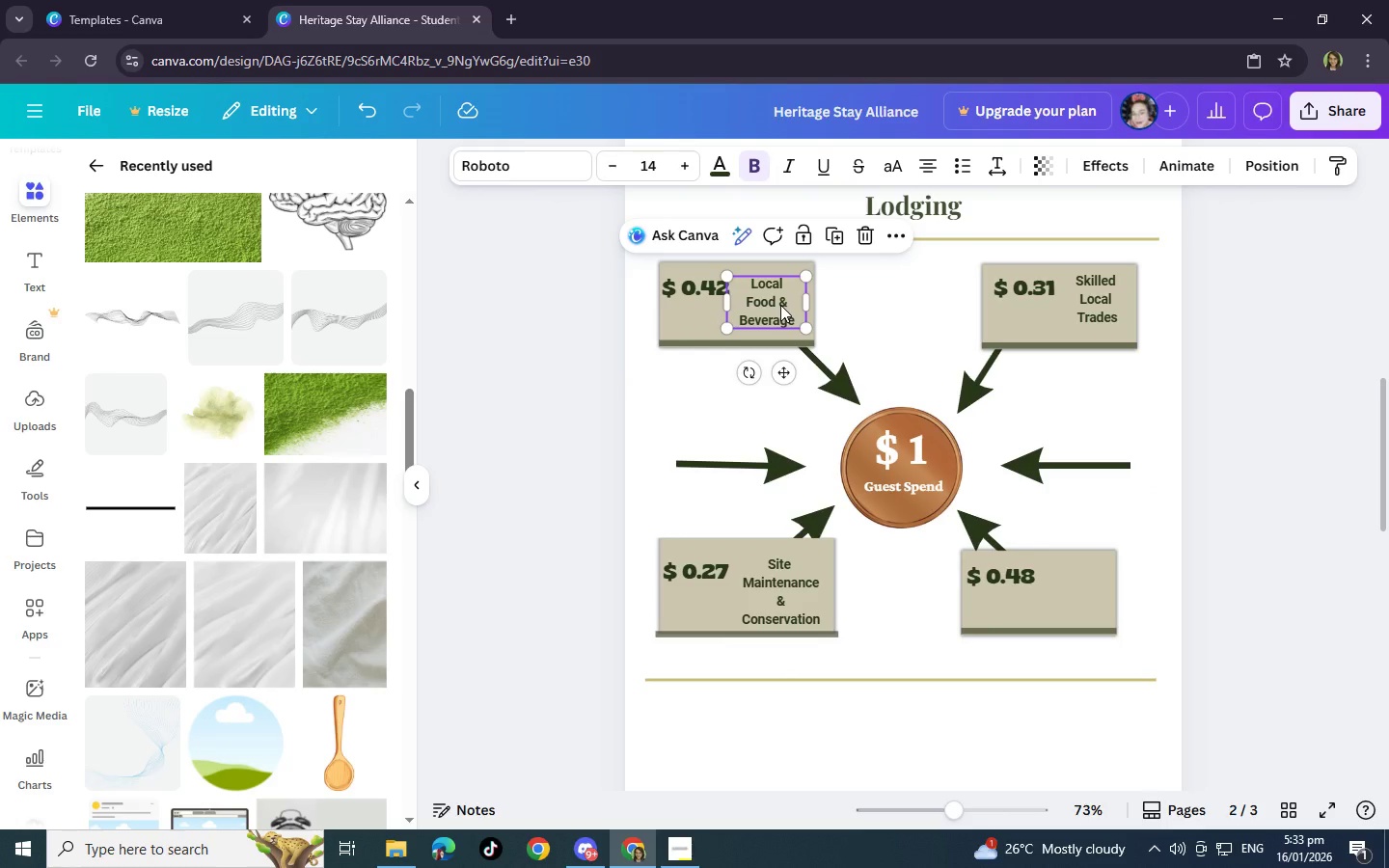 
key(Control+C)
 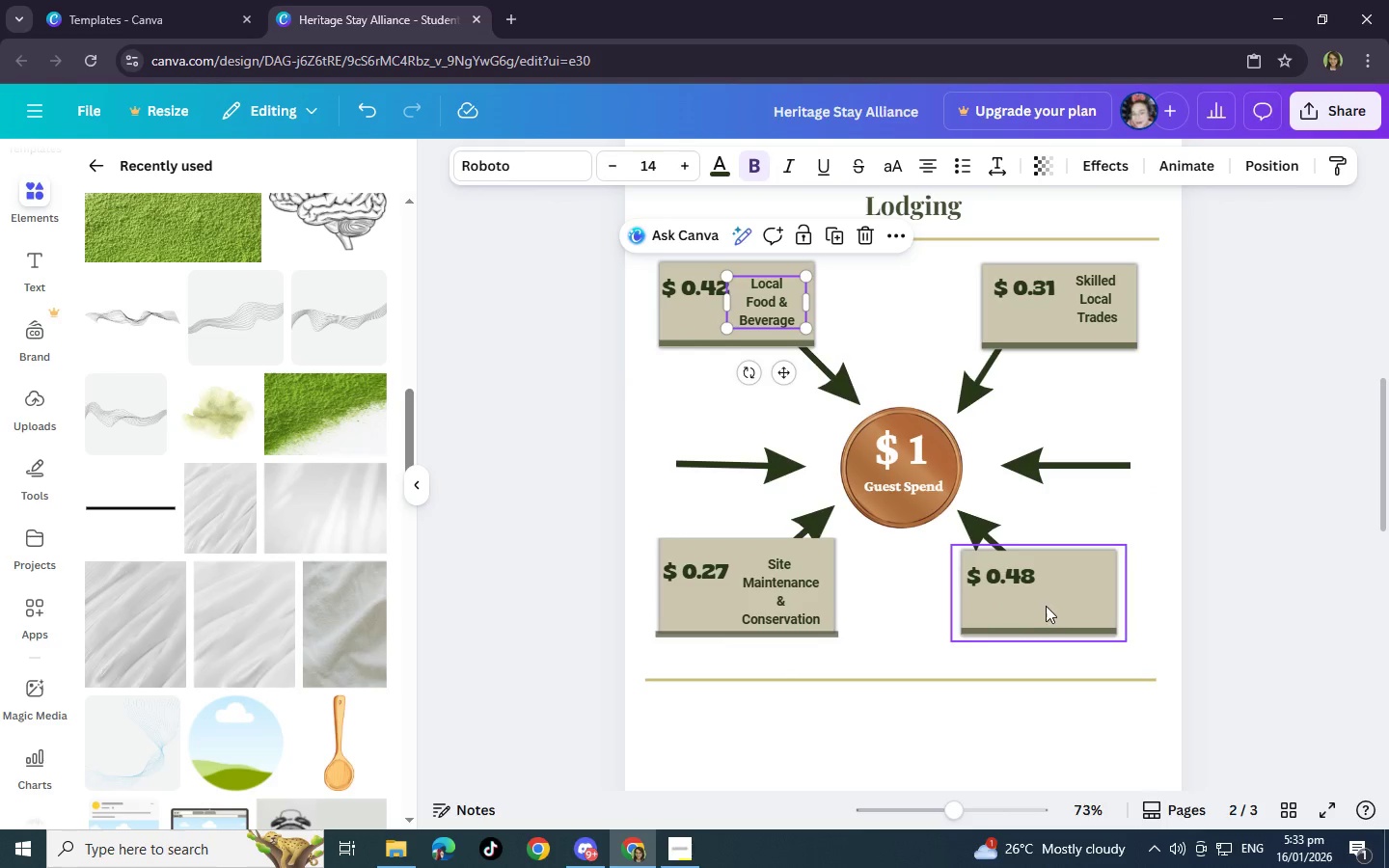 
left_click([1049, 605])
 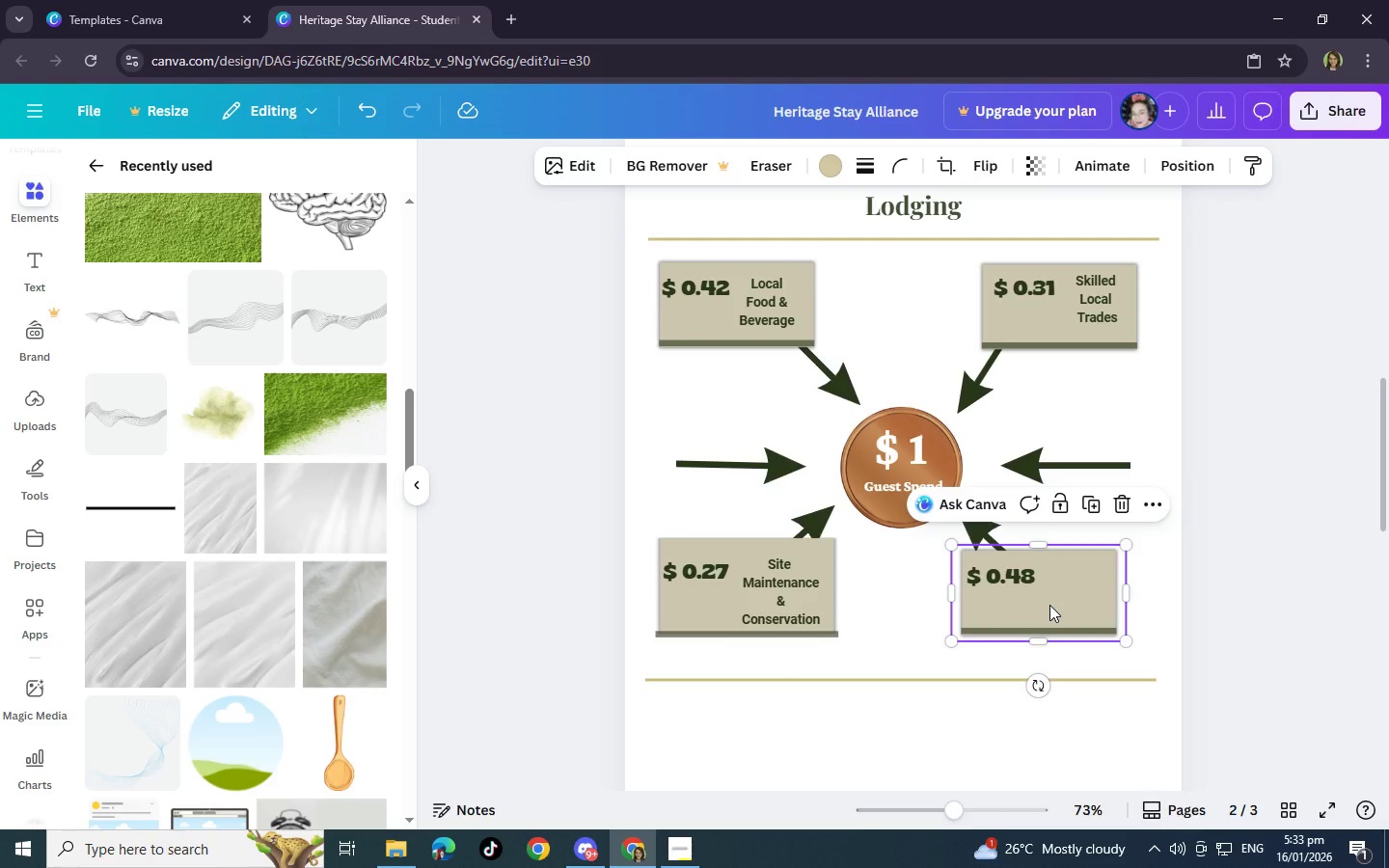 
key(Control+V)
 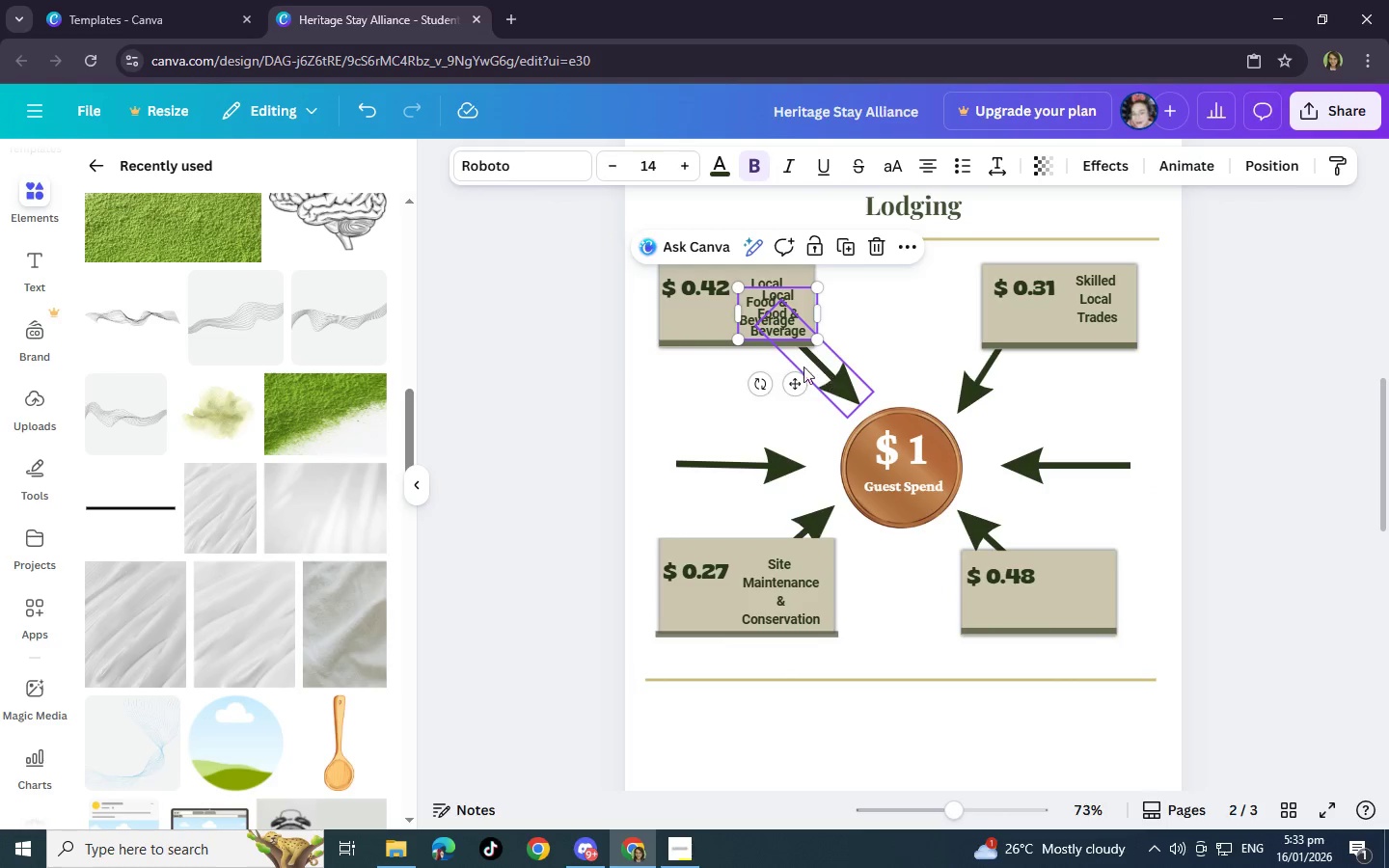 
left_click_drag(start_coordinate=[799, 385], to_coordinate=[1093, 660])
 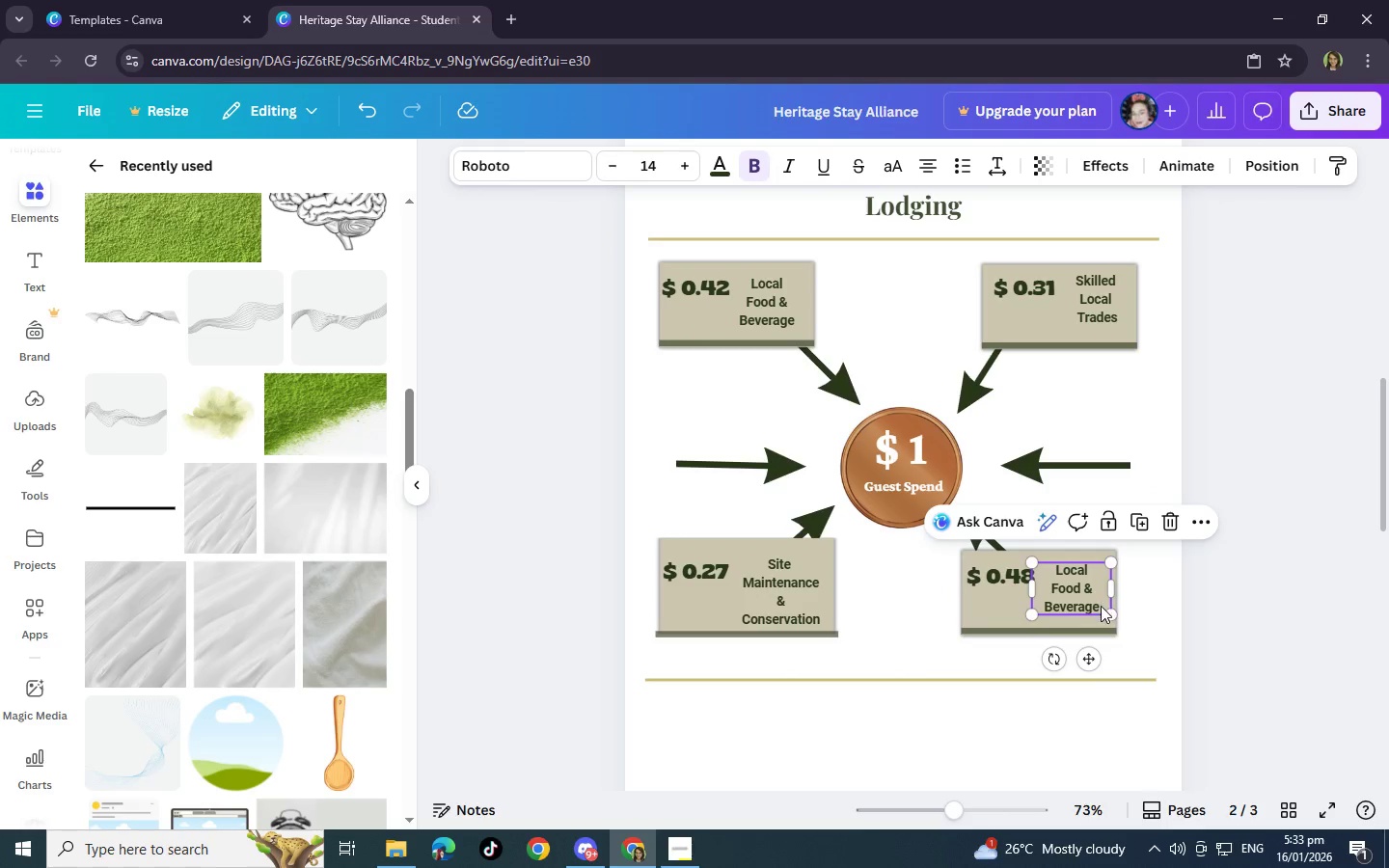 
left_click([1101, 606])
 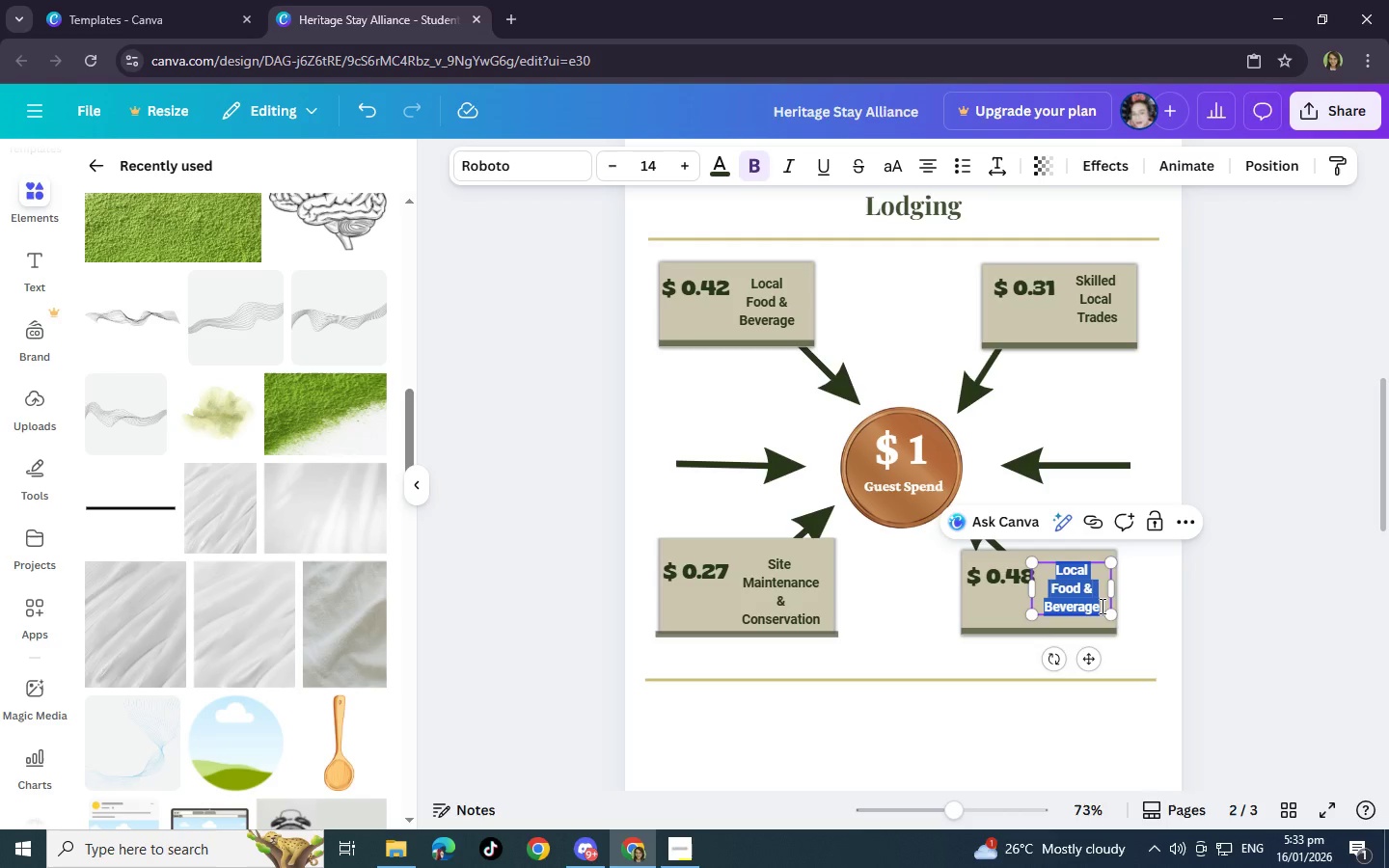 
left_click([1101, 606])
 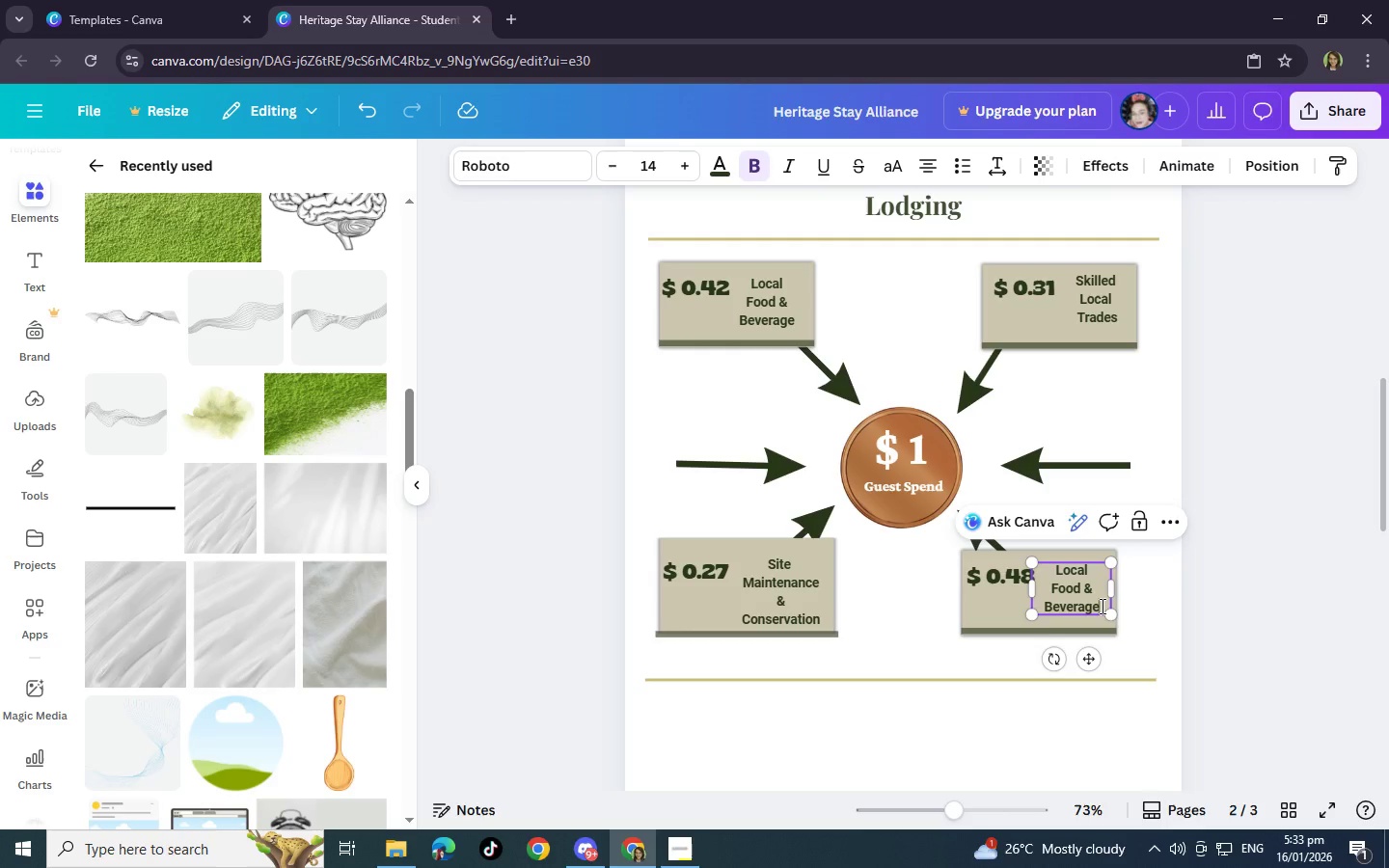 
left_click_drag(start_coordinate=[1101, 606], to_coordinate=[1048, 592])
 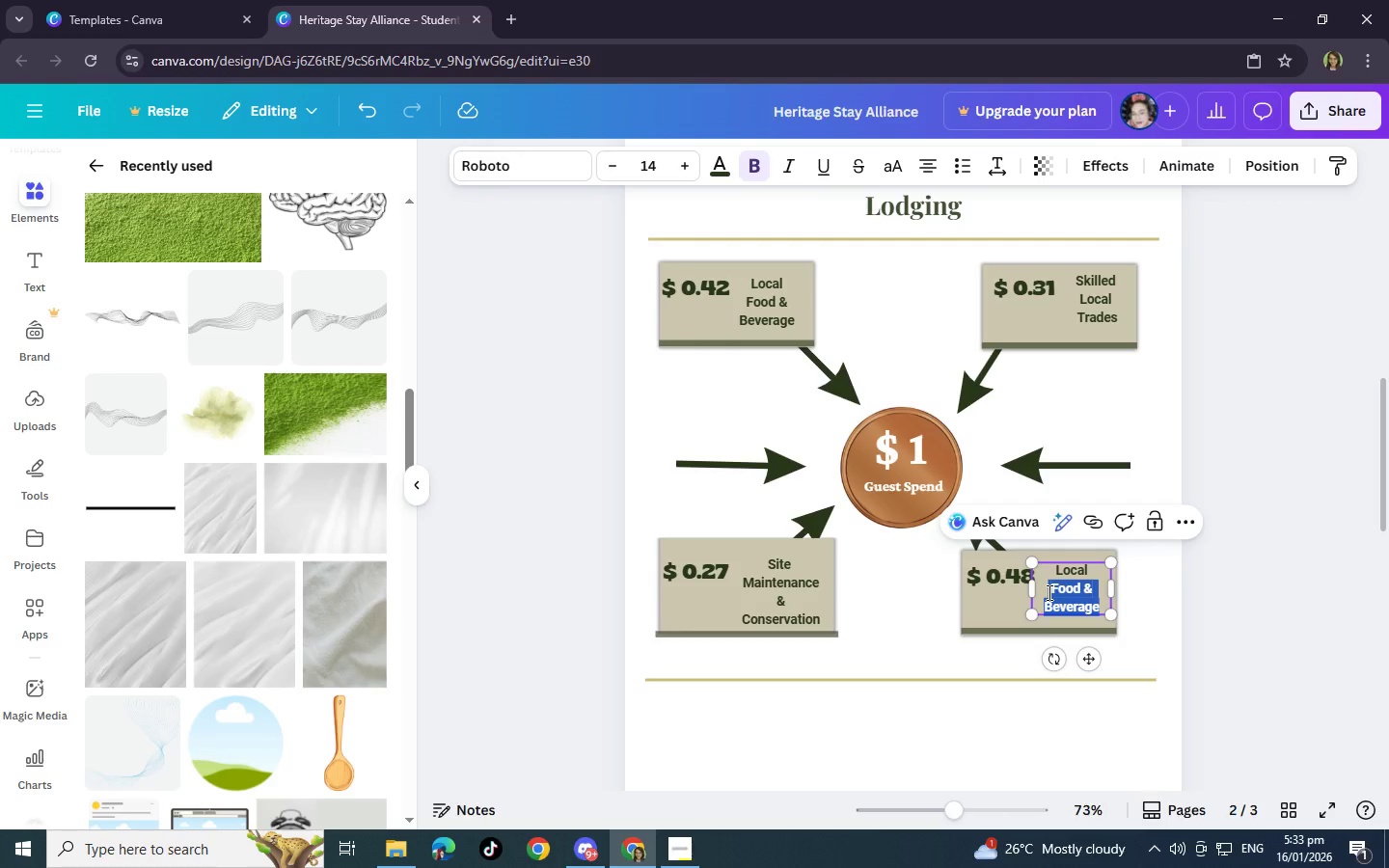 
key(Backspace)
type(Employment)
 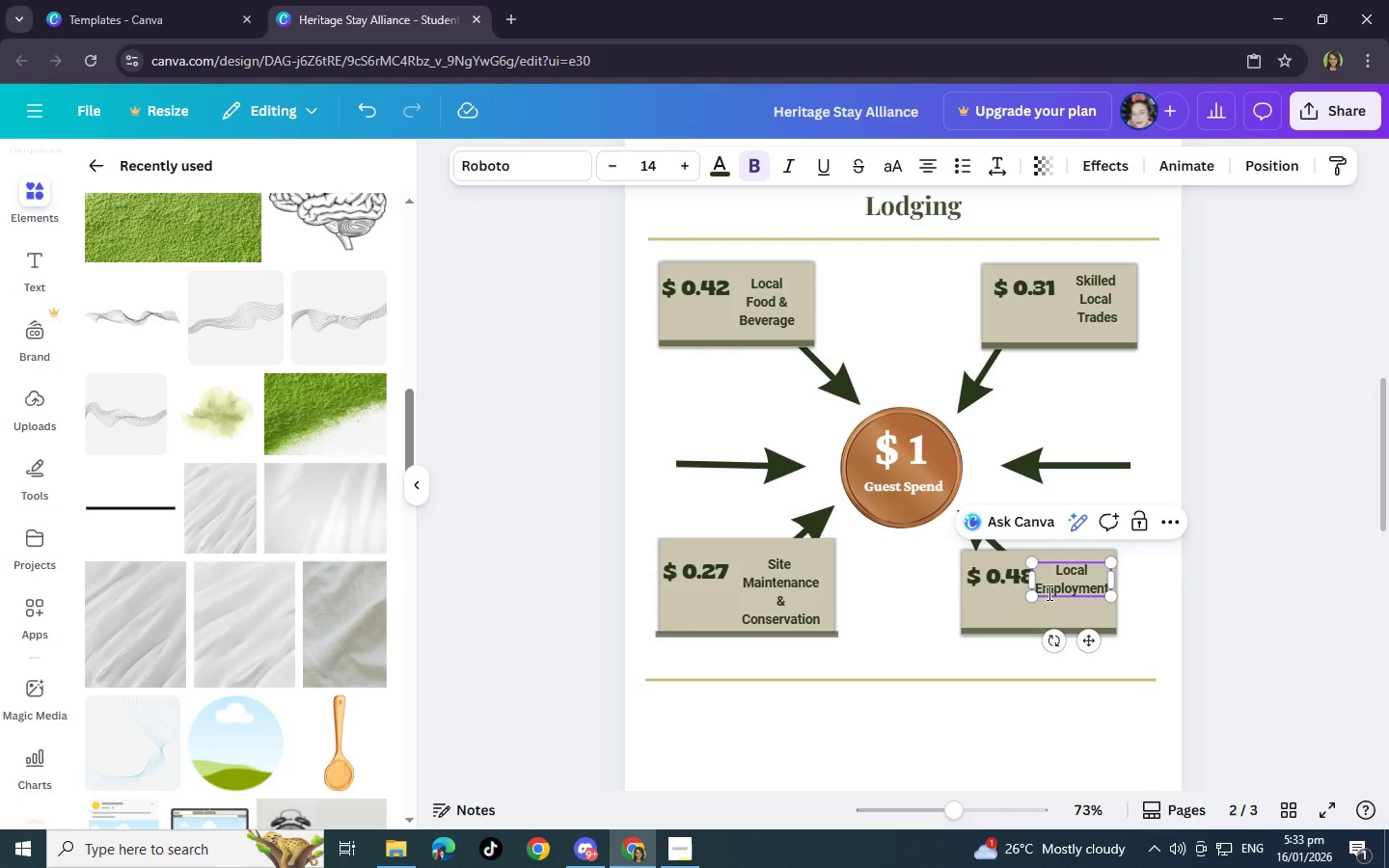 
key(Enter)
 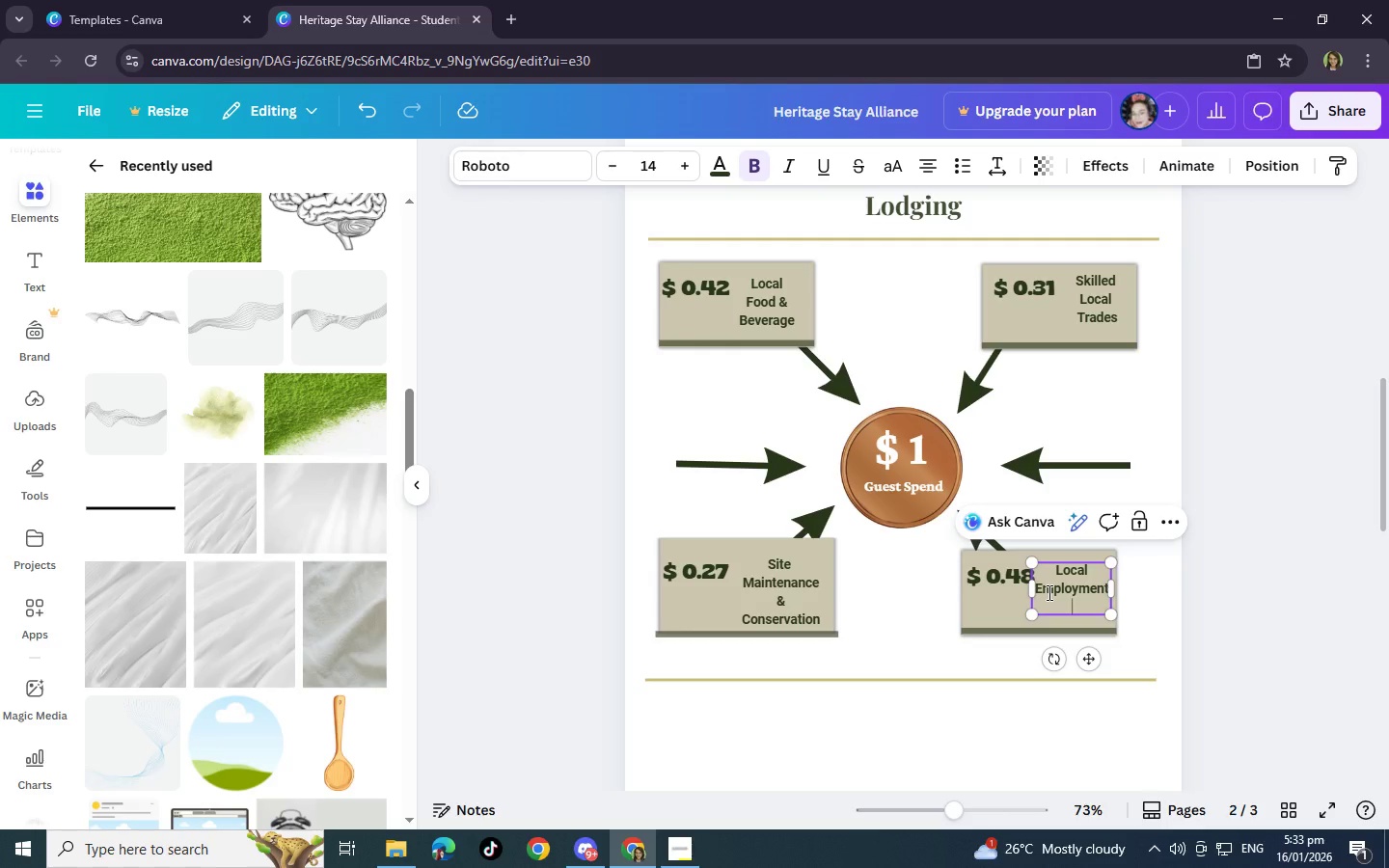 
type(Wages)
 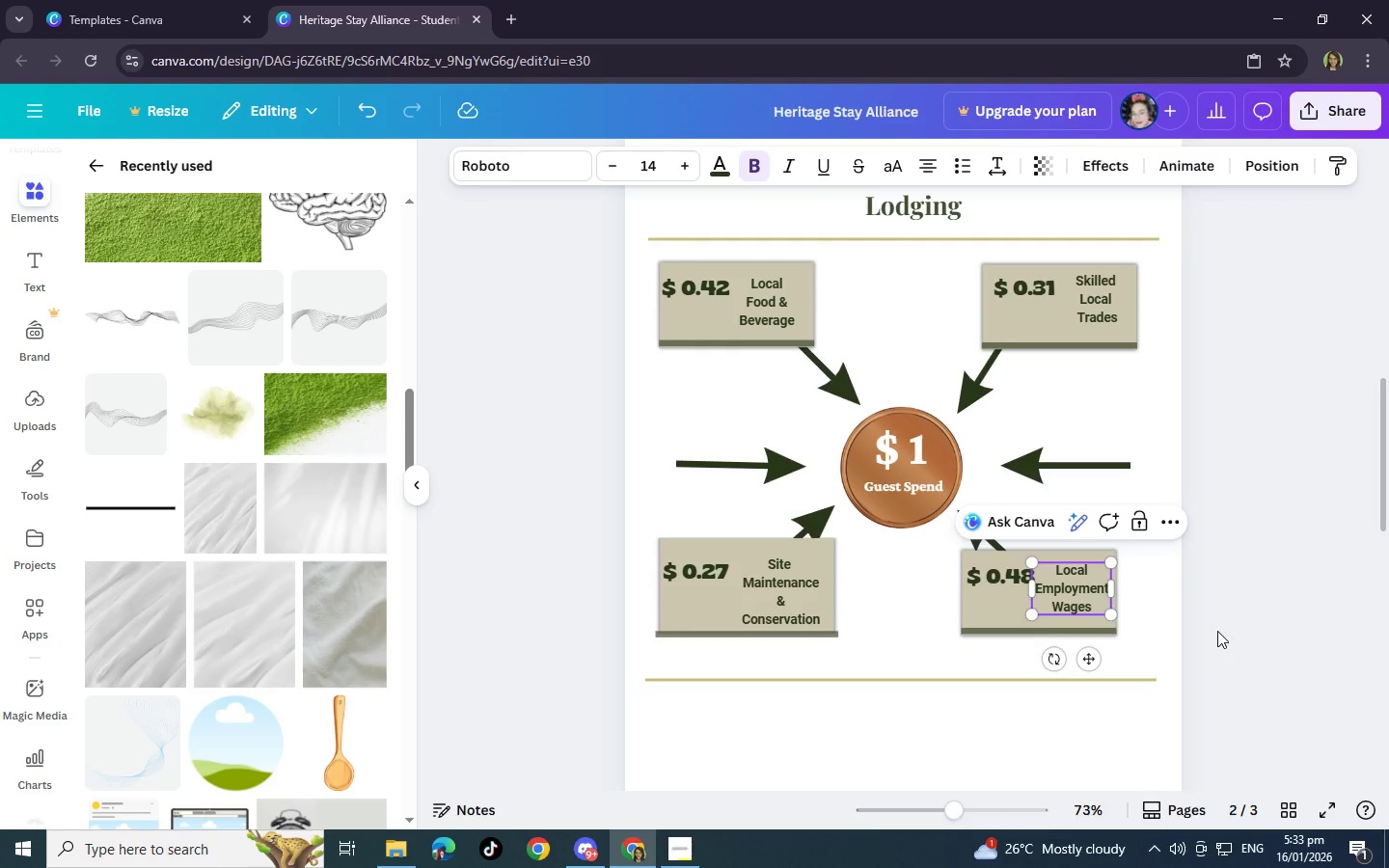 
wait(9.08)
 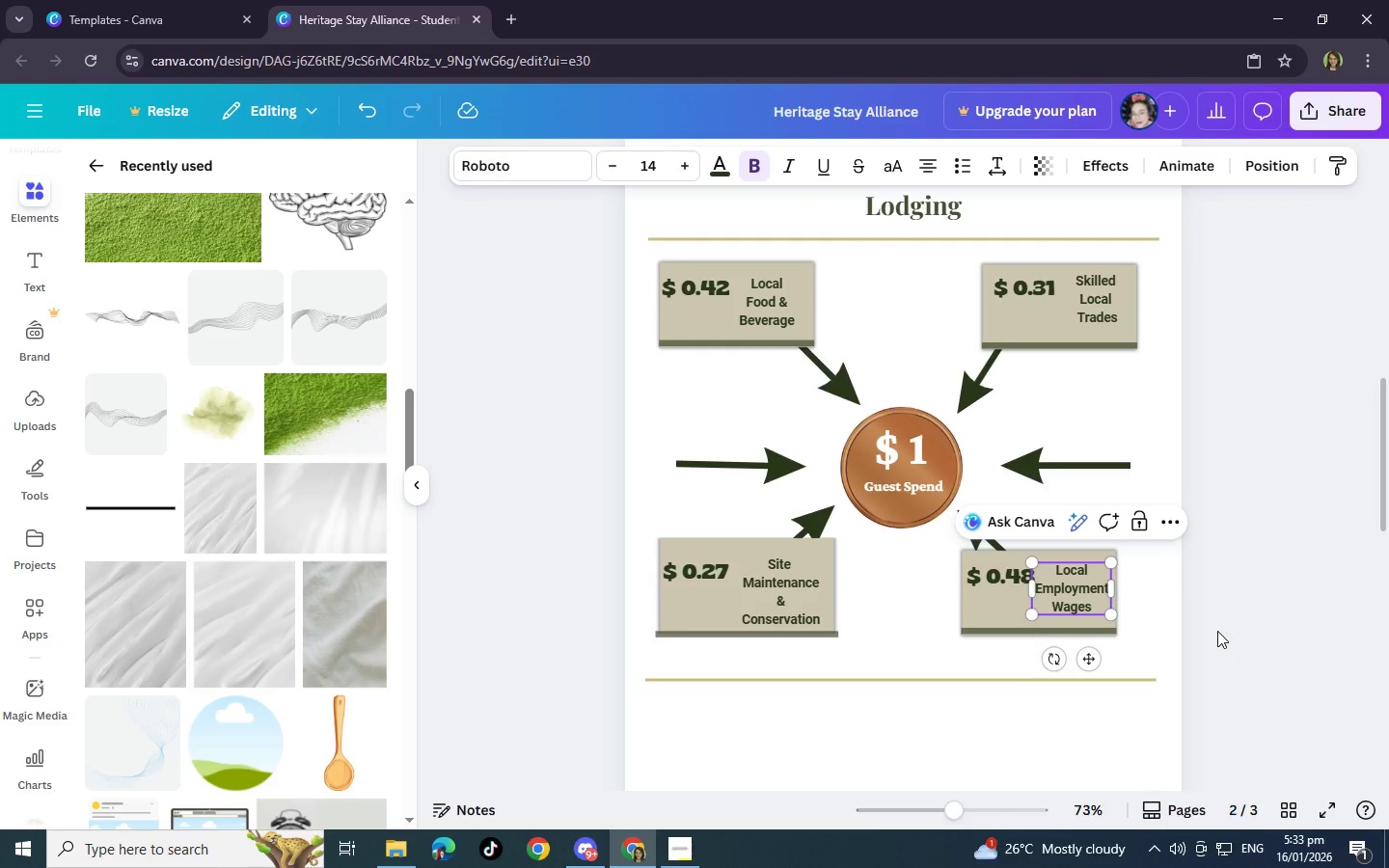 
left_click([1148, 615])
 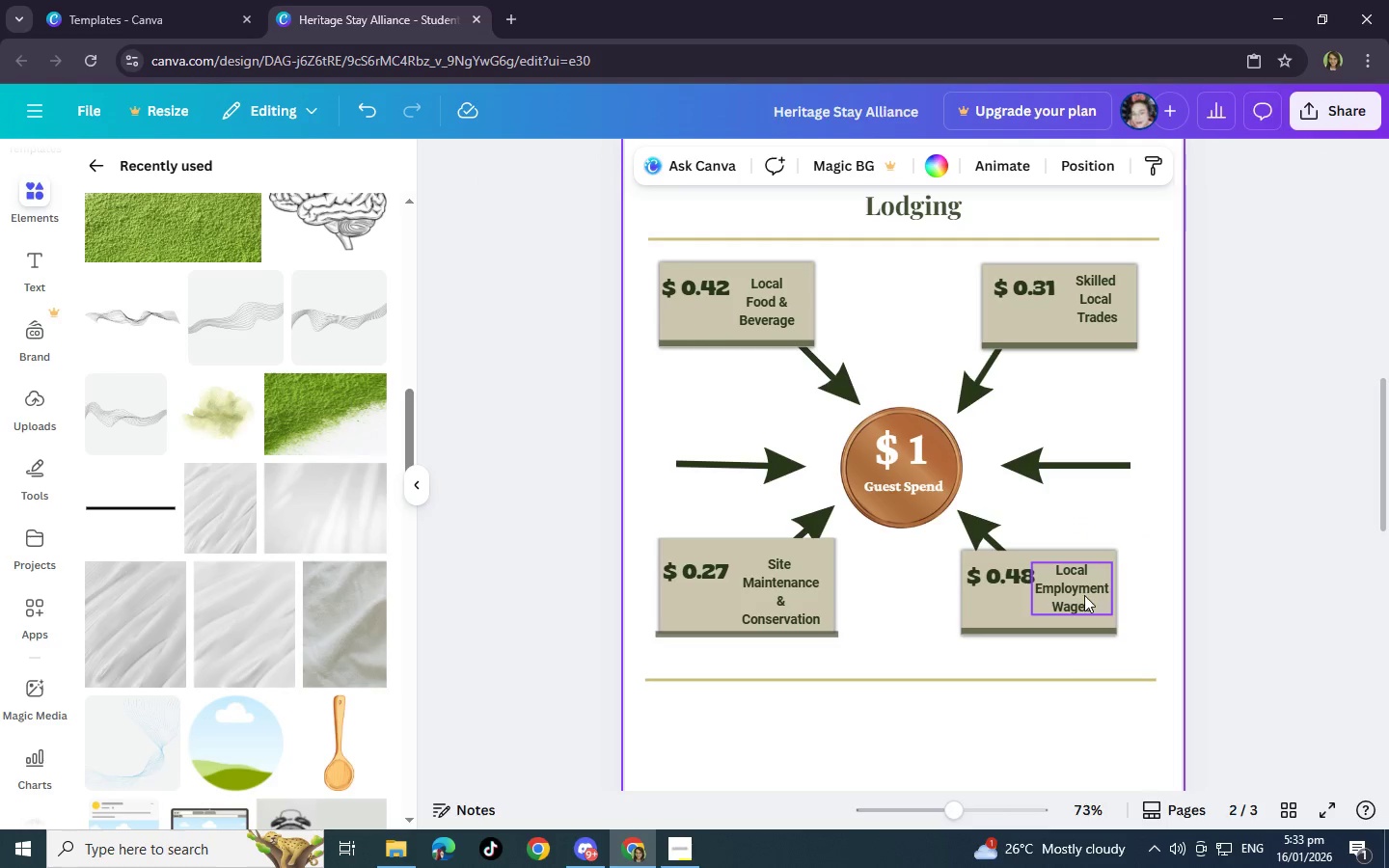 
left_click_drag(start_coordinate=[1076, 597], to_coordinate=[1080, 602])
 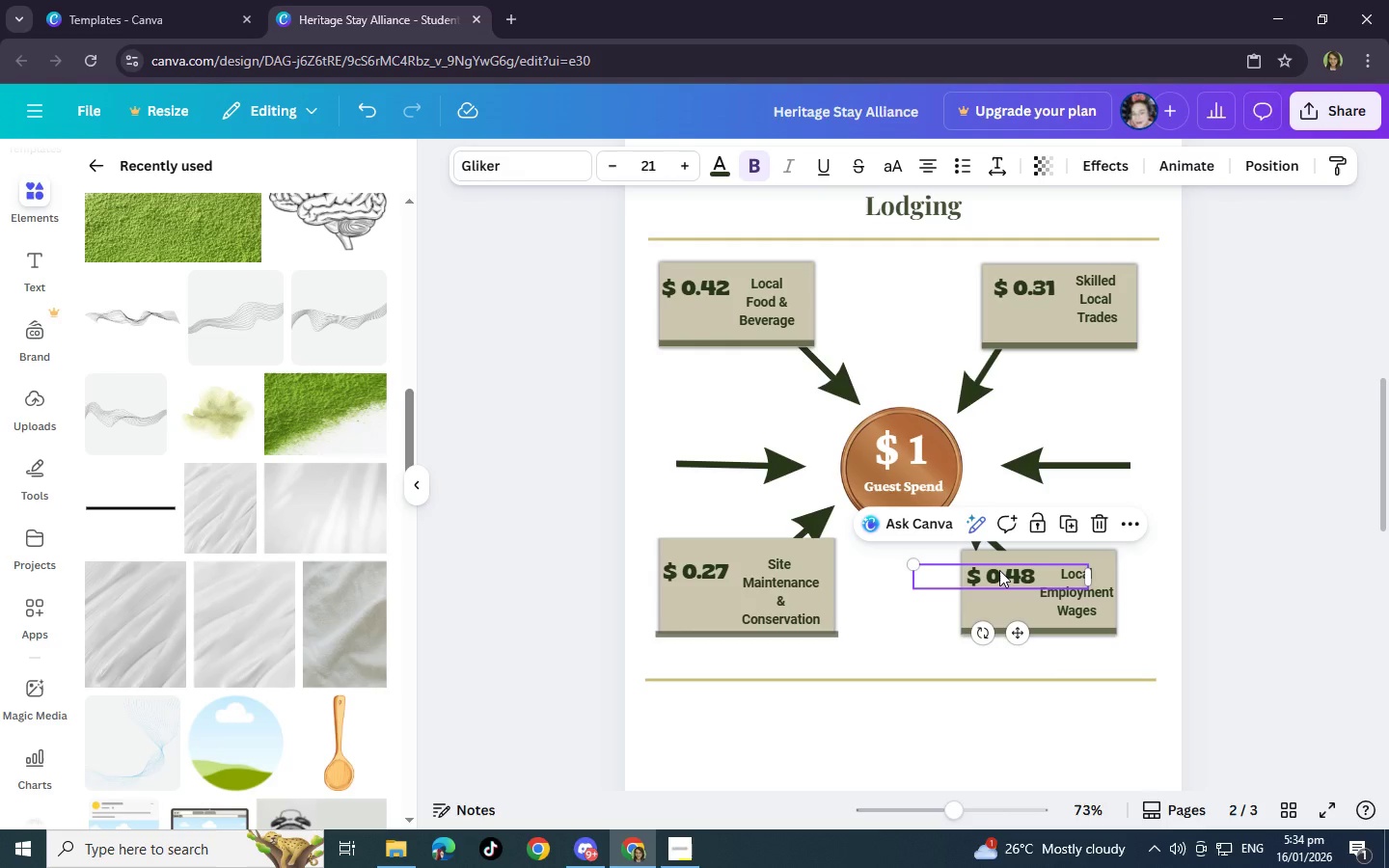 
left_click([999, 570])
 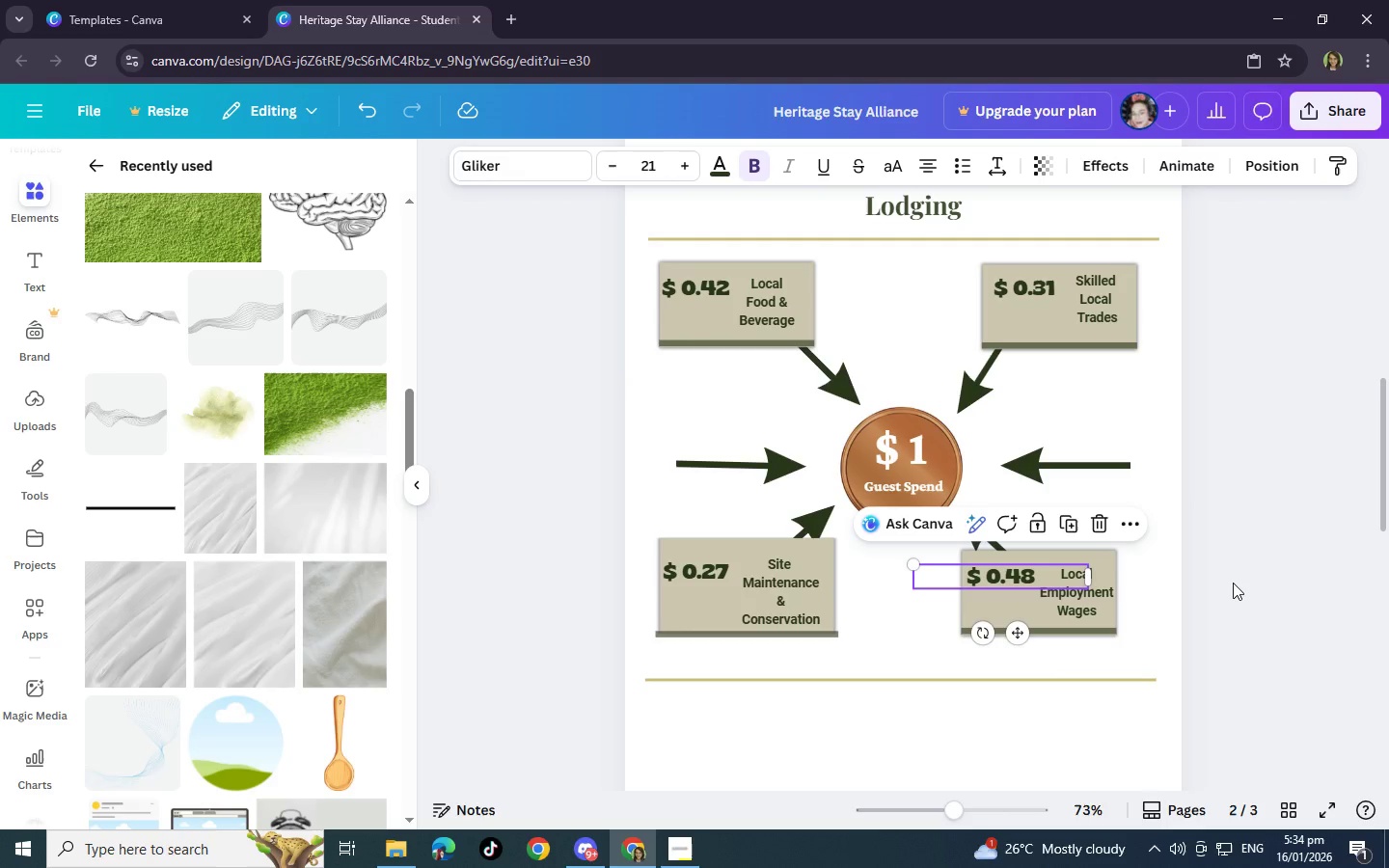 
left_click([1233, 583])
 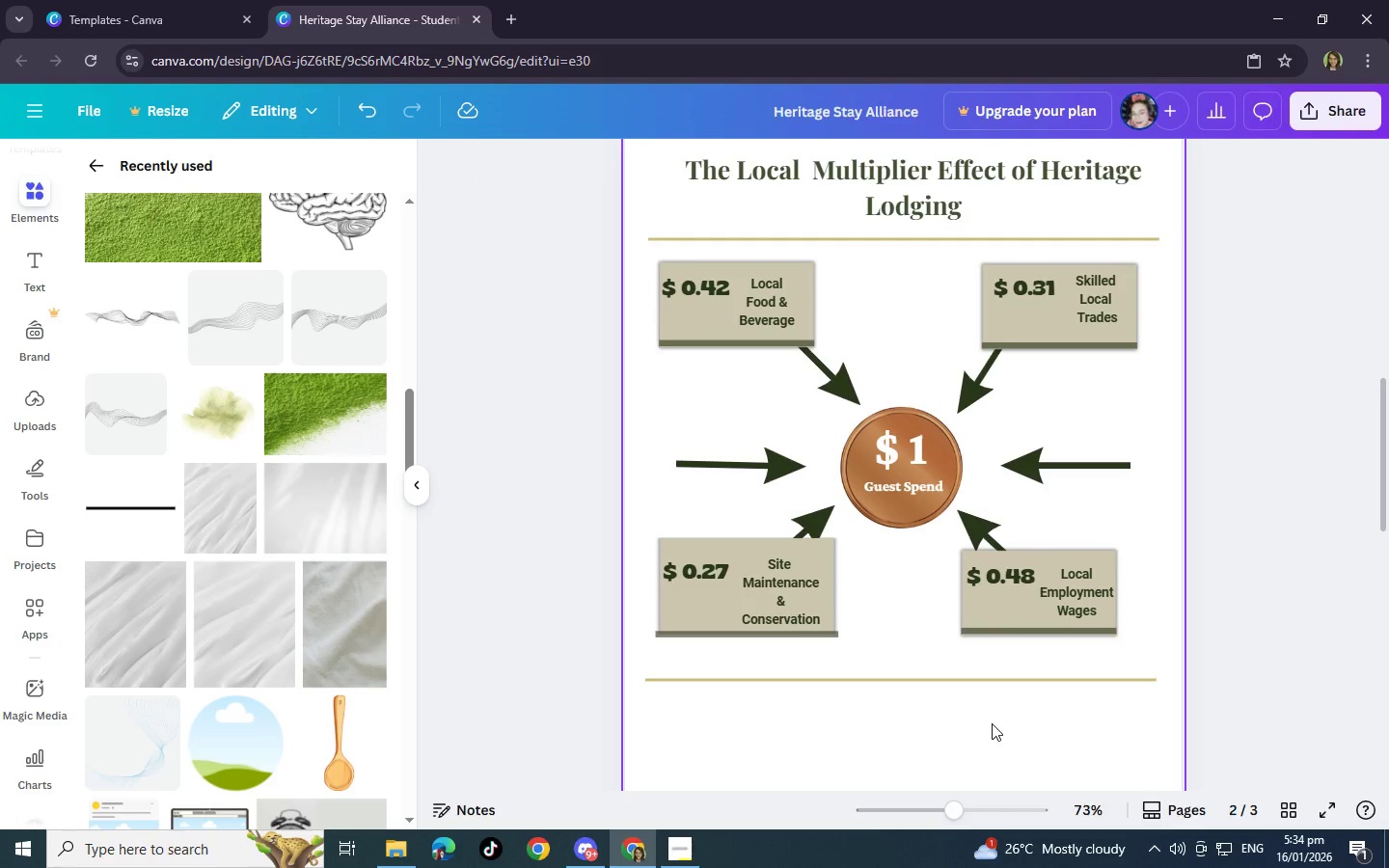 
wait(7.97)
 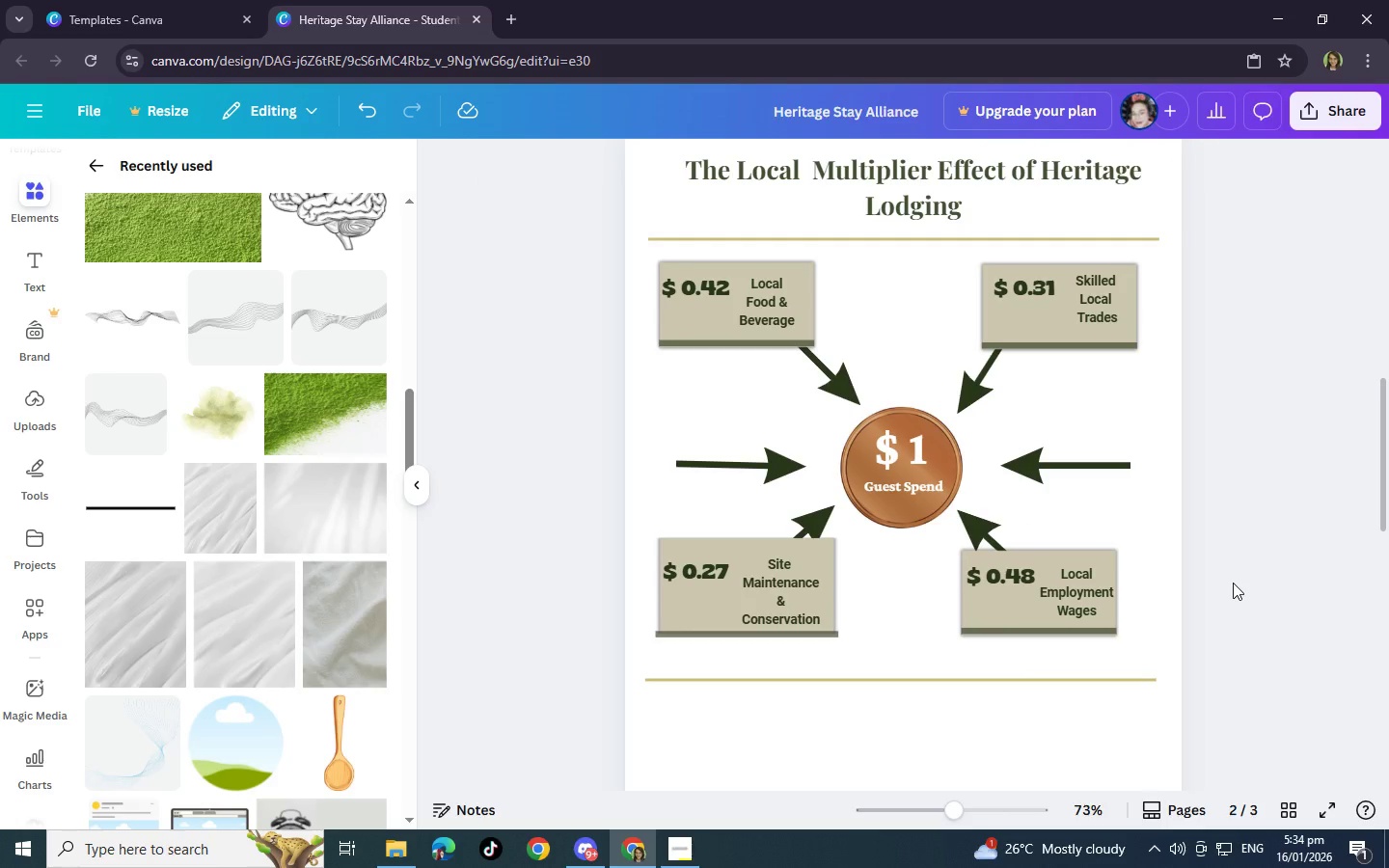 
left_click([992, 723])
 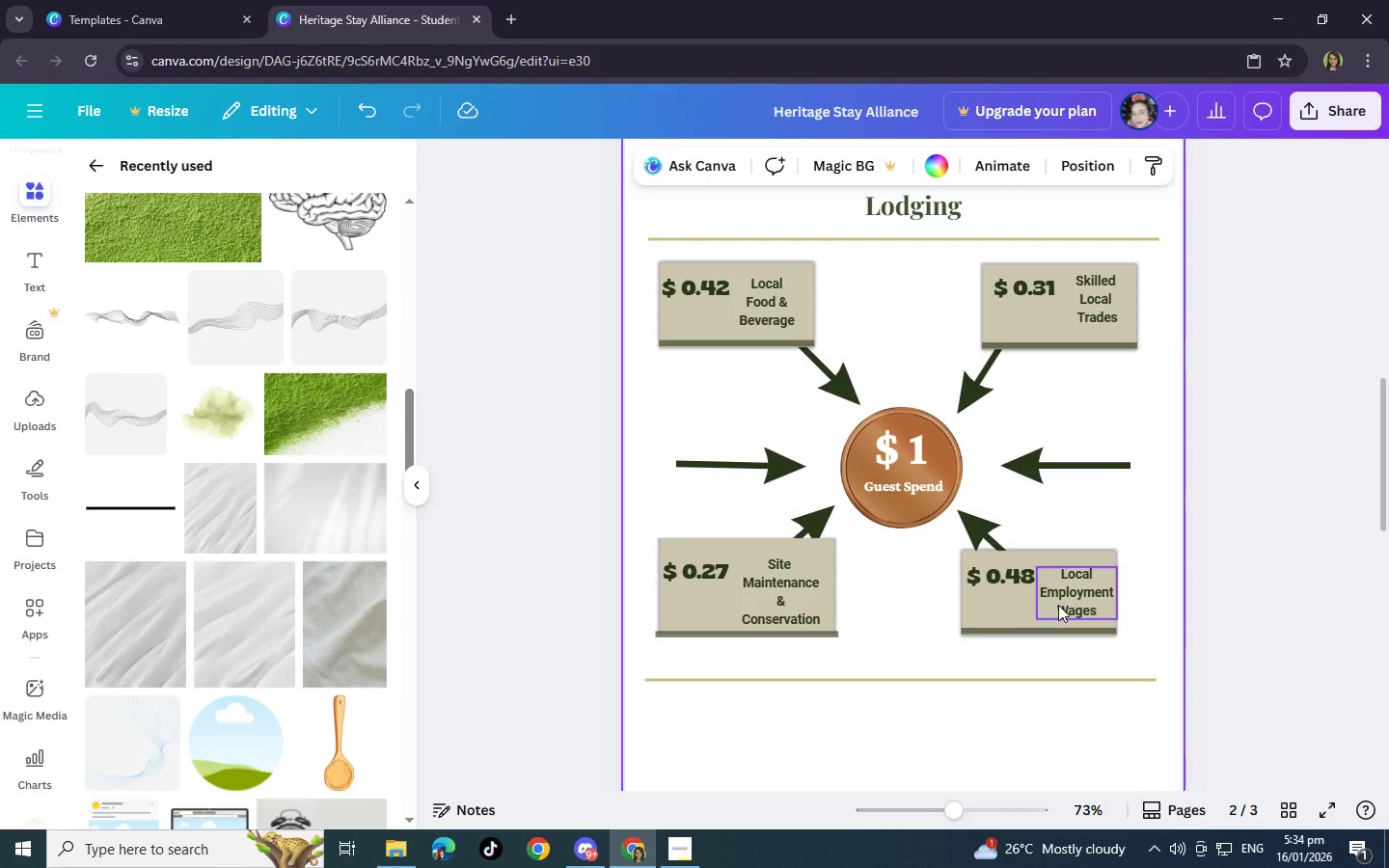 
left_click([1062, 602])
 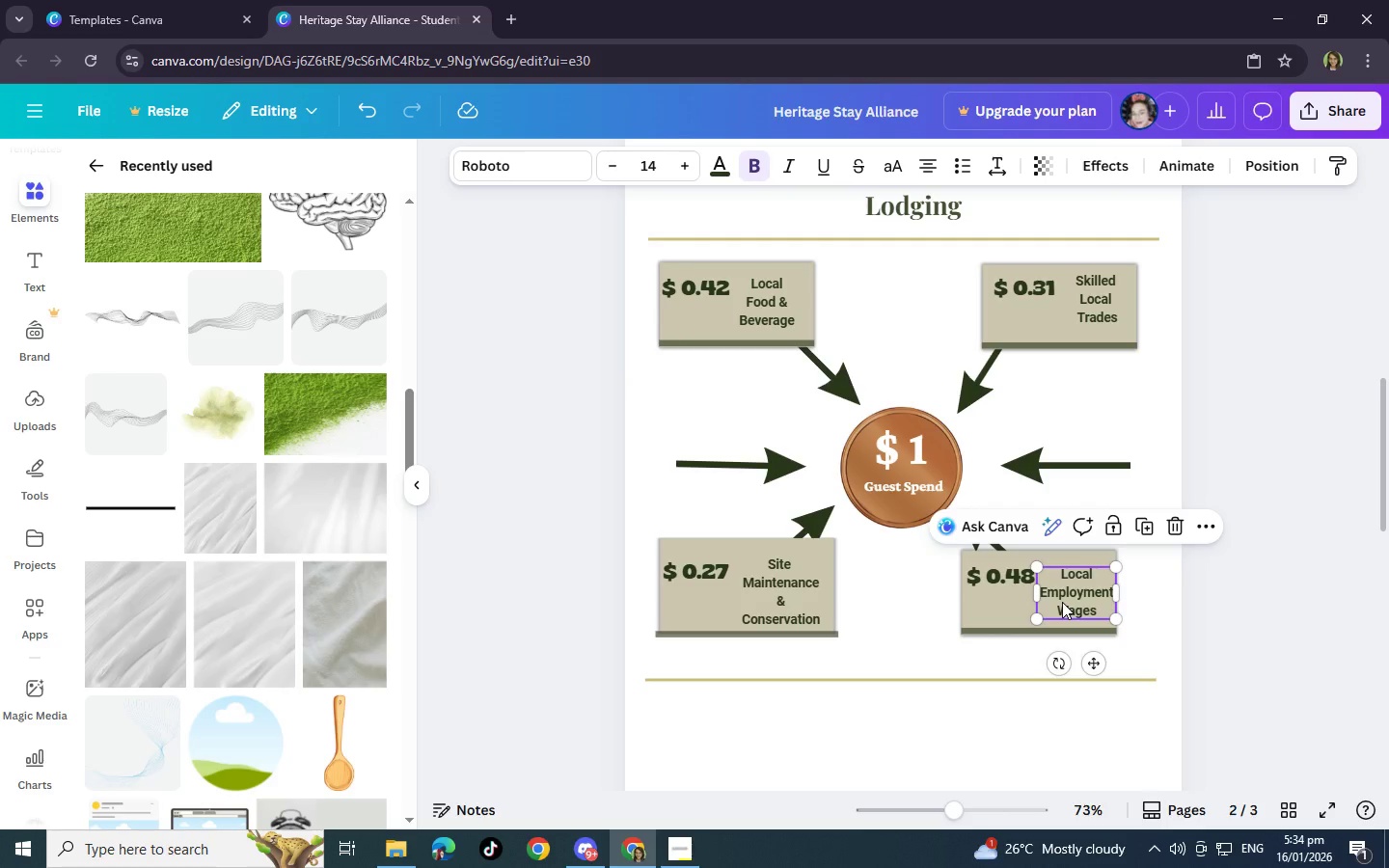 
right_click([1062, 602])
 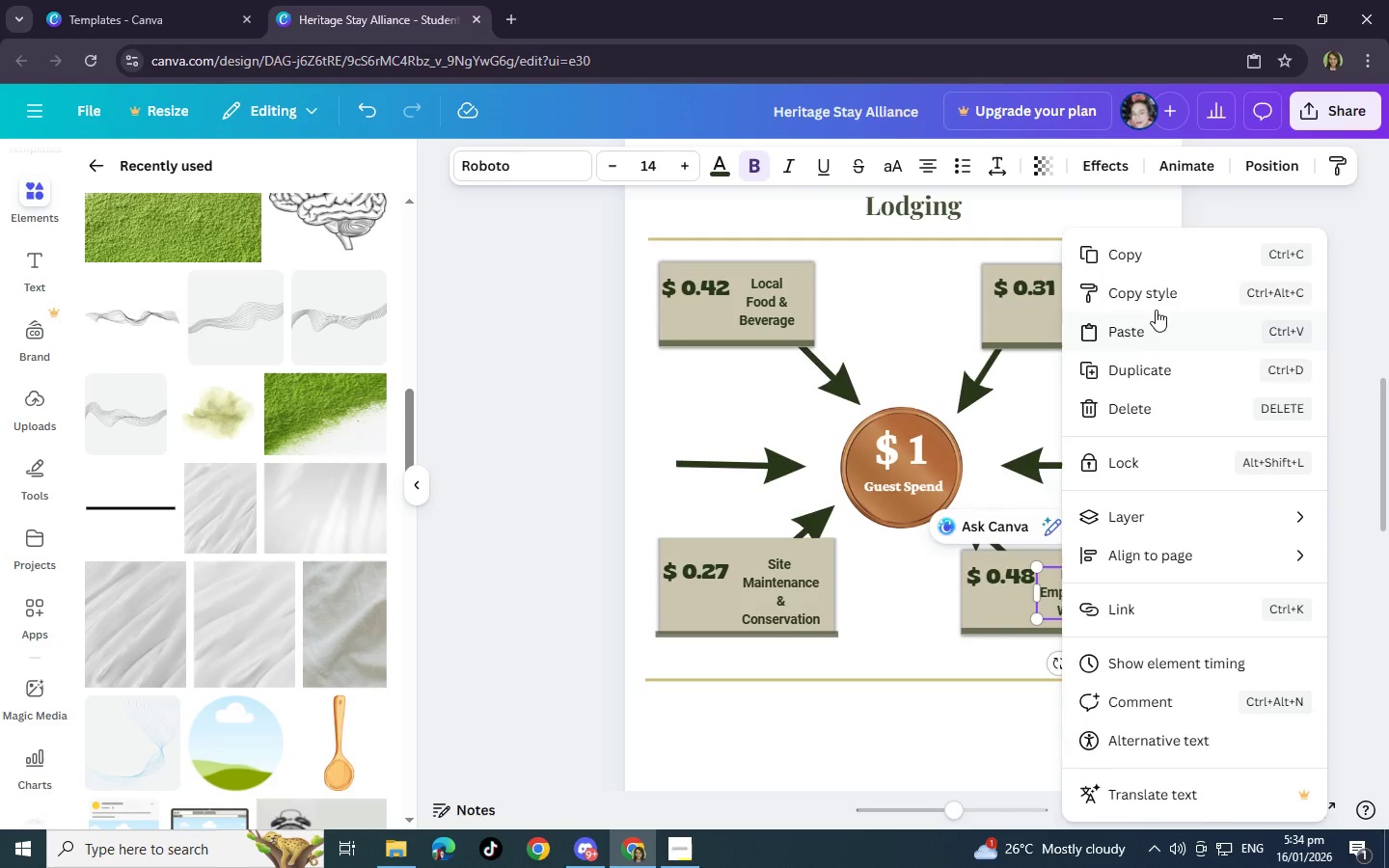 
left_click([1156, 255])
 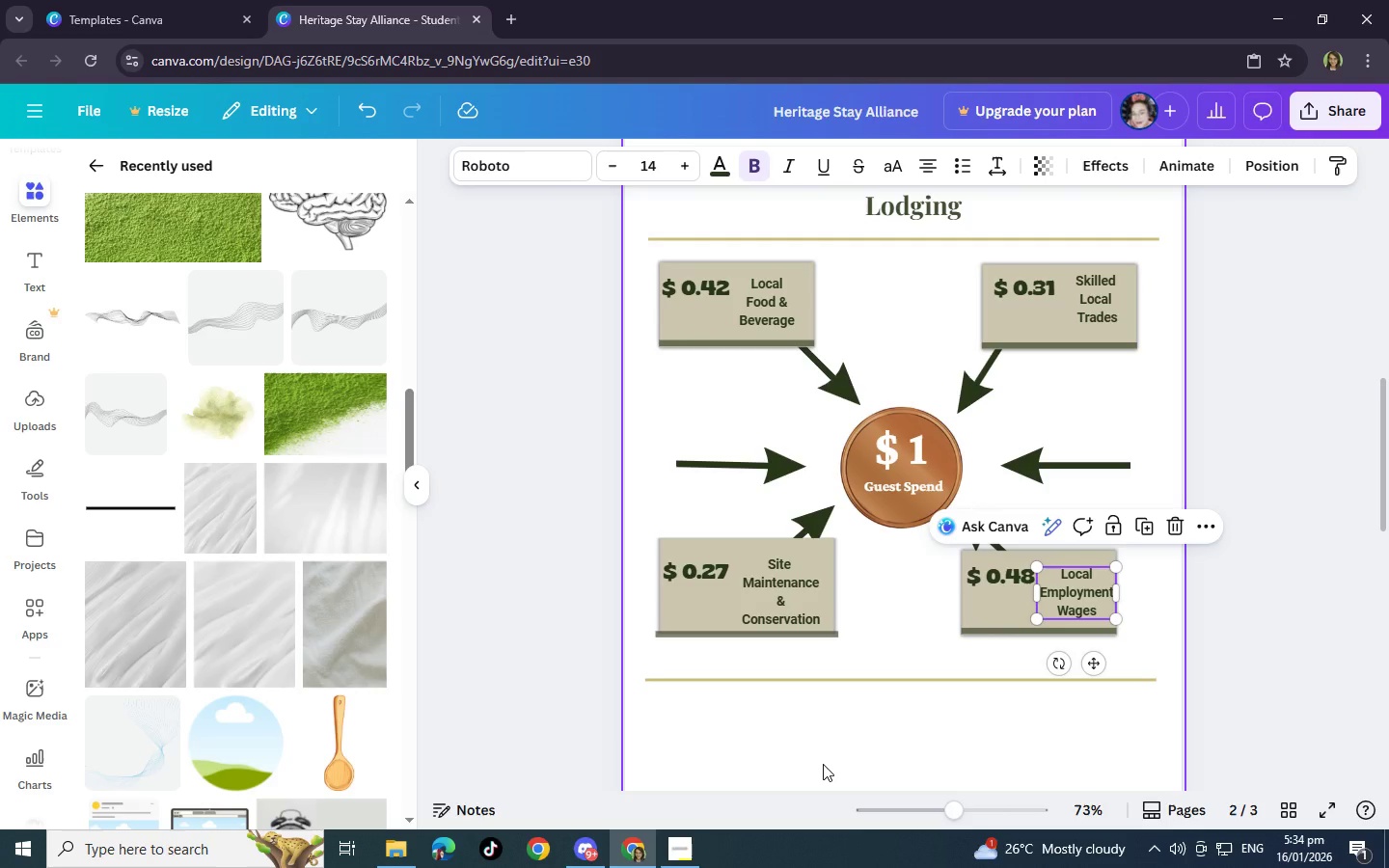 
left_click([823, 764])
 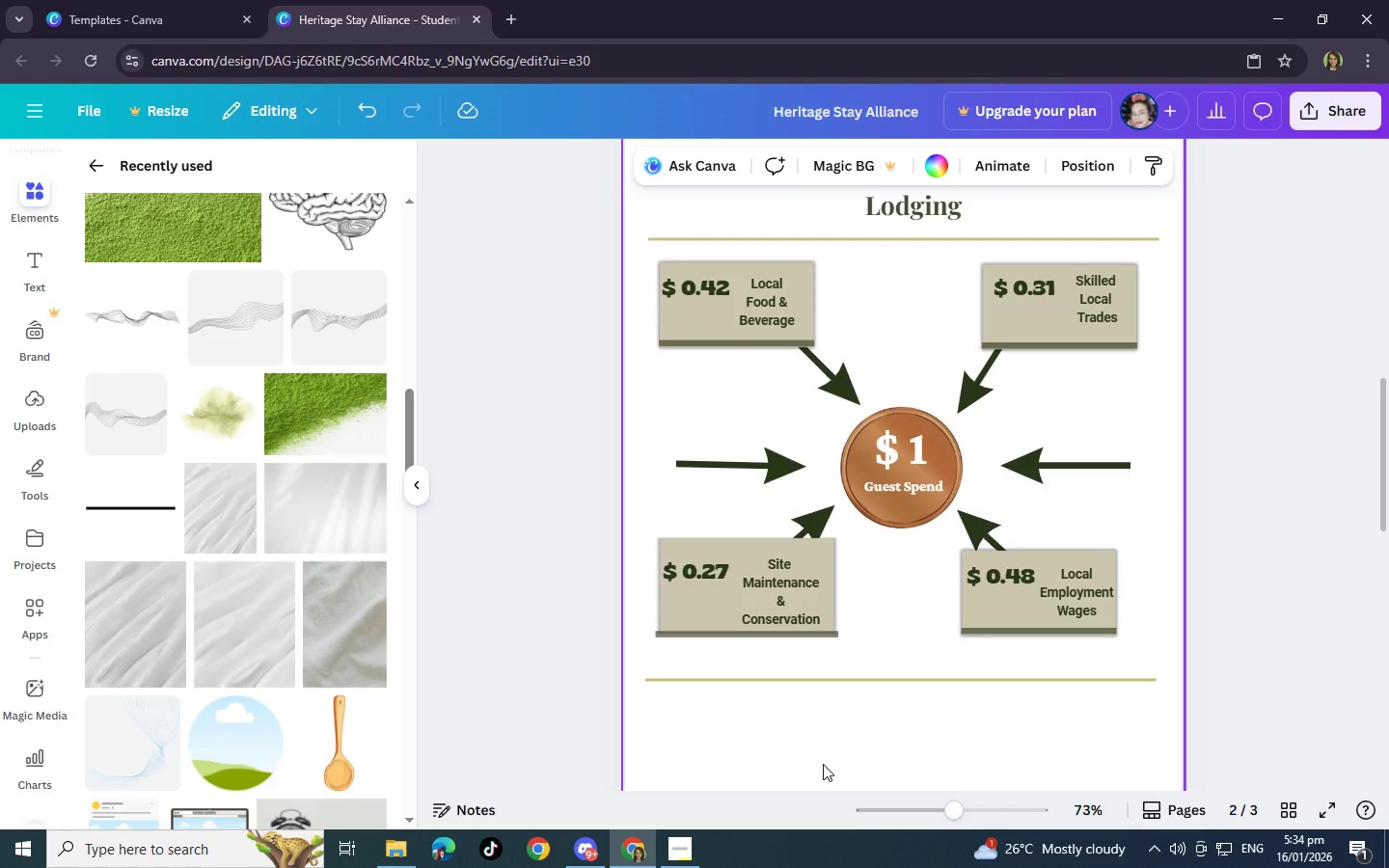 
right_click([823, 764])
 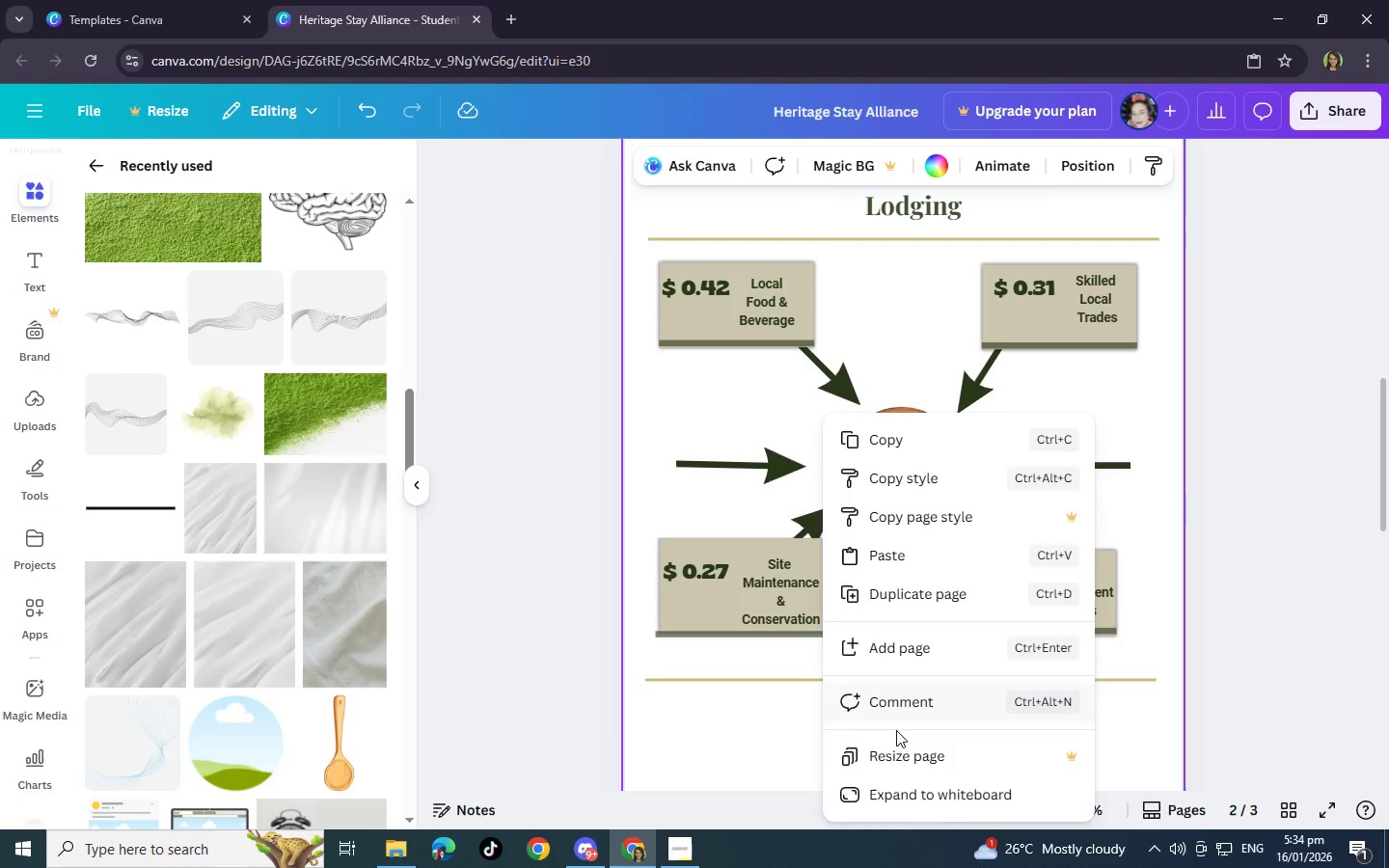 
left_click([874, 549])
 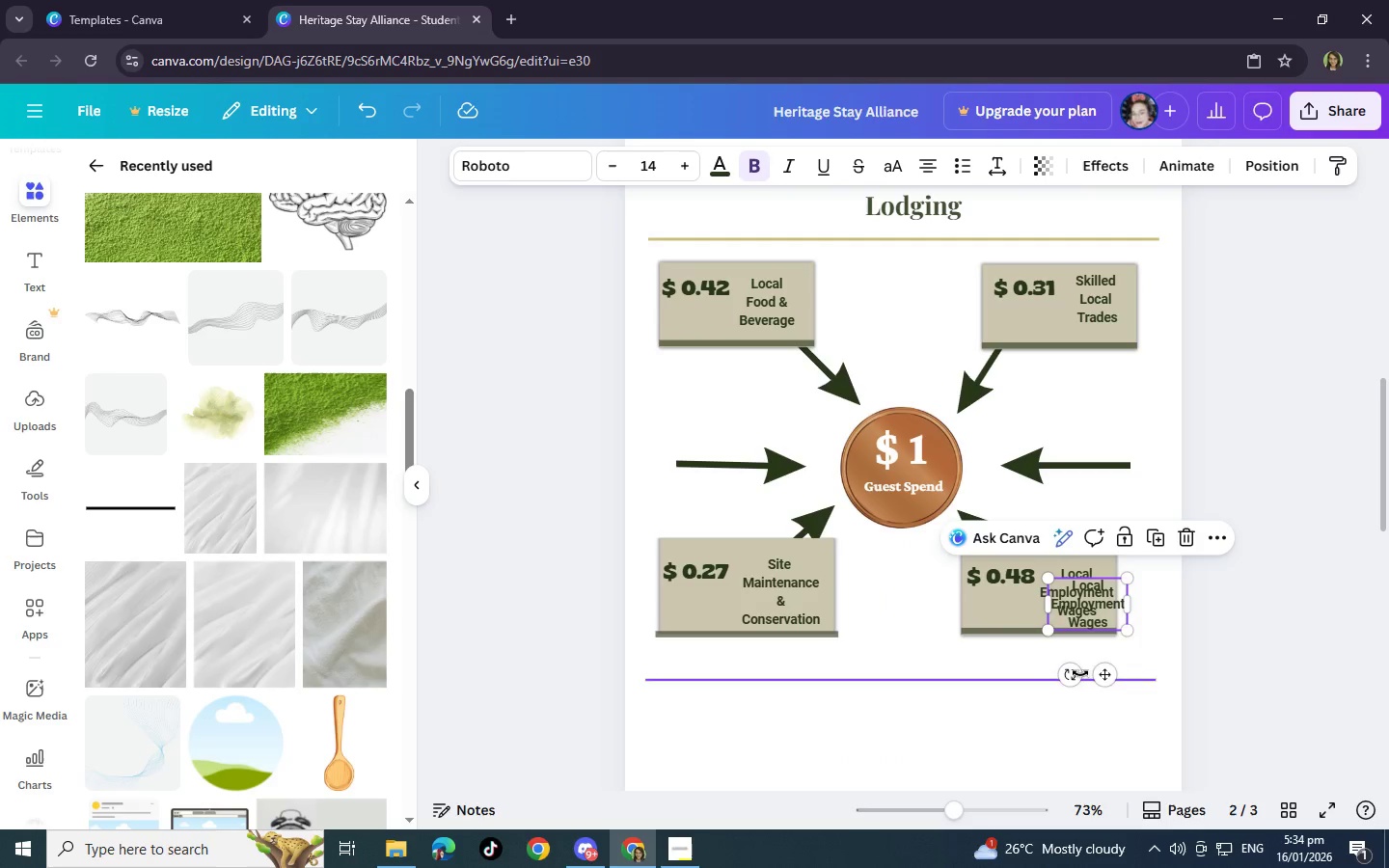 
left_click_drag(start_coordinate=[1106, 679], to_coordinate=[868, 802])
 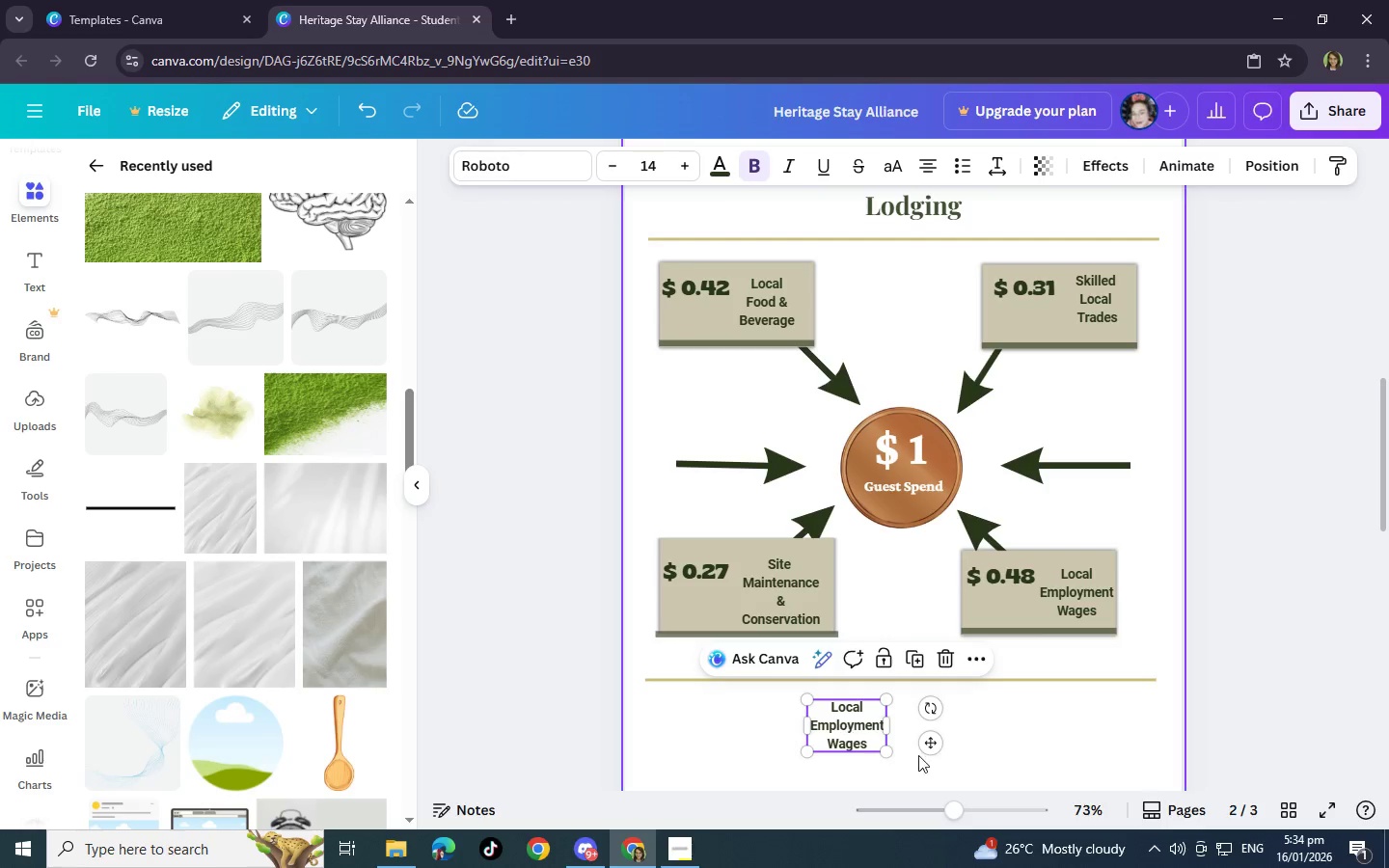 
left_click_drag(start_coordinate=[892, 725], to_coordinate=[1014, 696])
 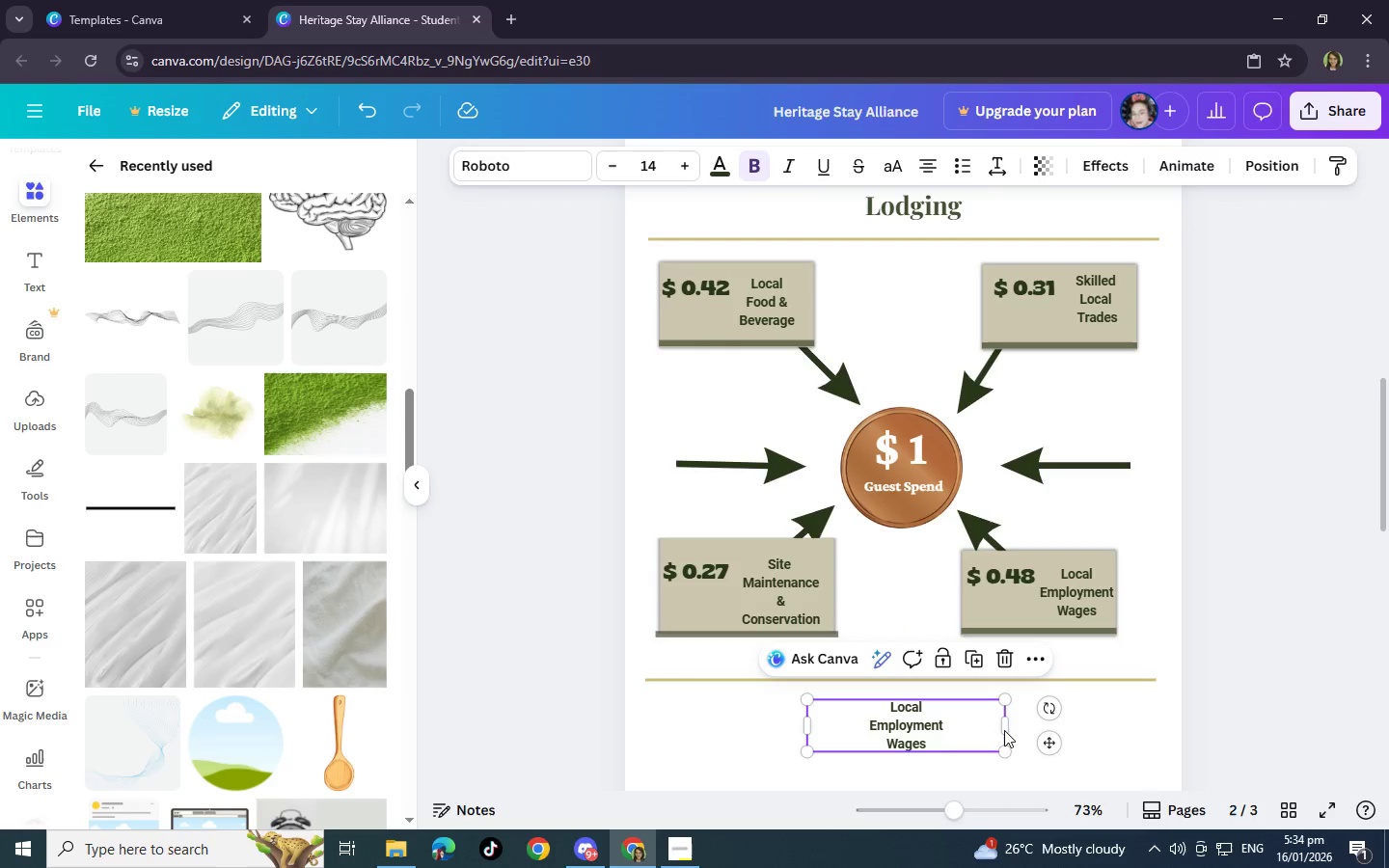 
left_click_drag(start_coordinate=[1004, 726], to_coordinate=[1045, 715])
 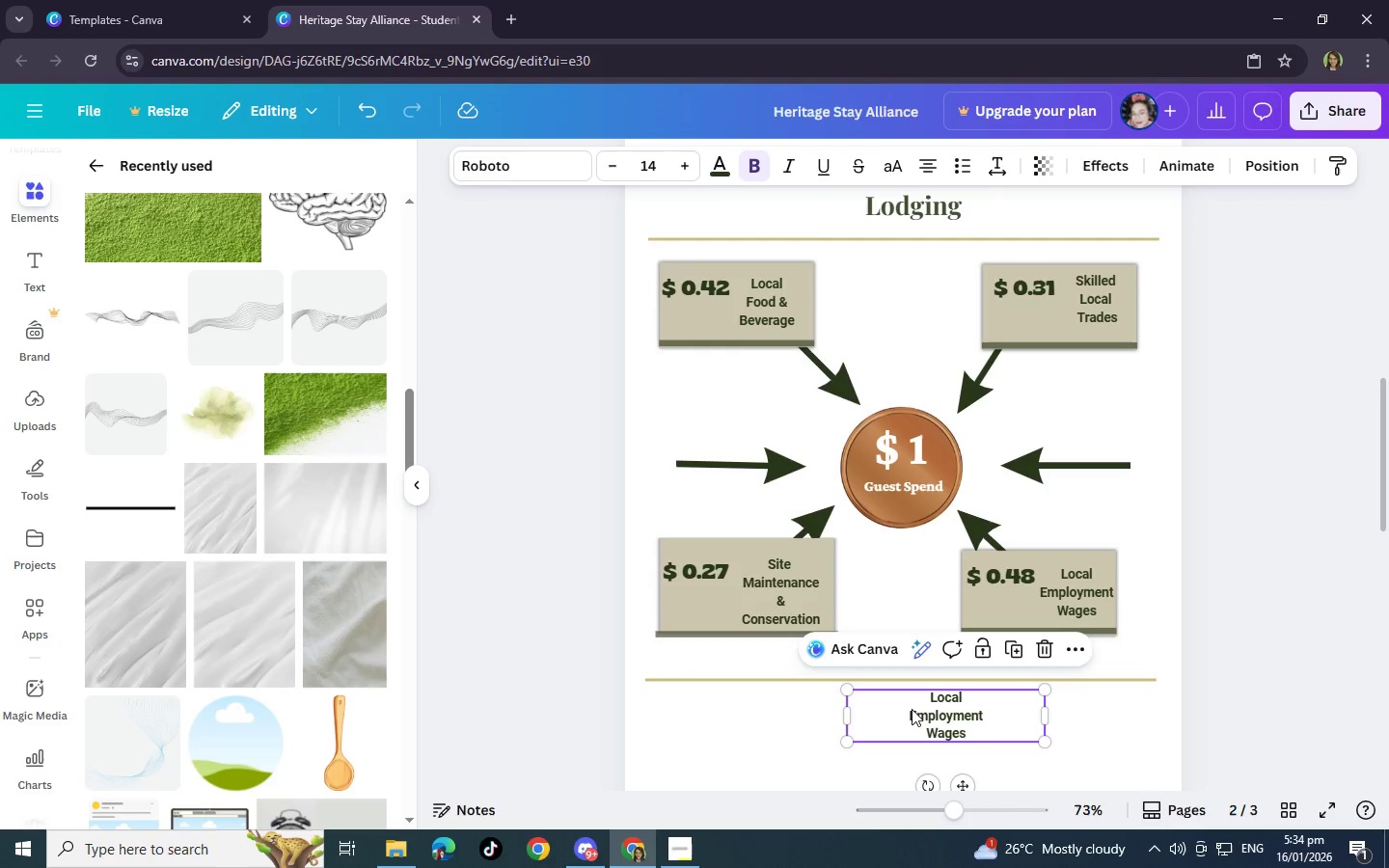 
left_click([908, 709])
 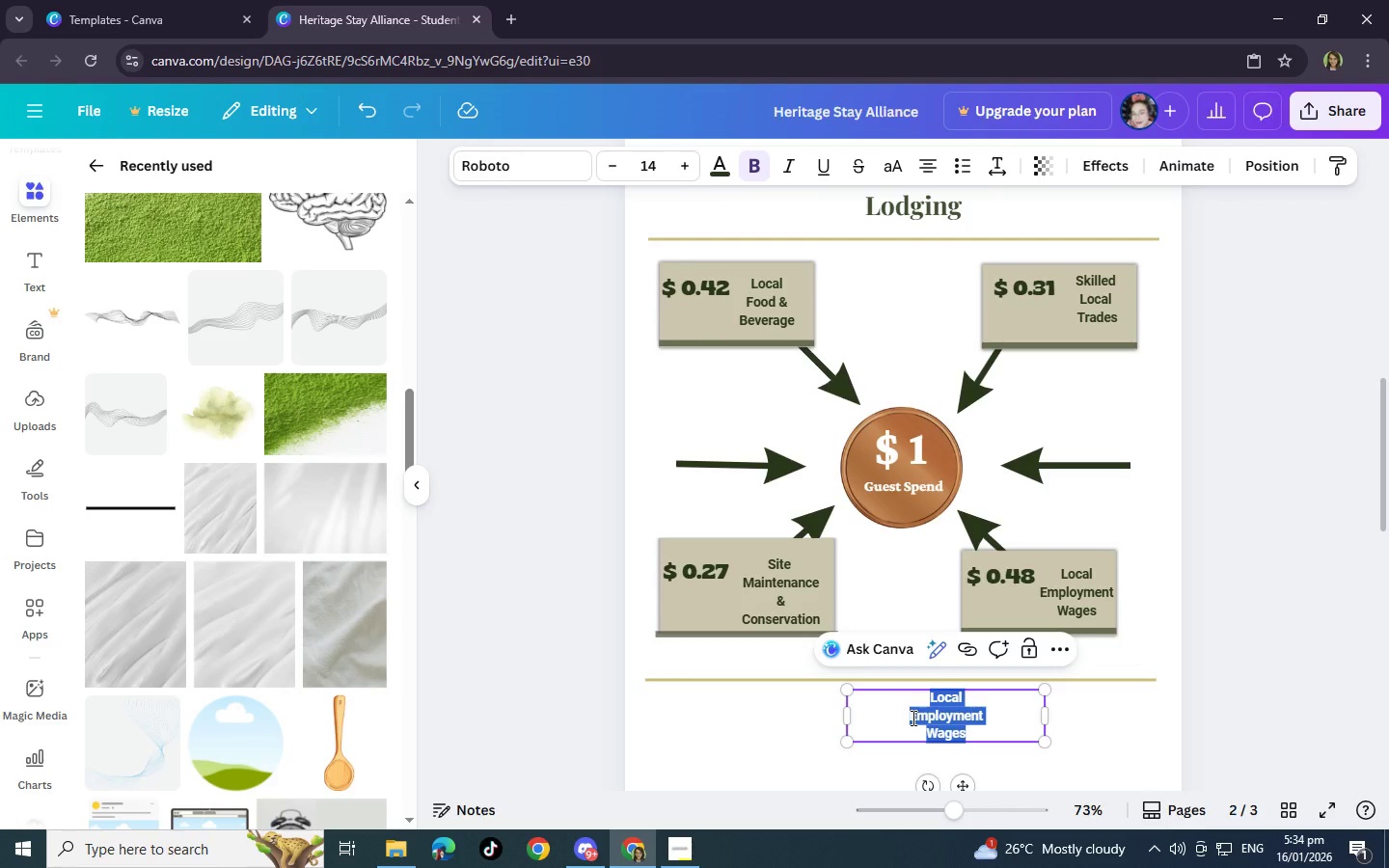 
left_click([912, 718])
 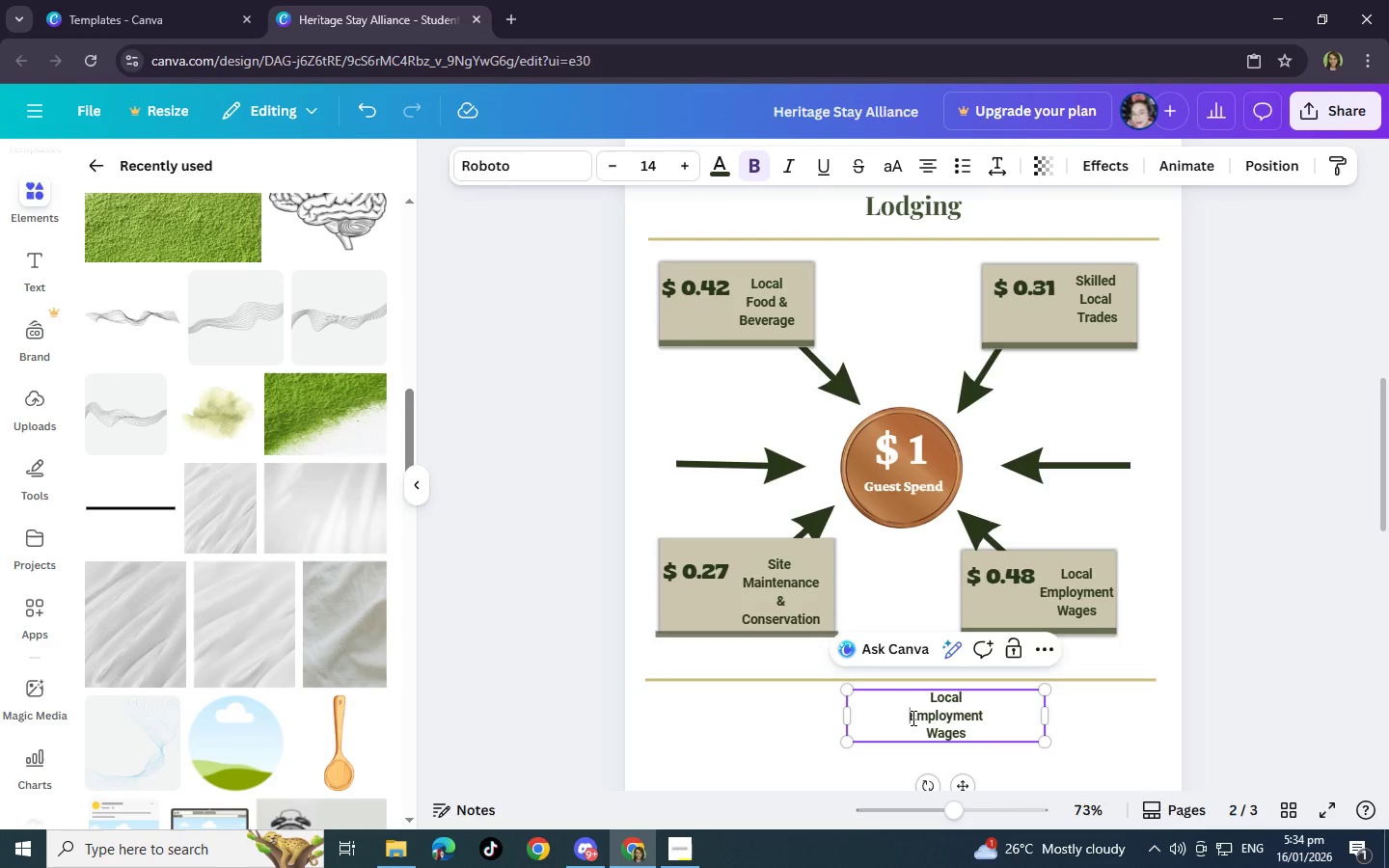 
key(Backspace)
 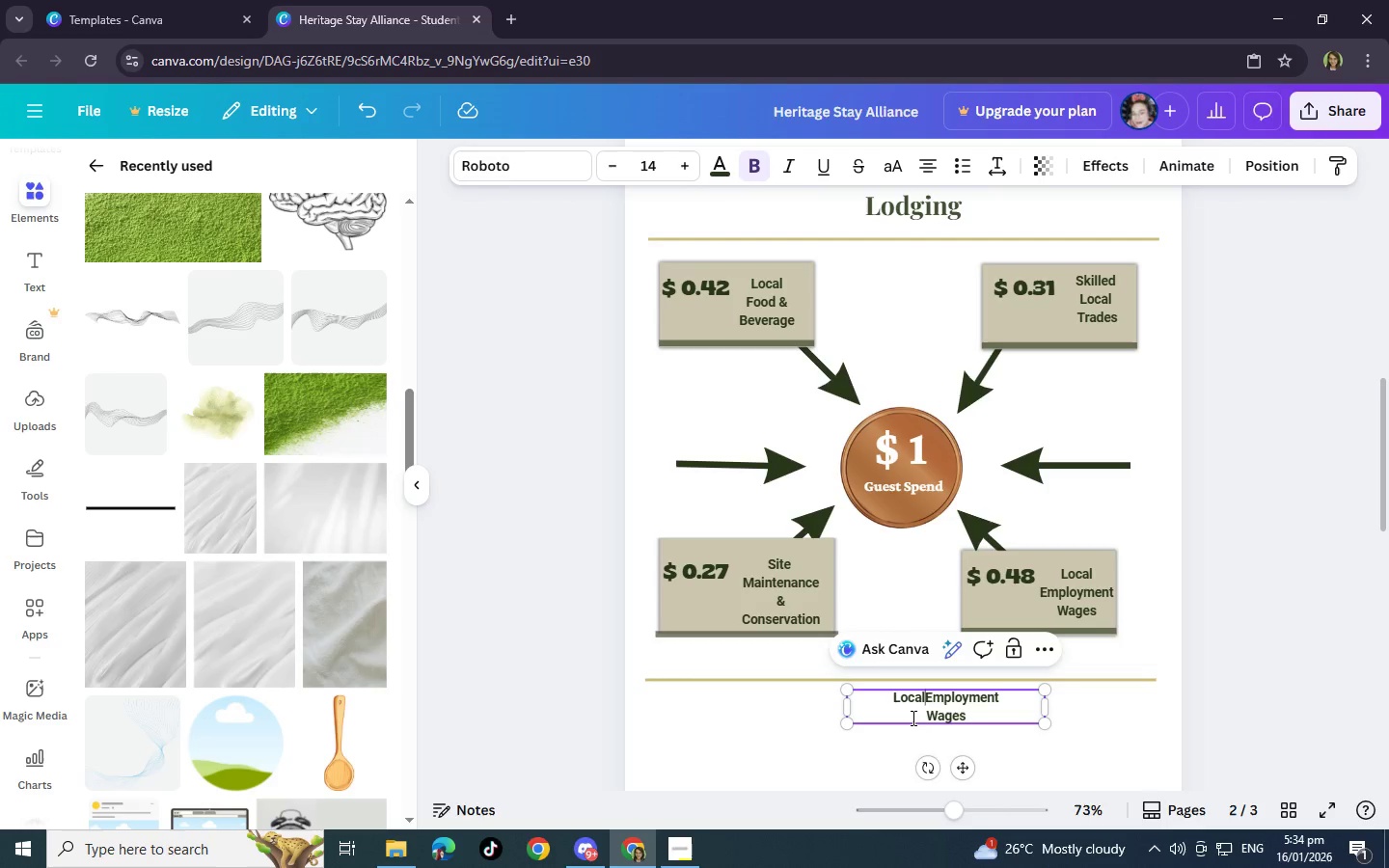 
key(Space)
 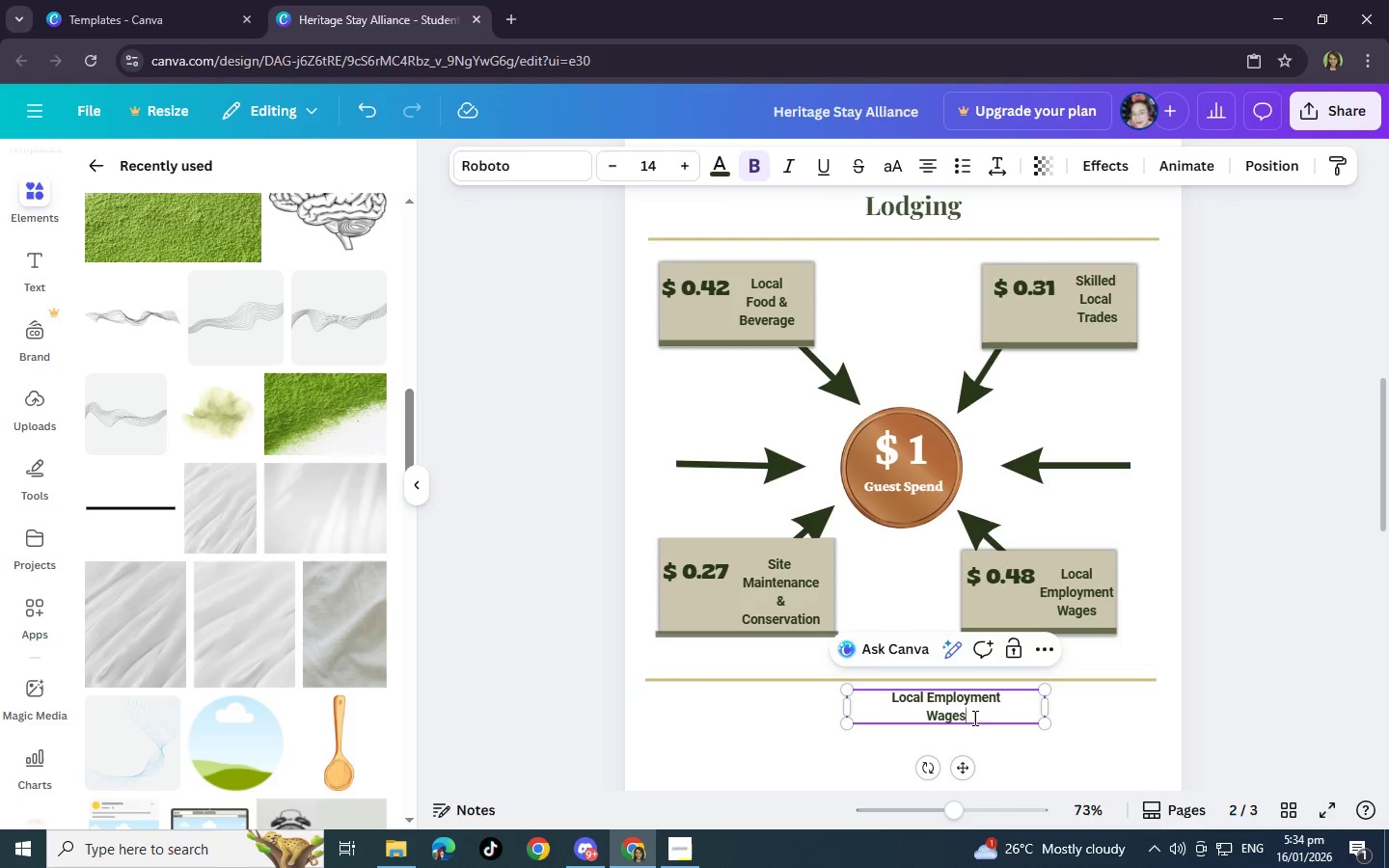 
left_click([973, 718])
 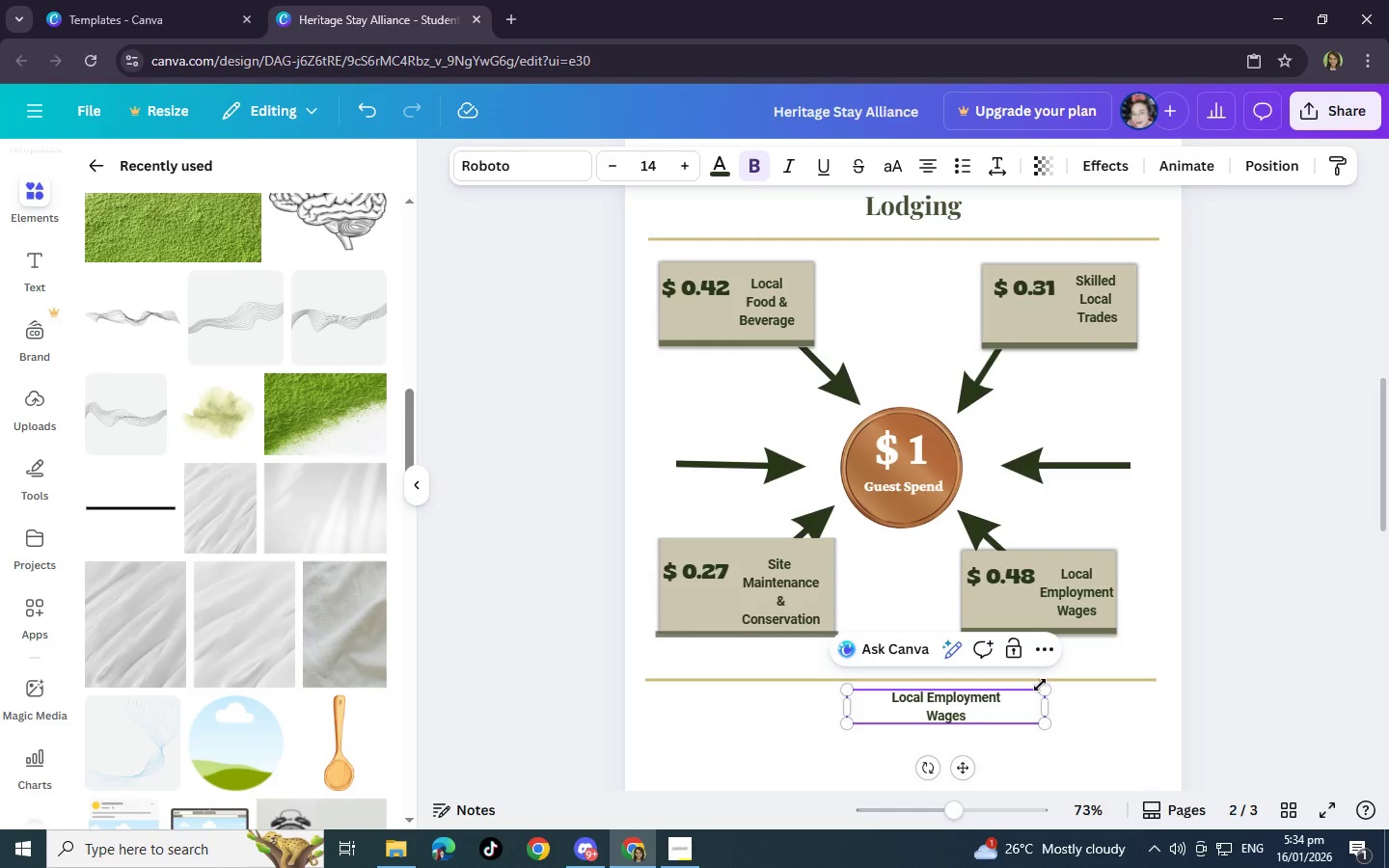 
left_click([1044, 711])
 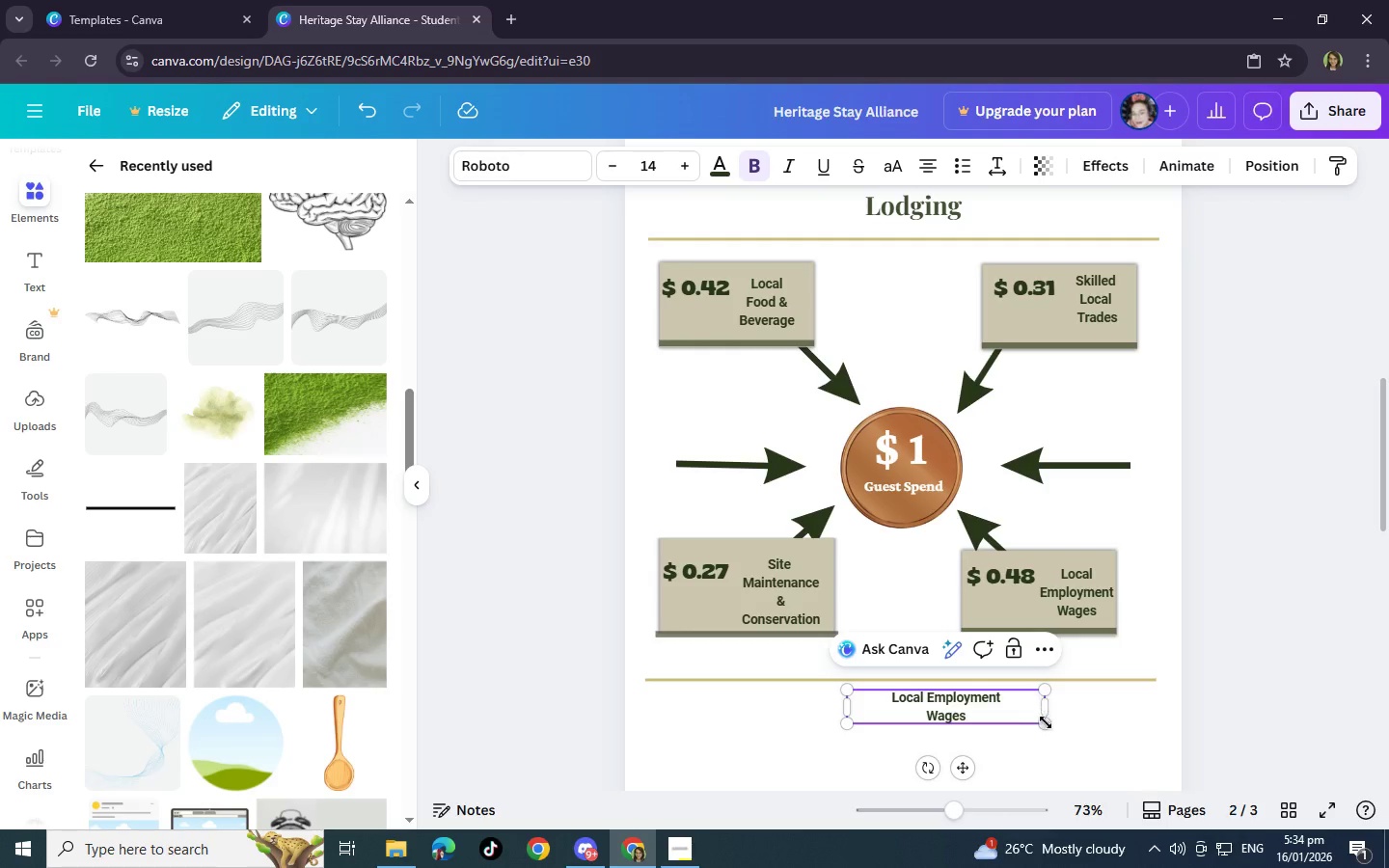 
left_click_drag(start_coordinate=[1046, 723], to_coordinate=[1122, 728])
 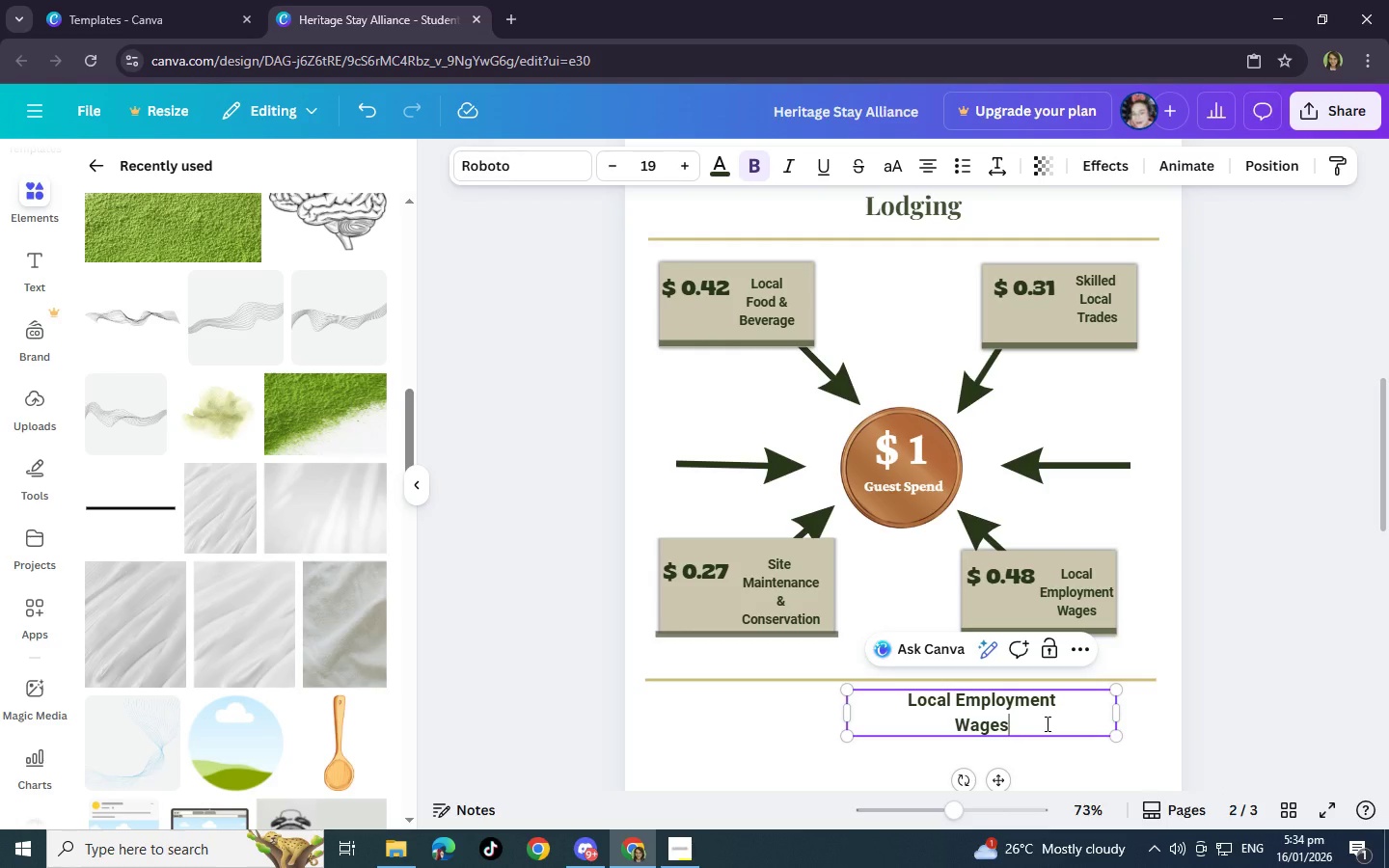 
key(Backspace)
 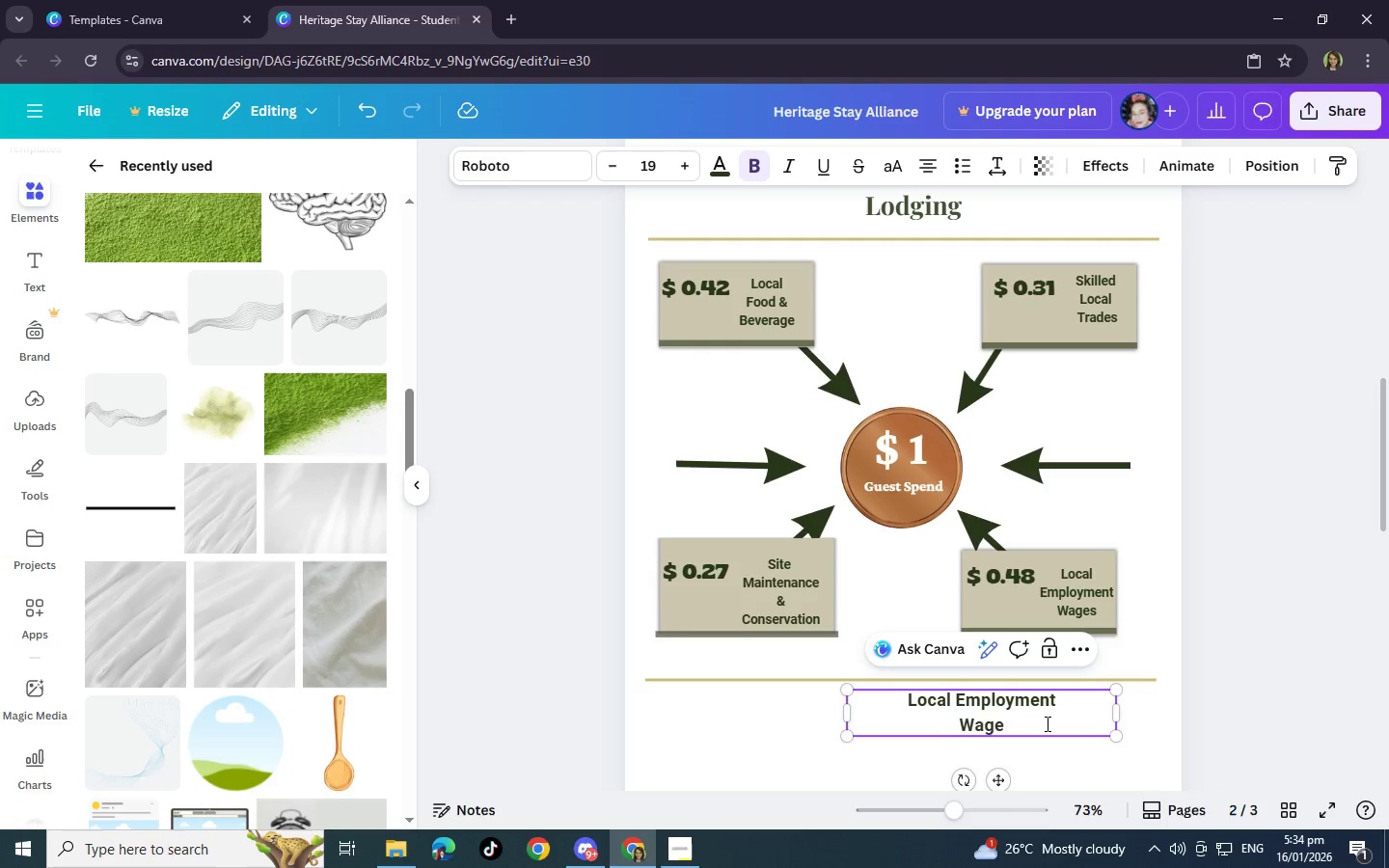 
key(Backspace)
 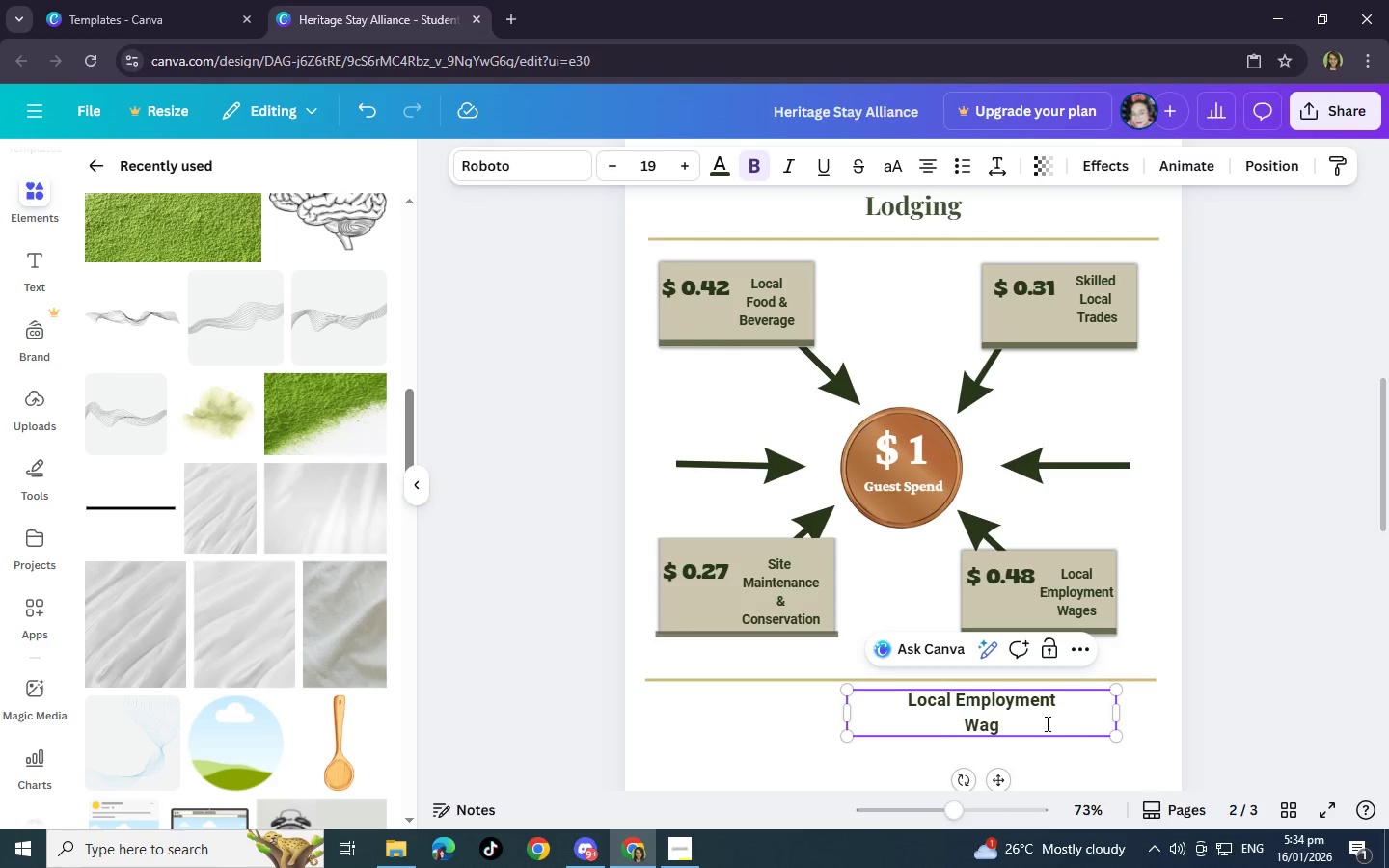 
key(Backspace)
 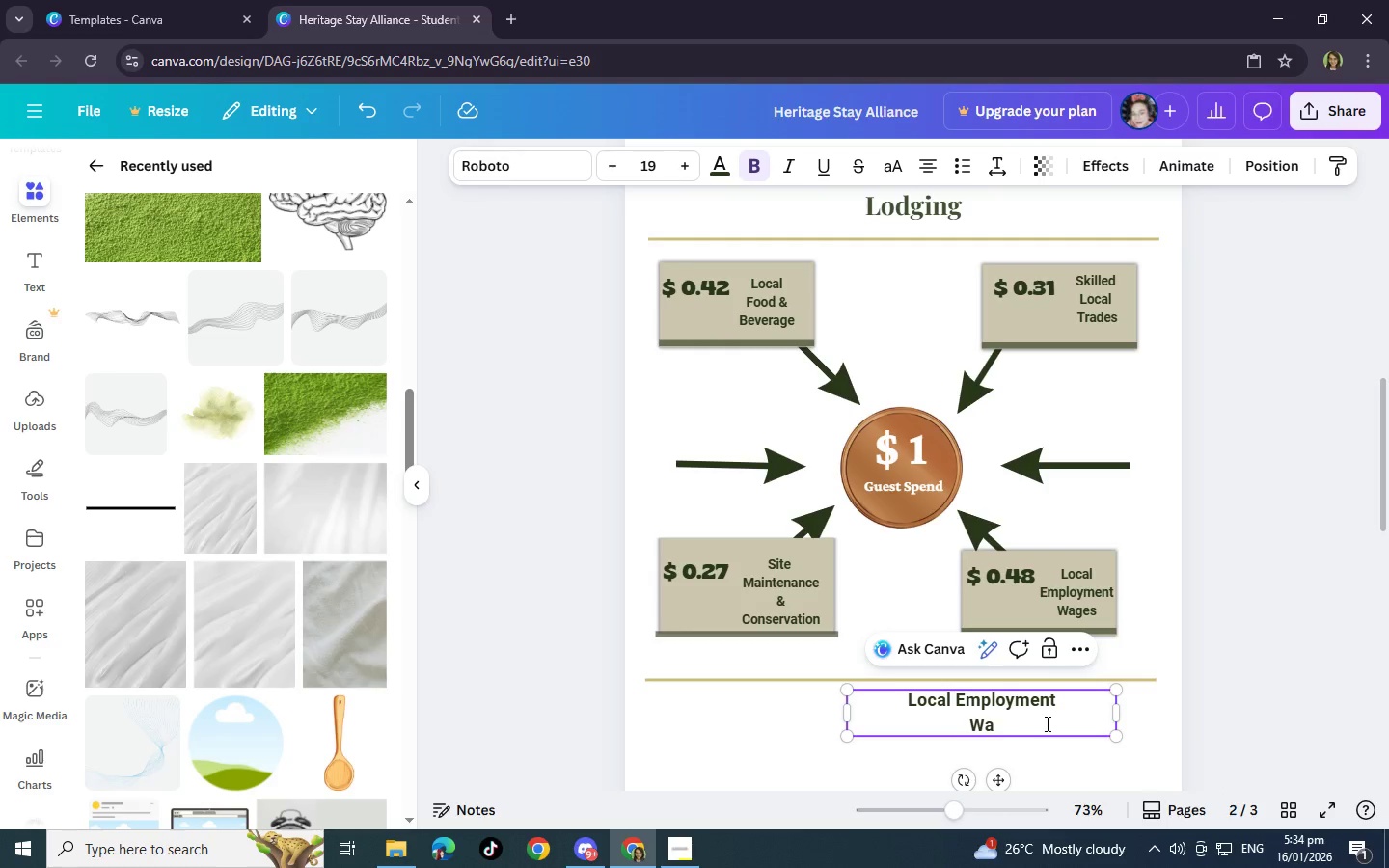 
key(Backspace)
 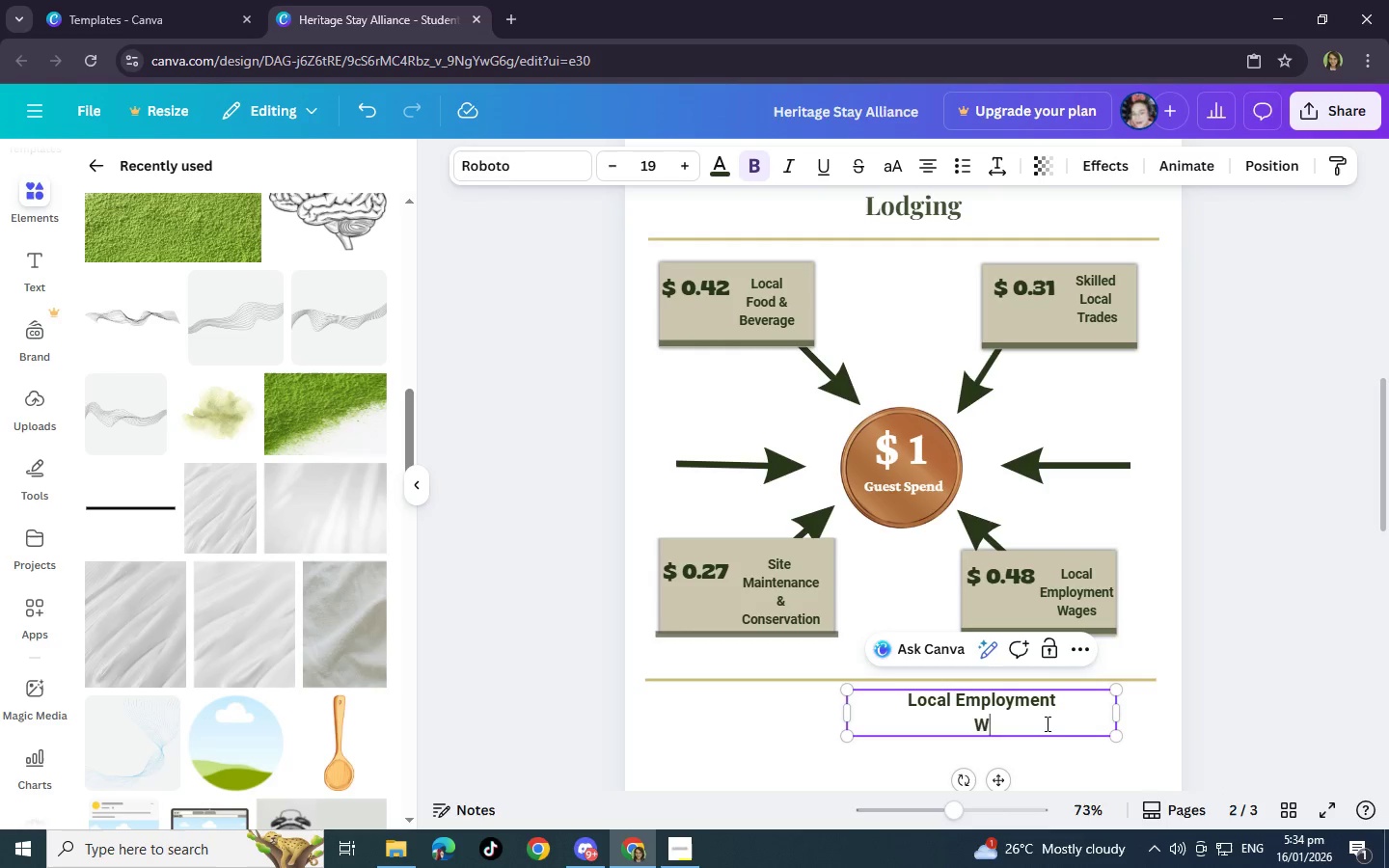 
key(Backspace)
 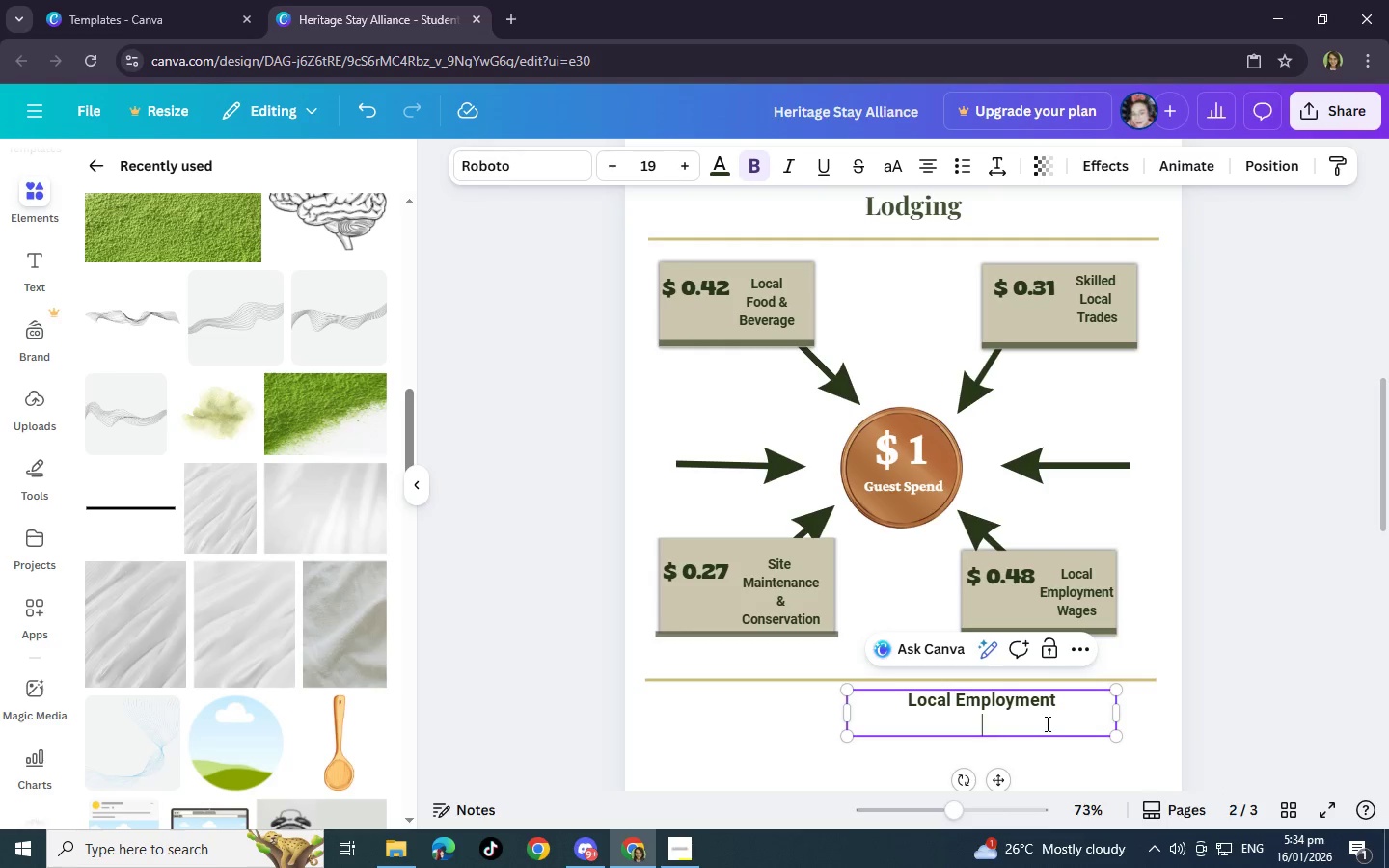 
key(Backspace)
 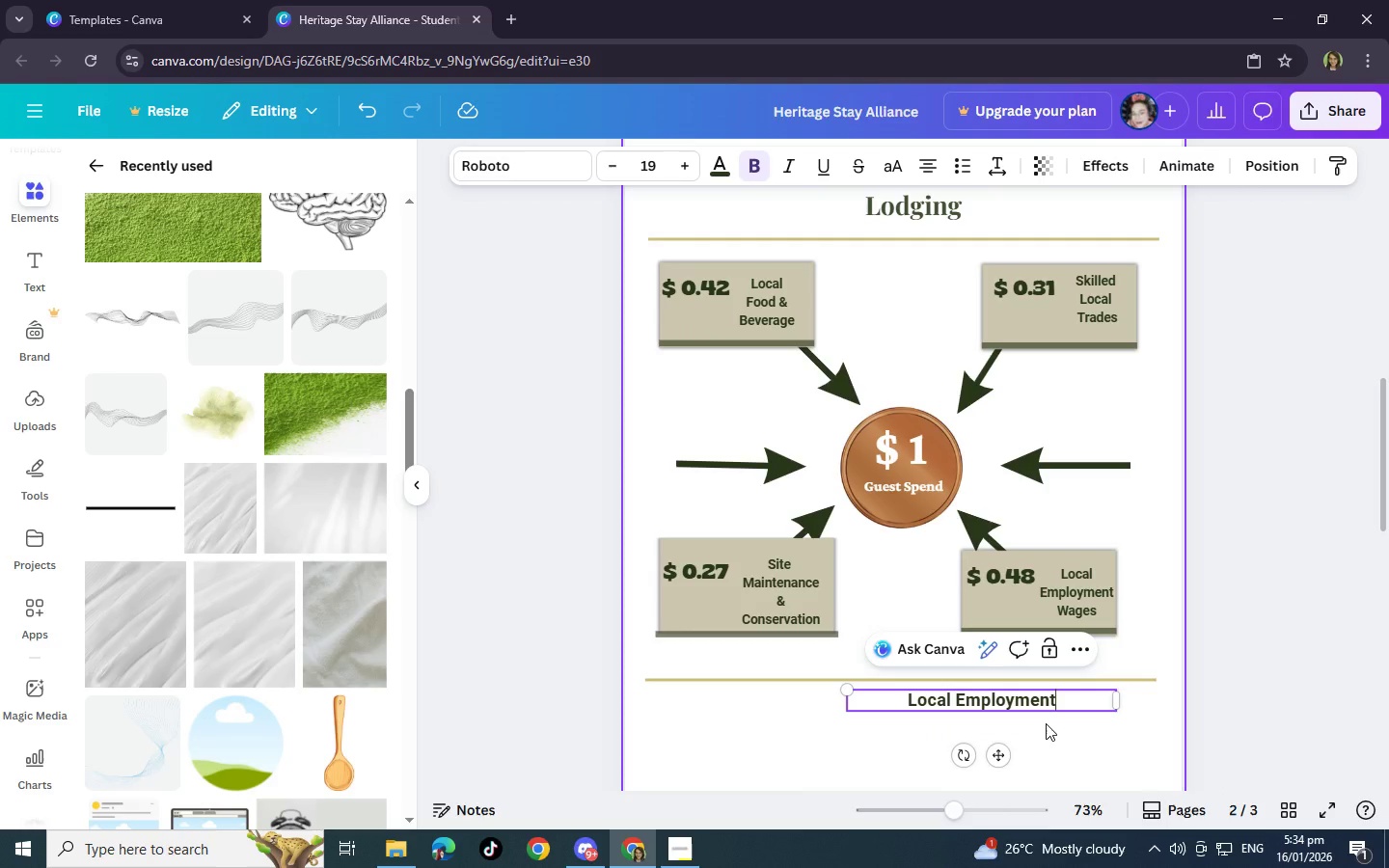 
key(Backspace)
 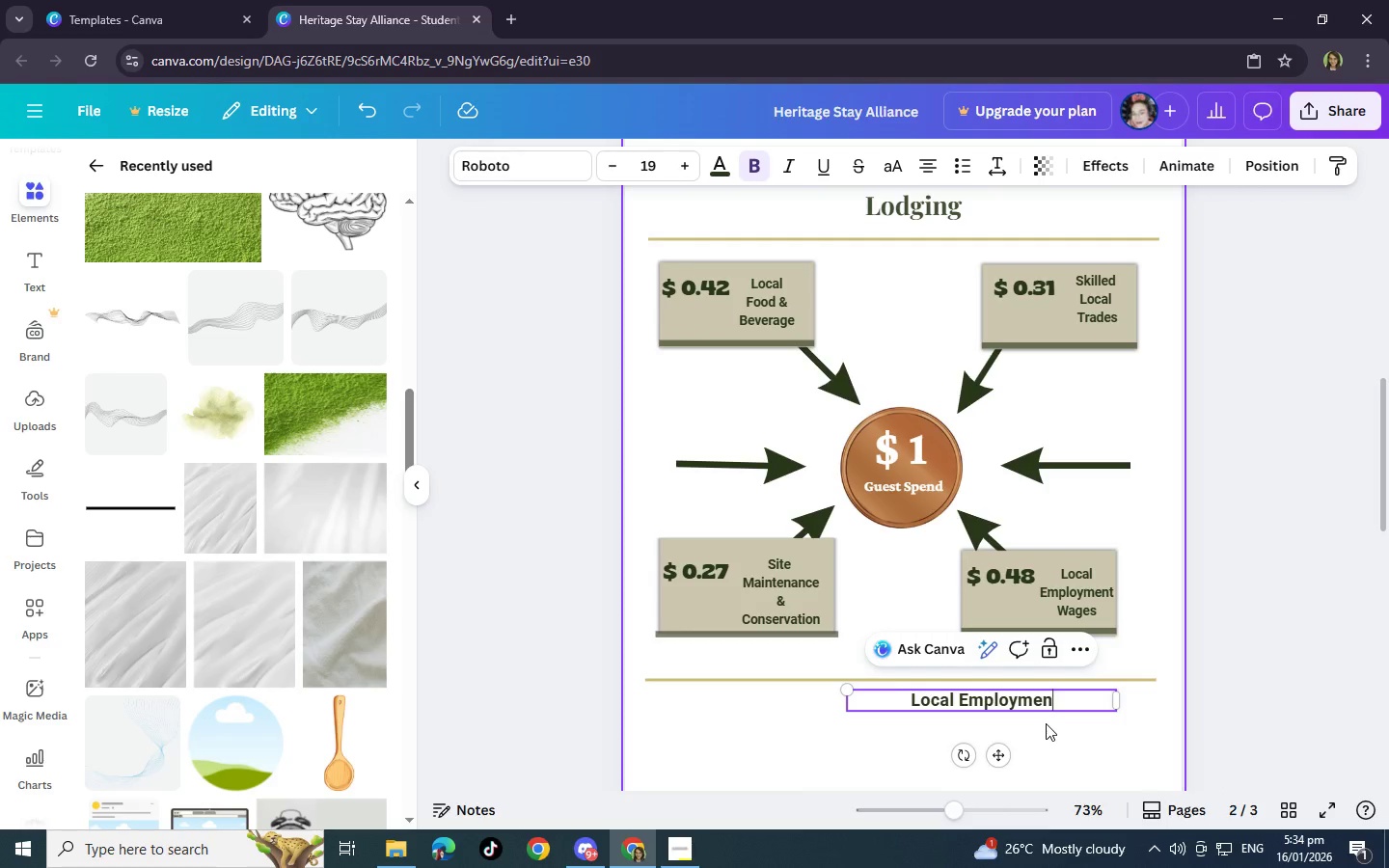 
key(Backspace)
 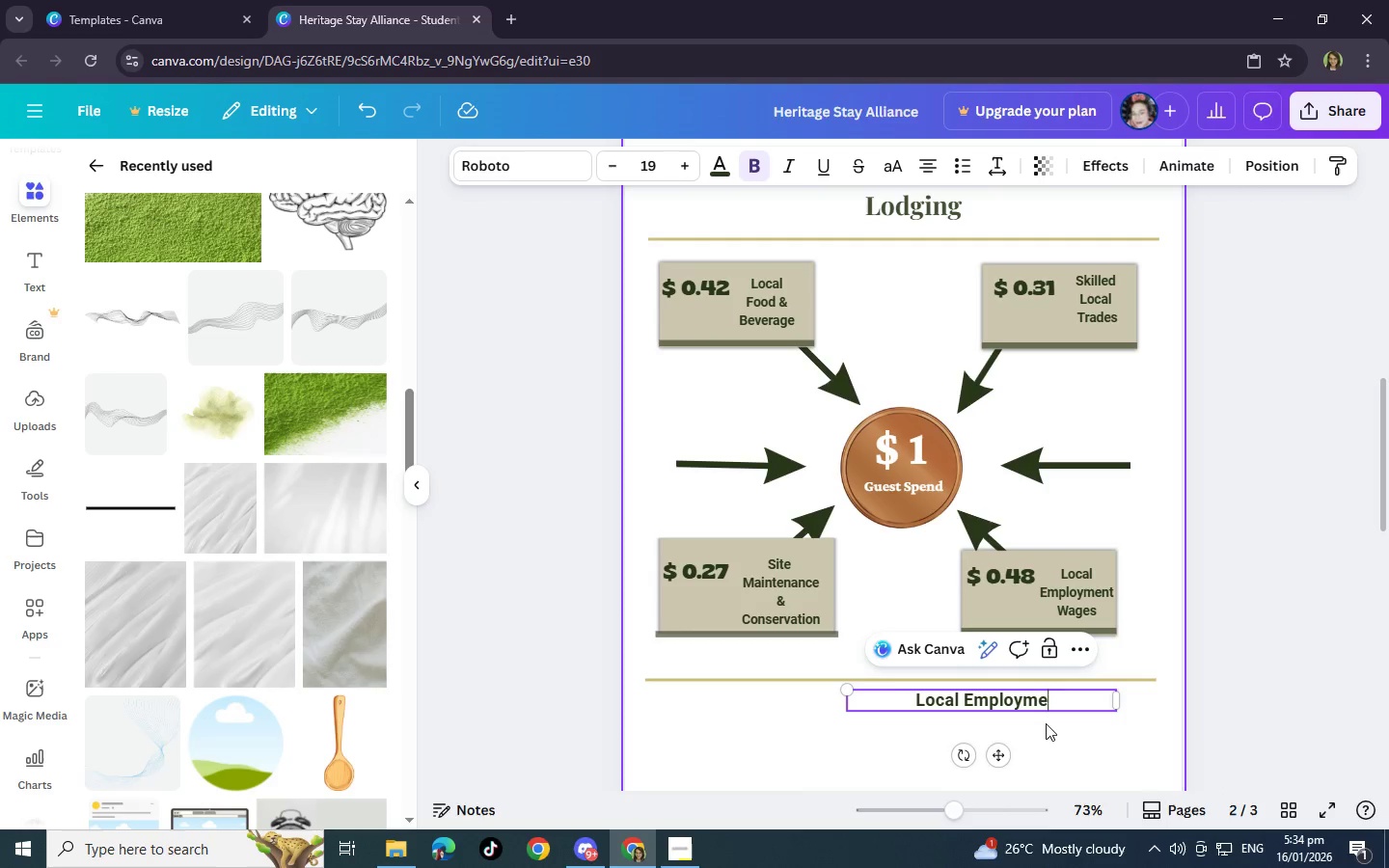 
key(Backspace)
 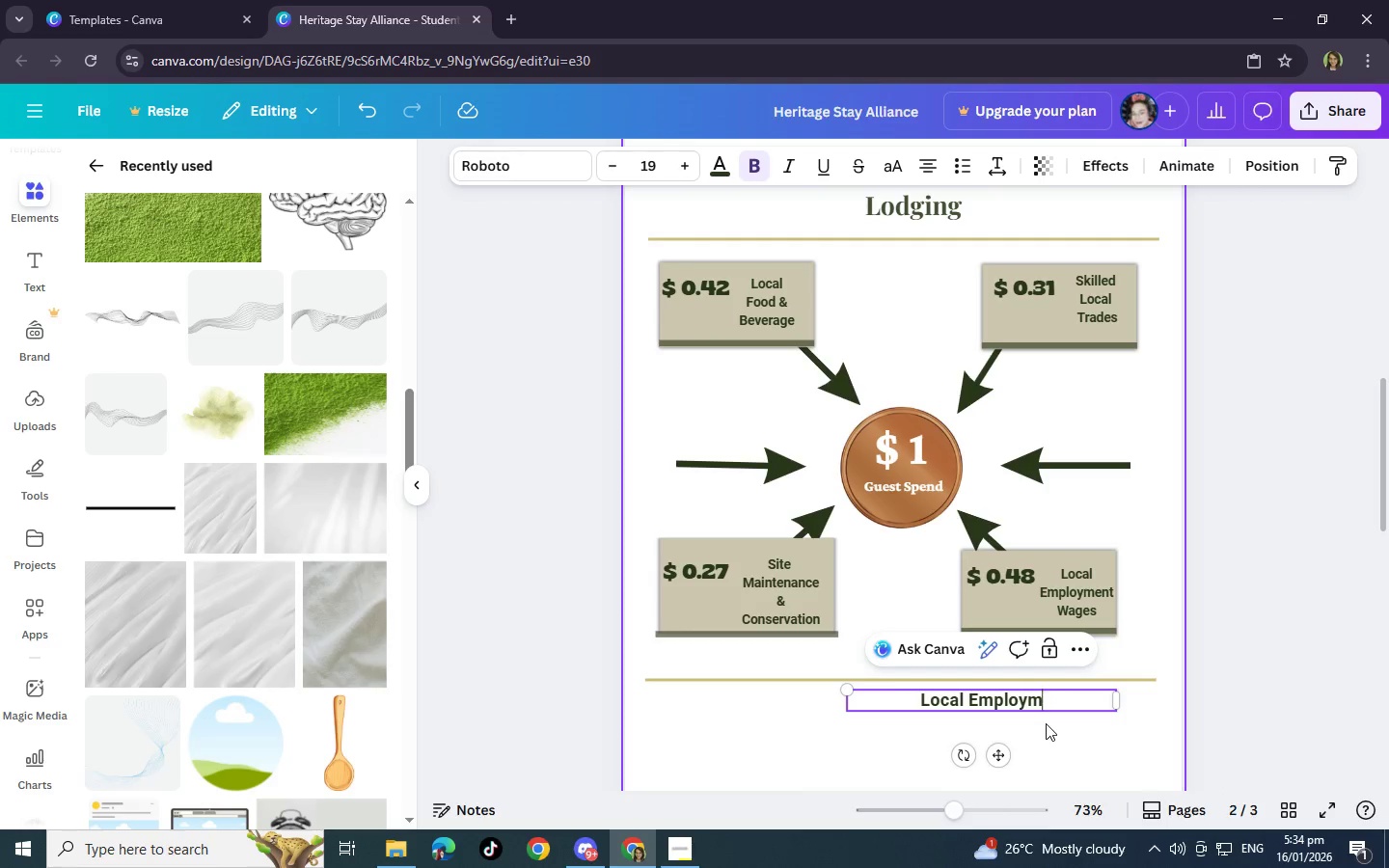 
key(Backspace)
 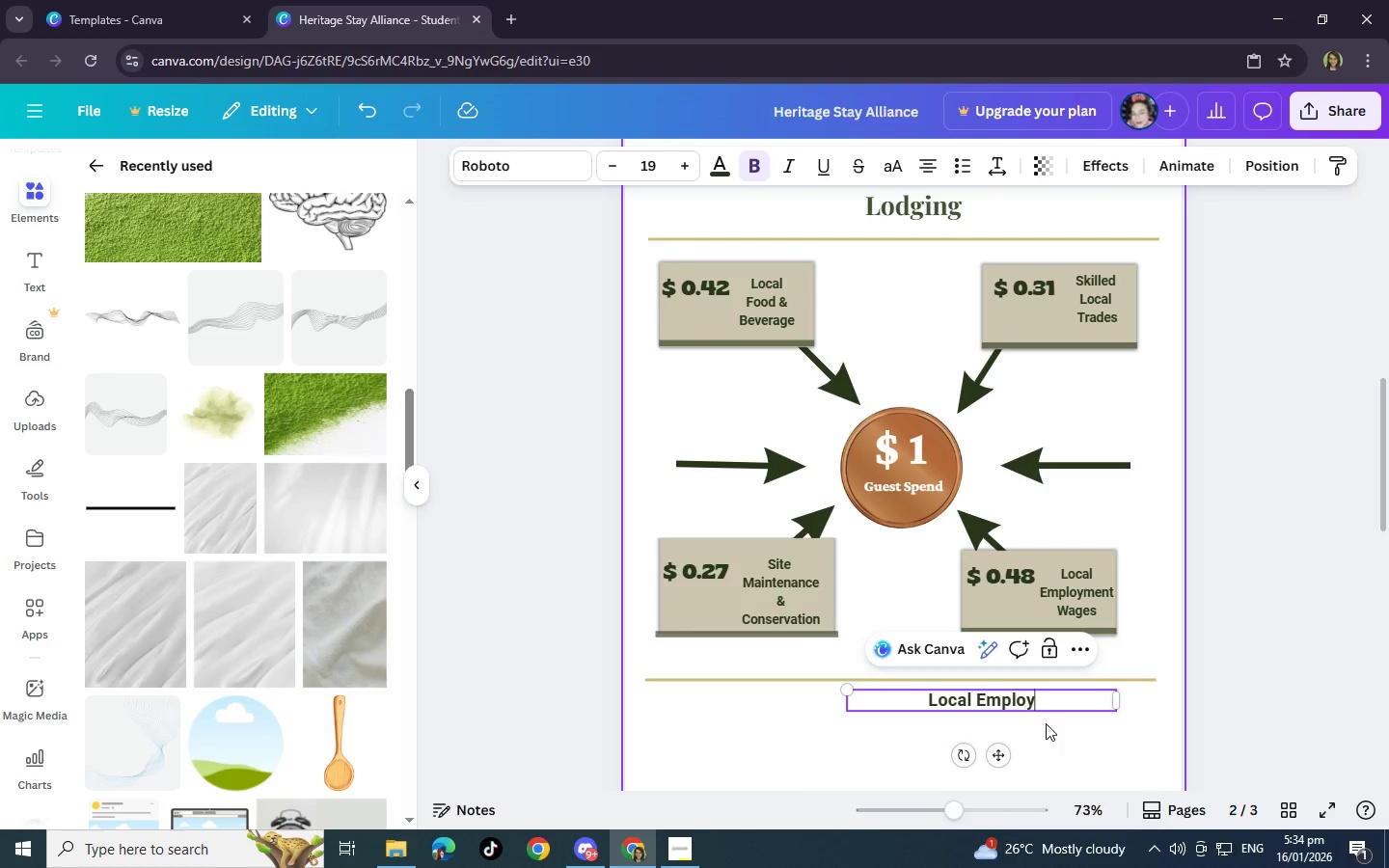 
key(Backspace)
 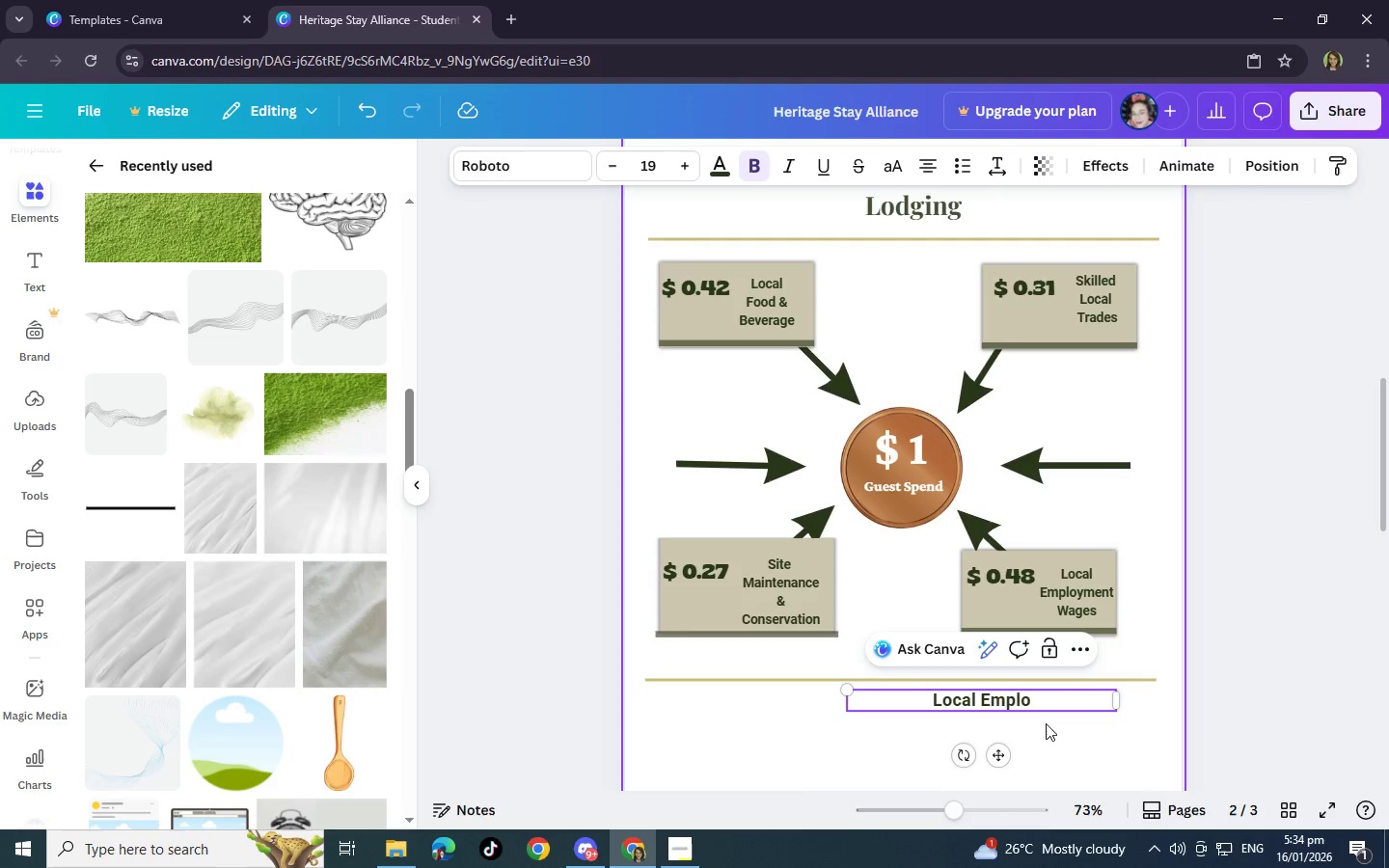 
key(Backspace)
 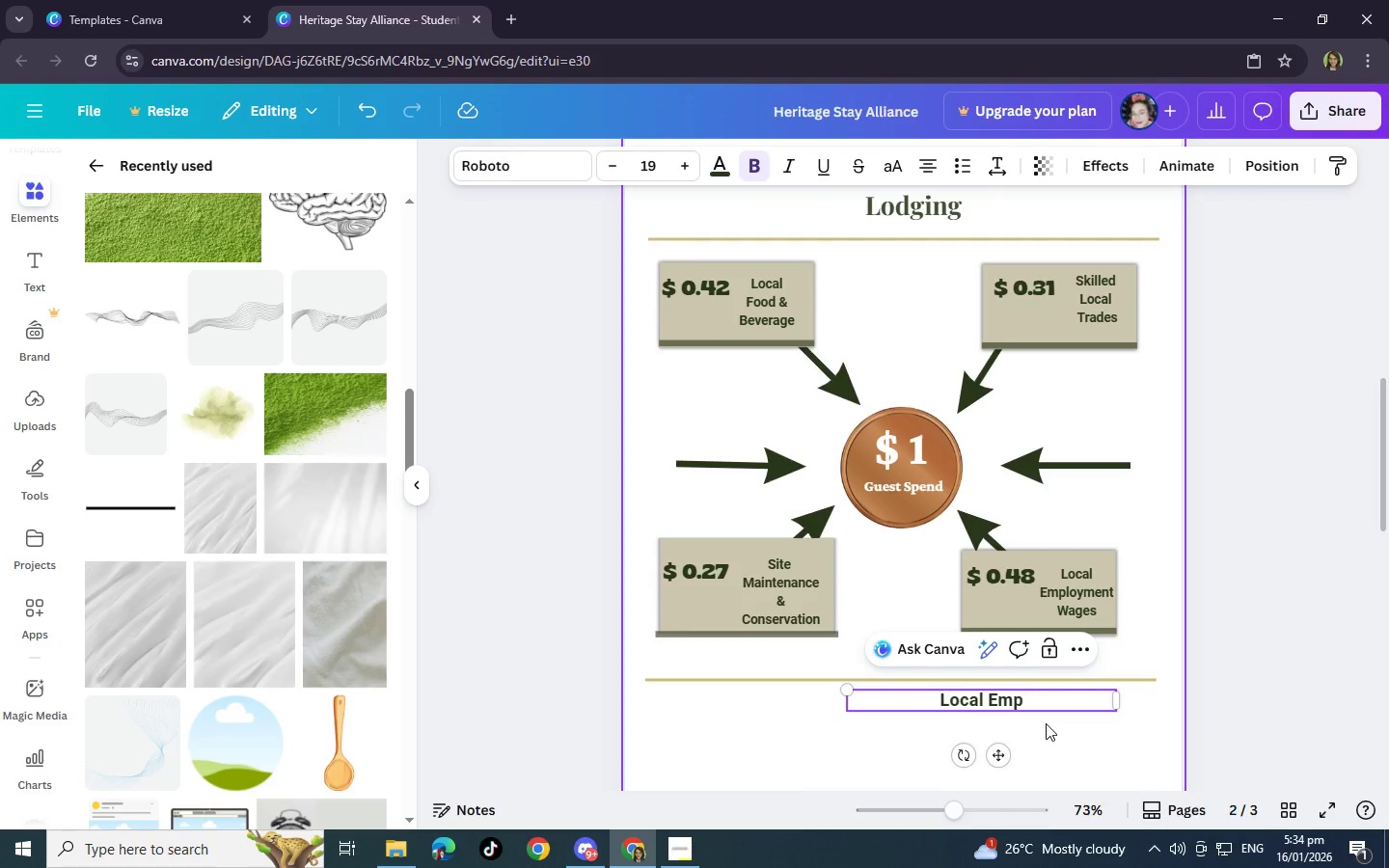 
key(Backspace)
 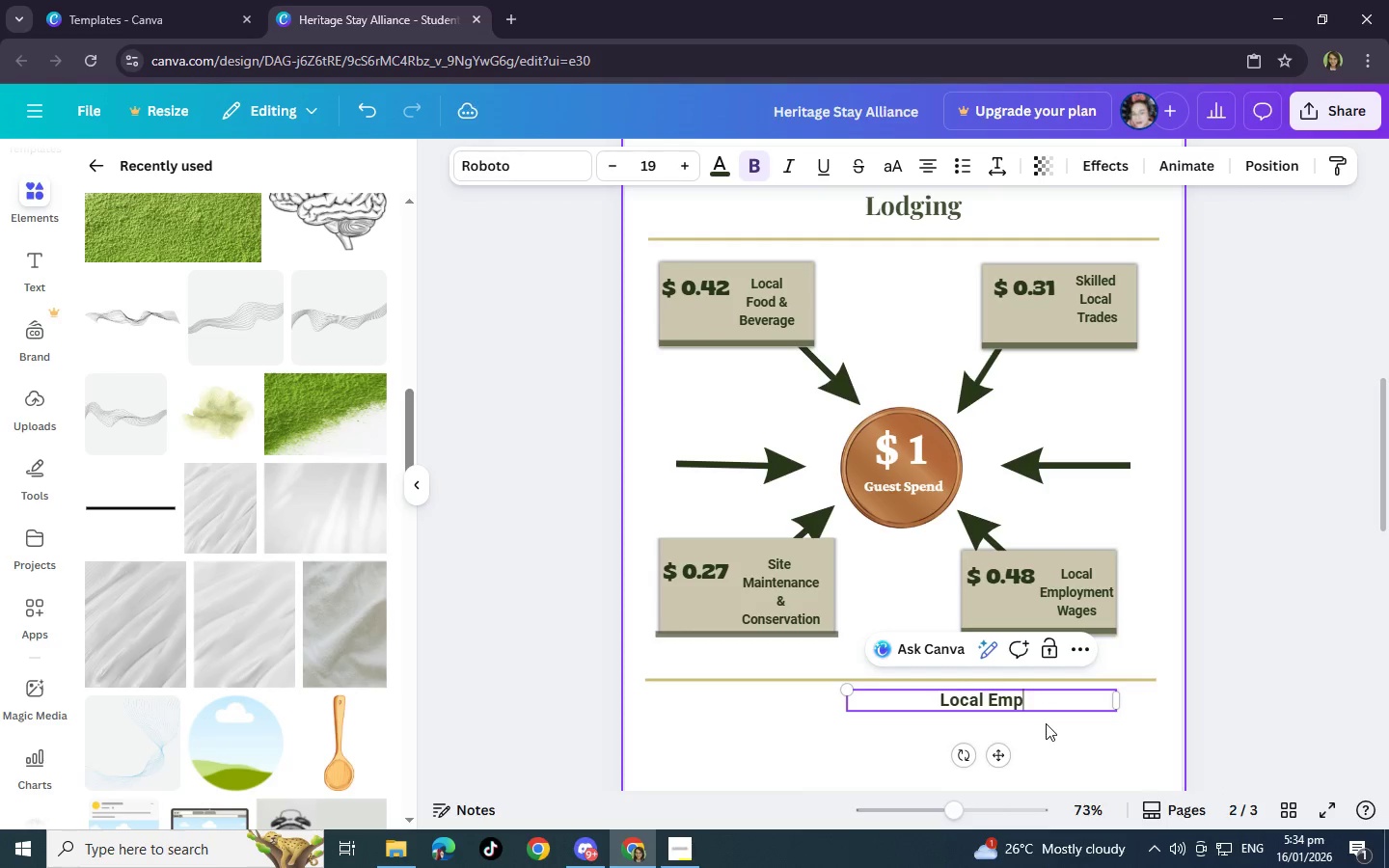 
key(Backspace)
 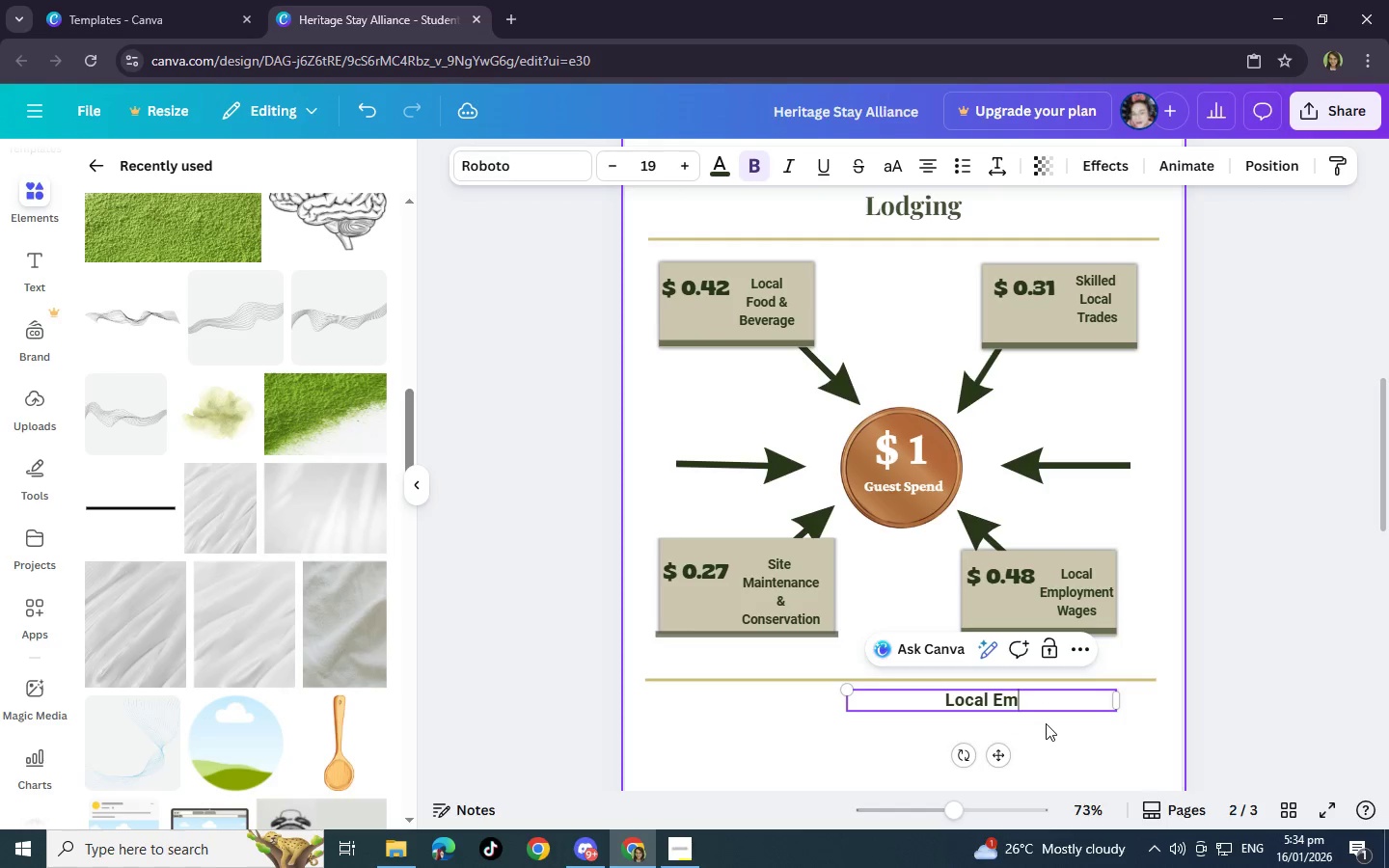 
key(Backspace)
 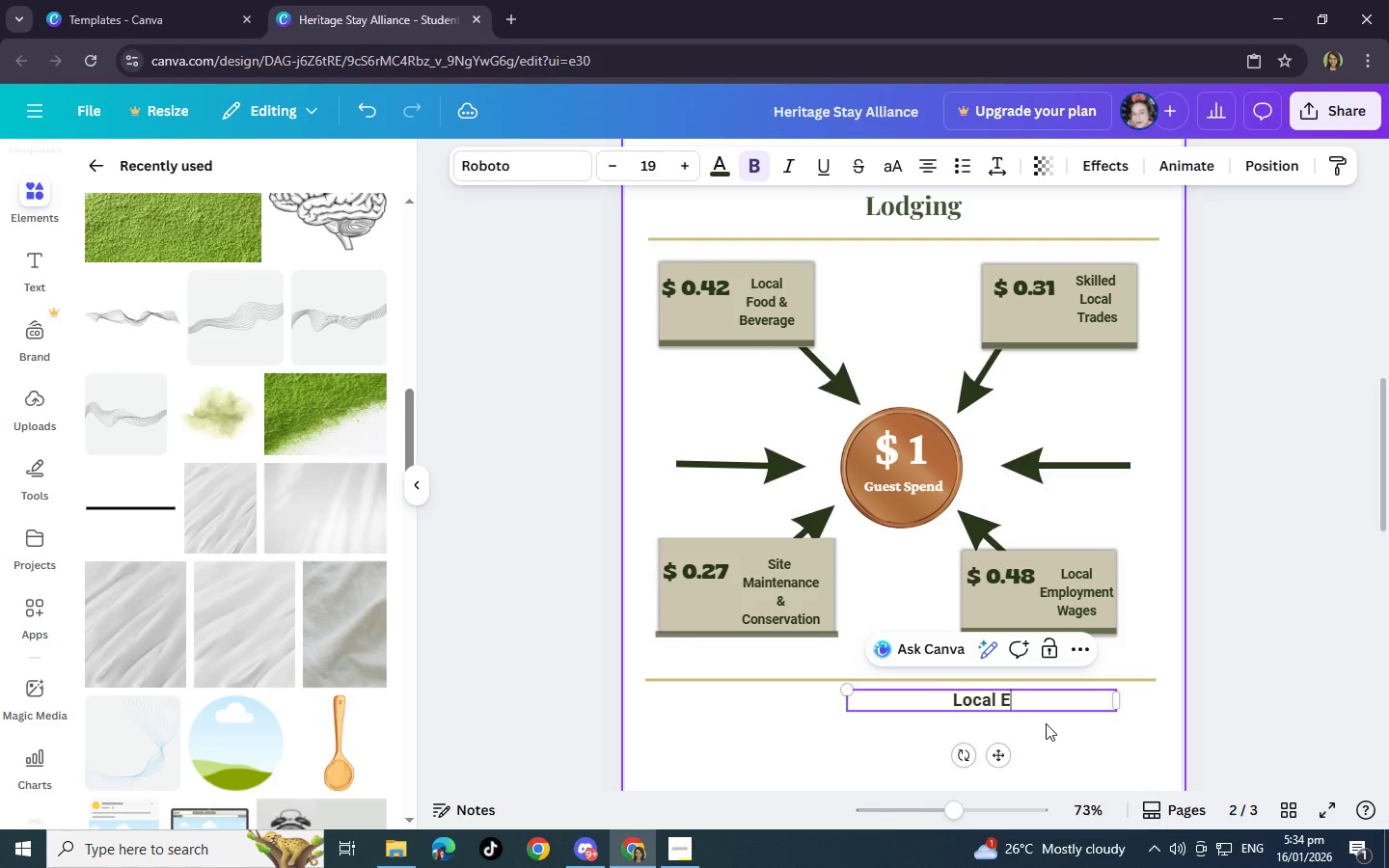 
key(Backspace)
 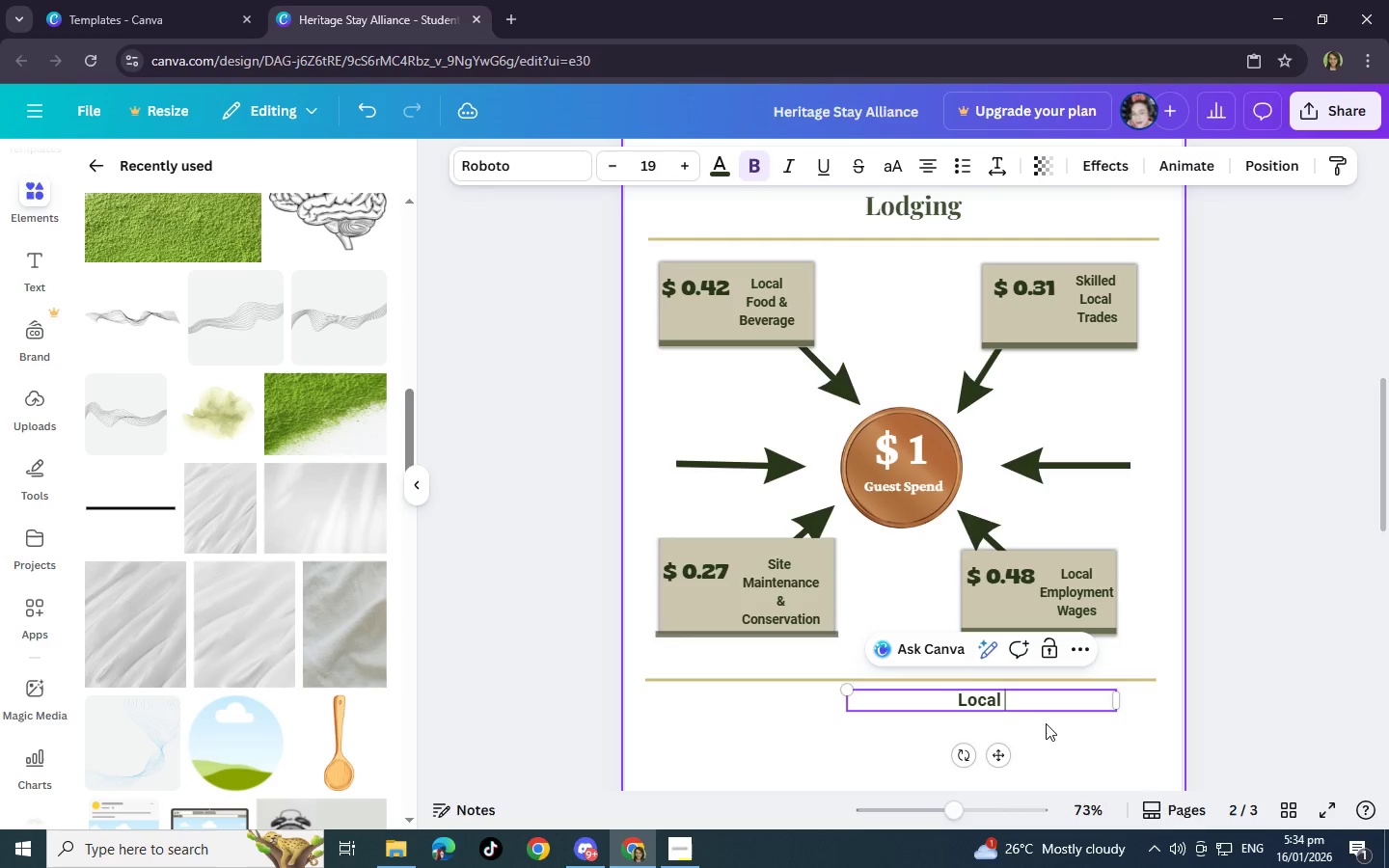 
key(Backspace)
 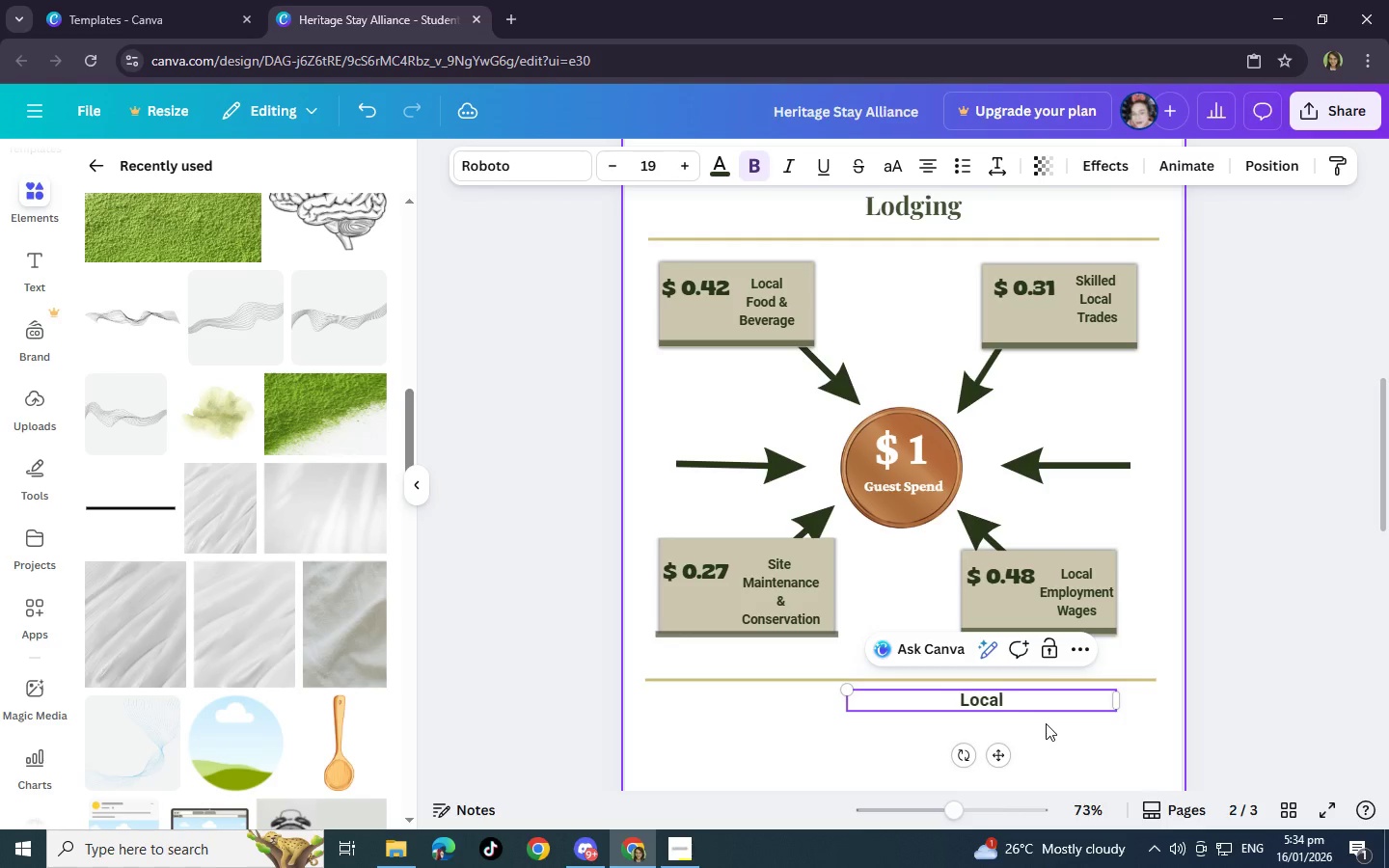 
key(Backspace)
 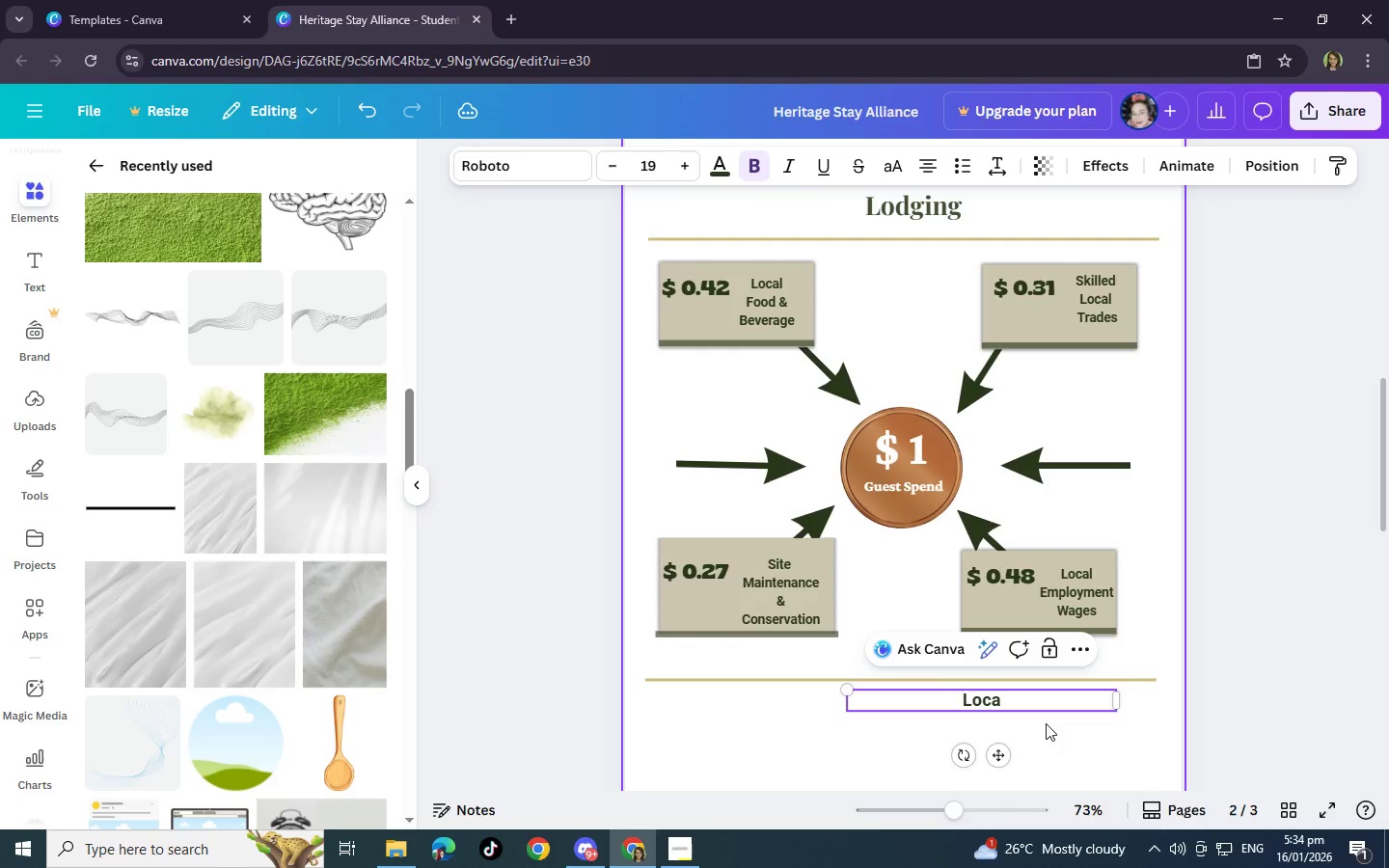 
key(Backspace)
 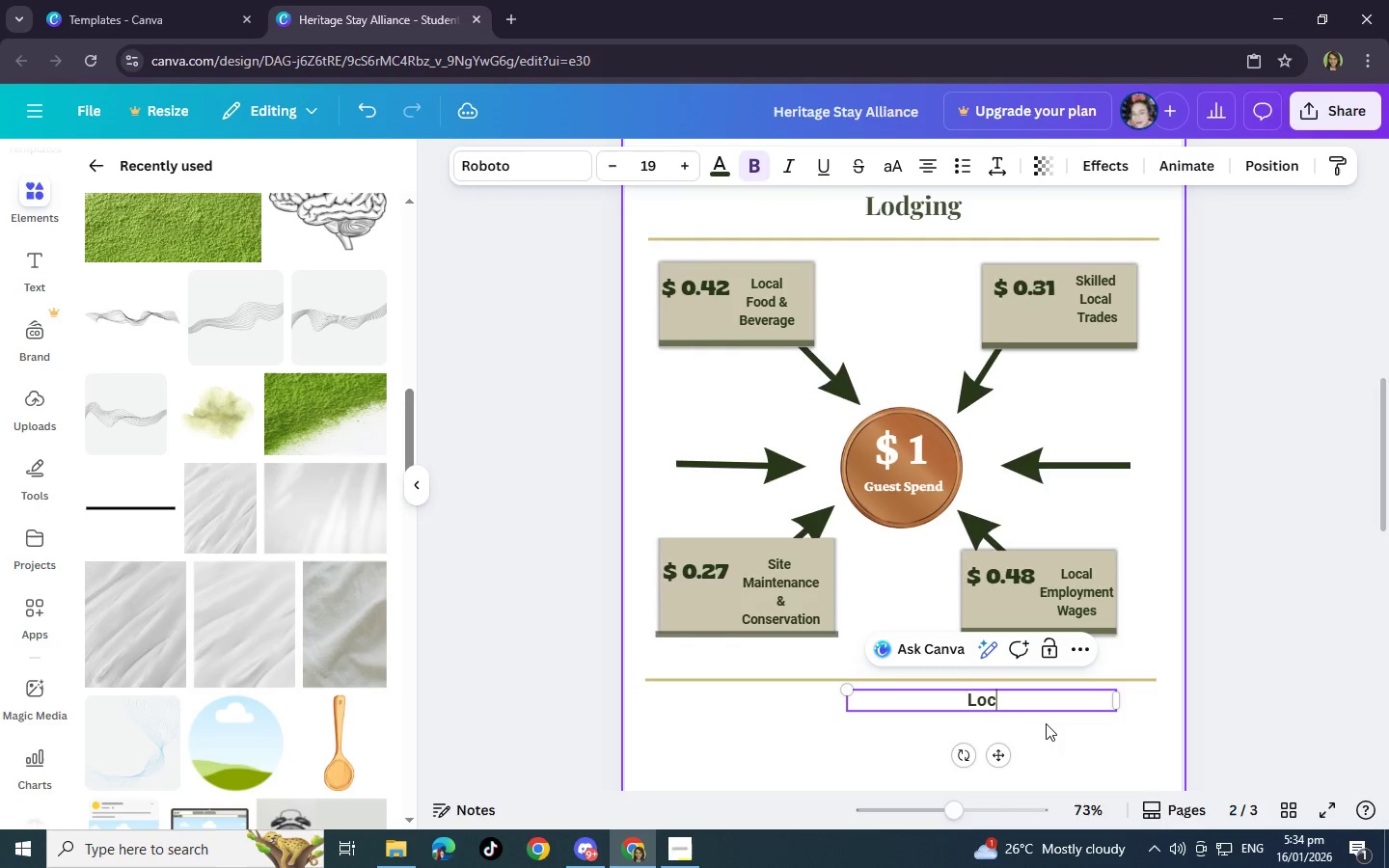 
key(Backspace)
 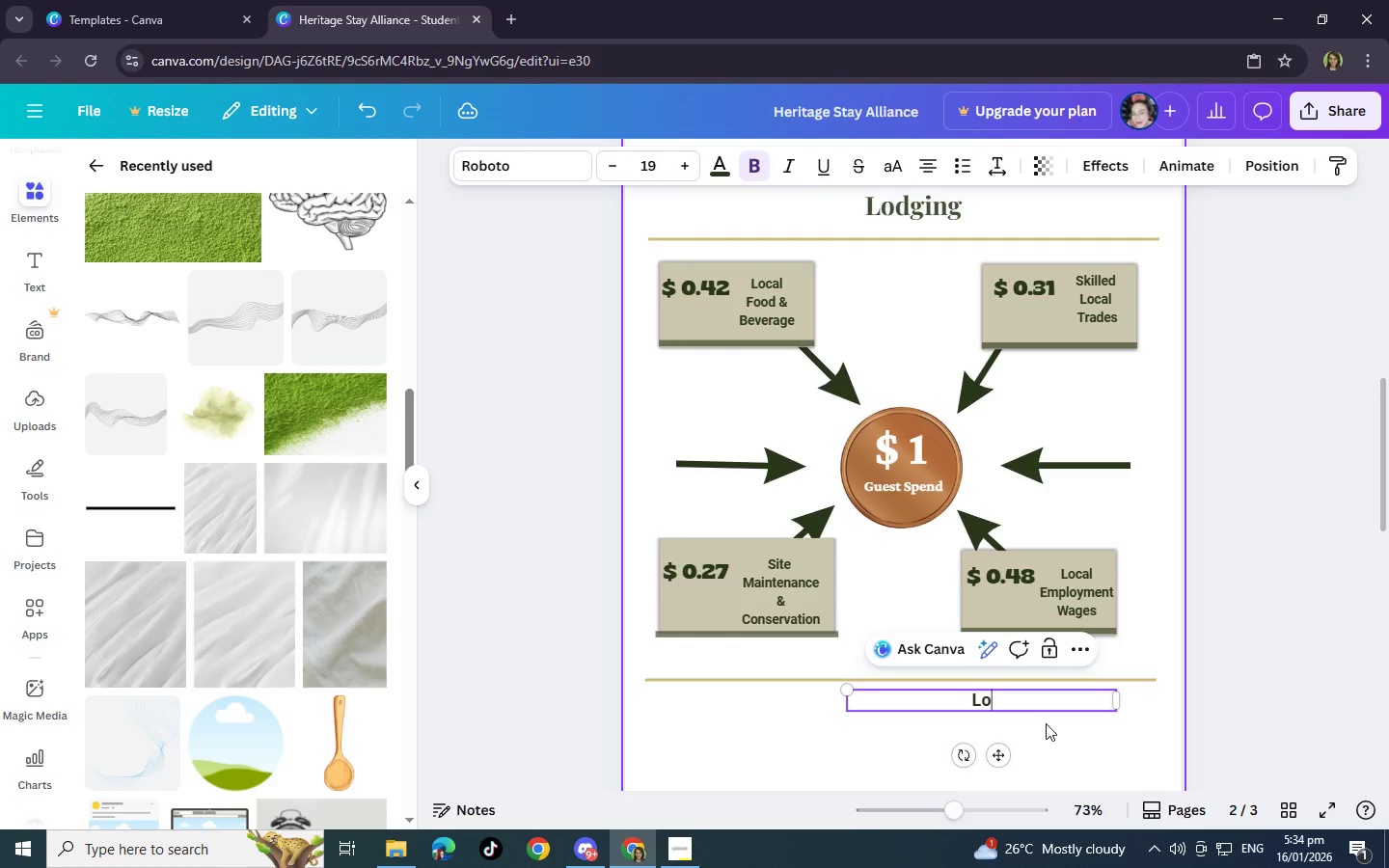 
key(Backspace)
 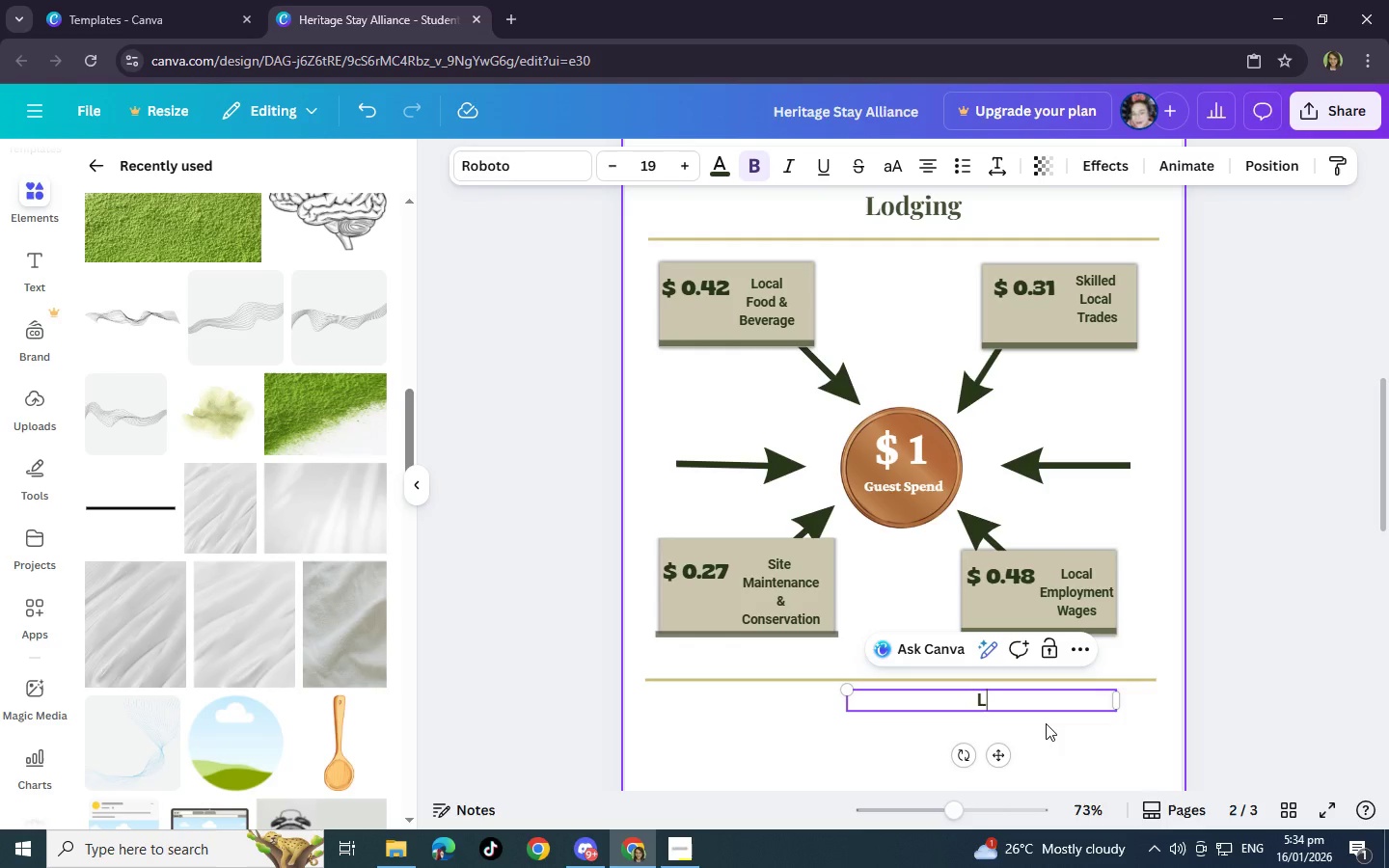 
key(Backspace)
 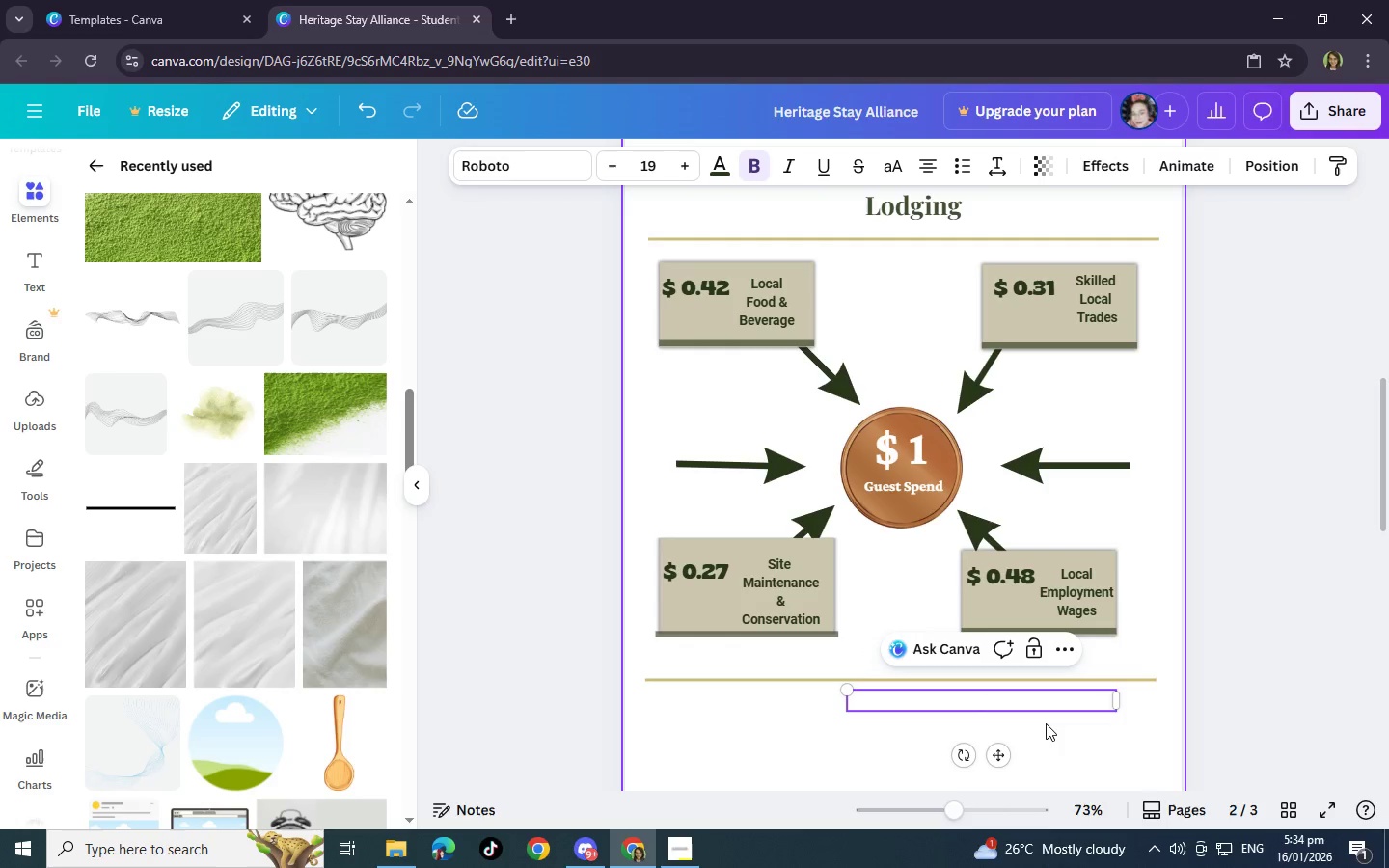 
type($ 1.00 spent at a heritage stay he)
key(Backspace)
key(Backspace)
type(generates)
 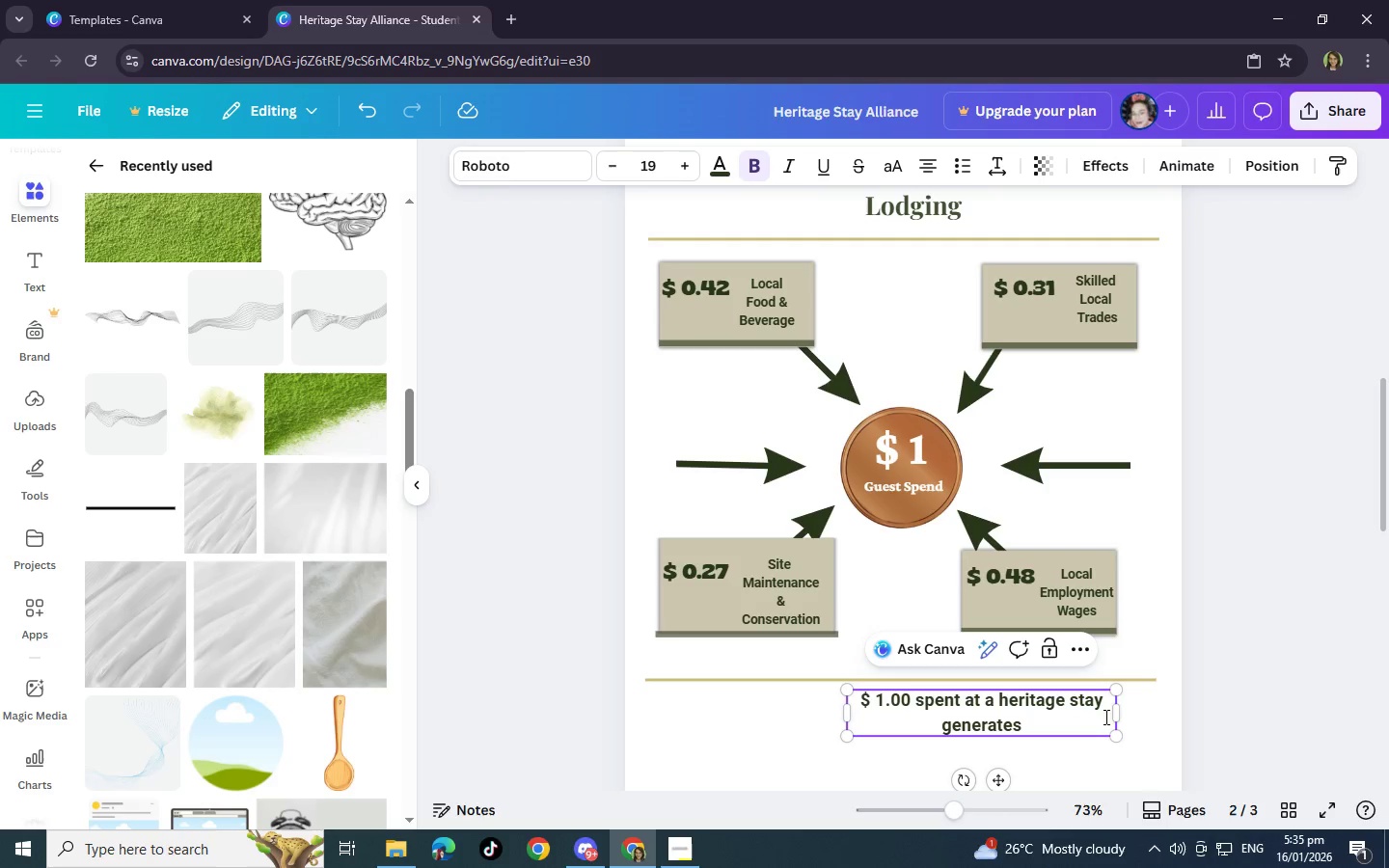 
left_click_drag(start_coordinate=[1116, 716], to_coordinate=[1168, 704])
 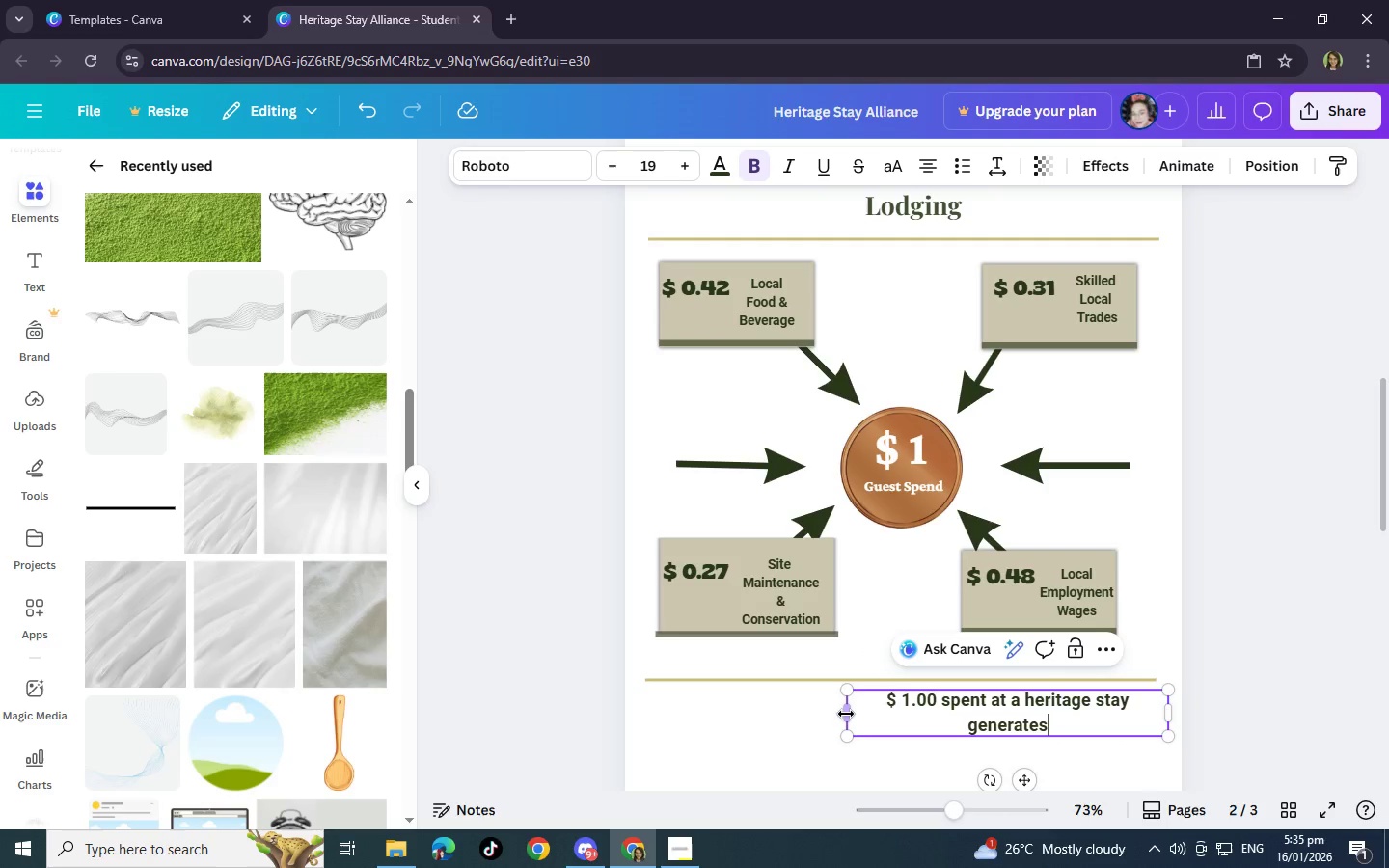 
left_click_drag(start_coordinate=[844, 714], to_coordinate=[757, 705])
 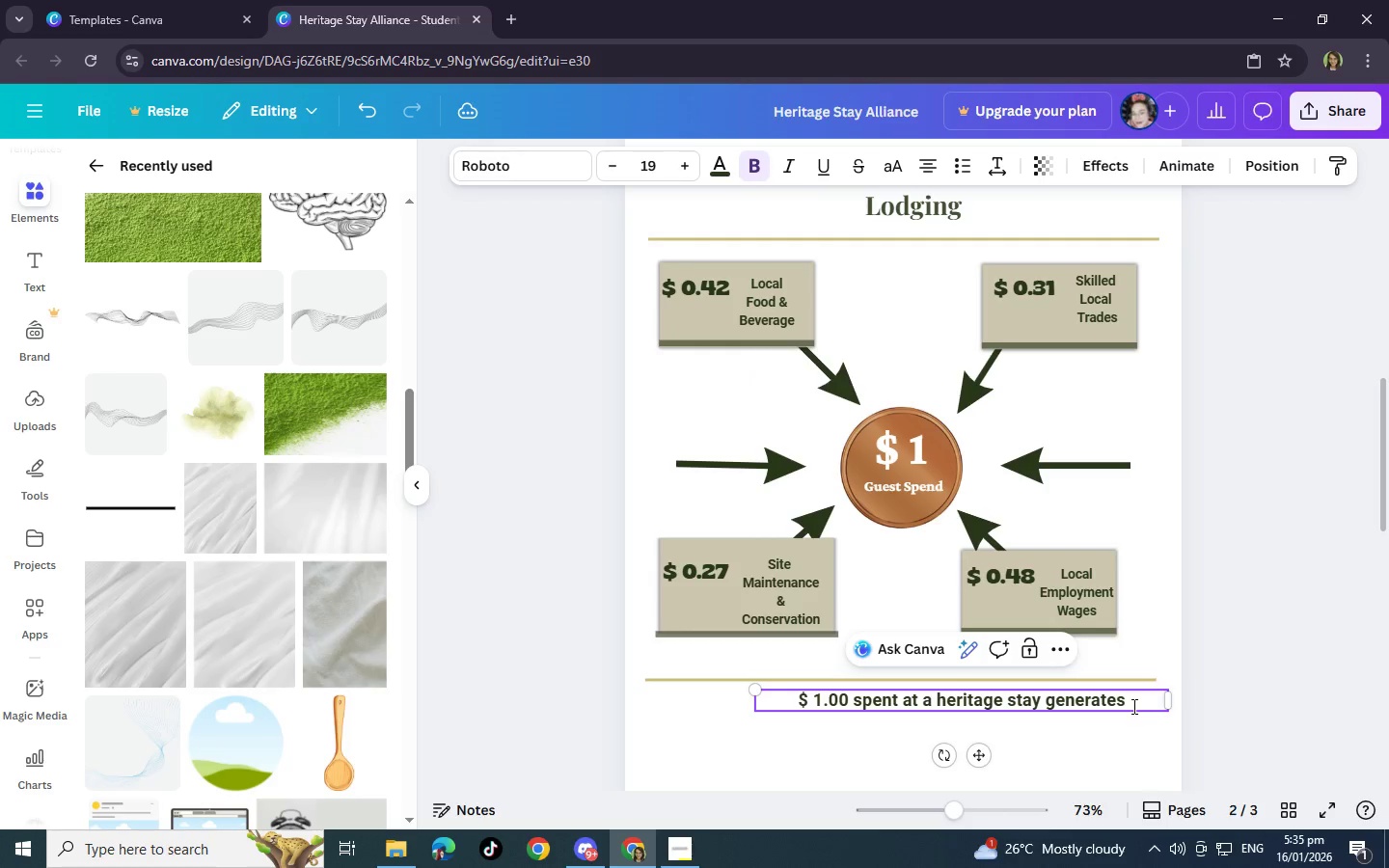 
left_click_drag(start_coordinate=[1132, 698], to_coordinate=[799, 698])
 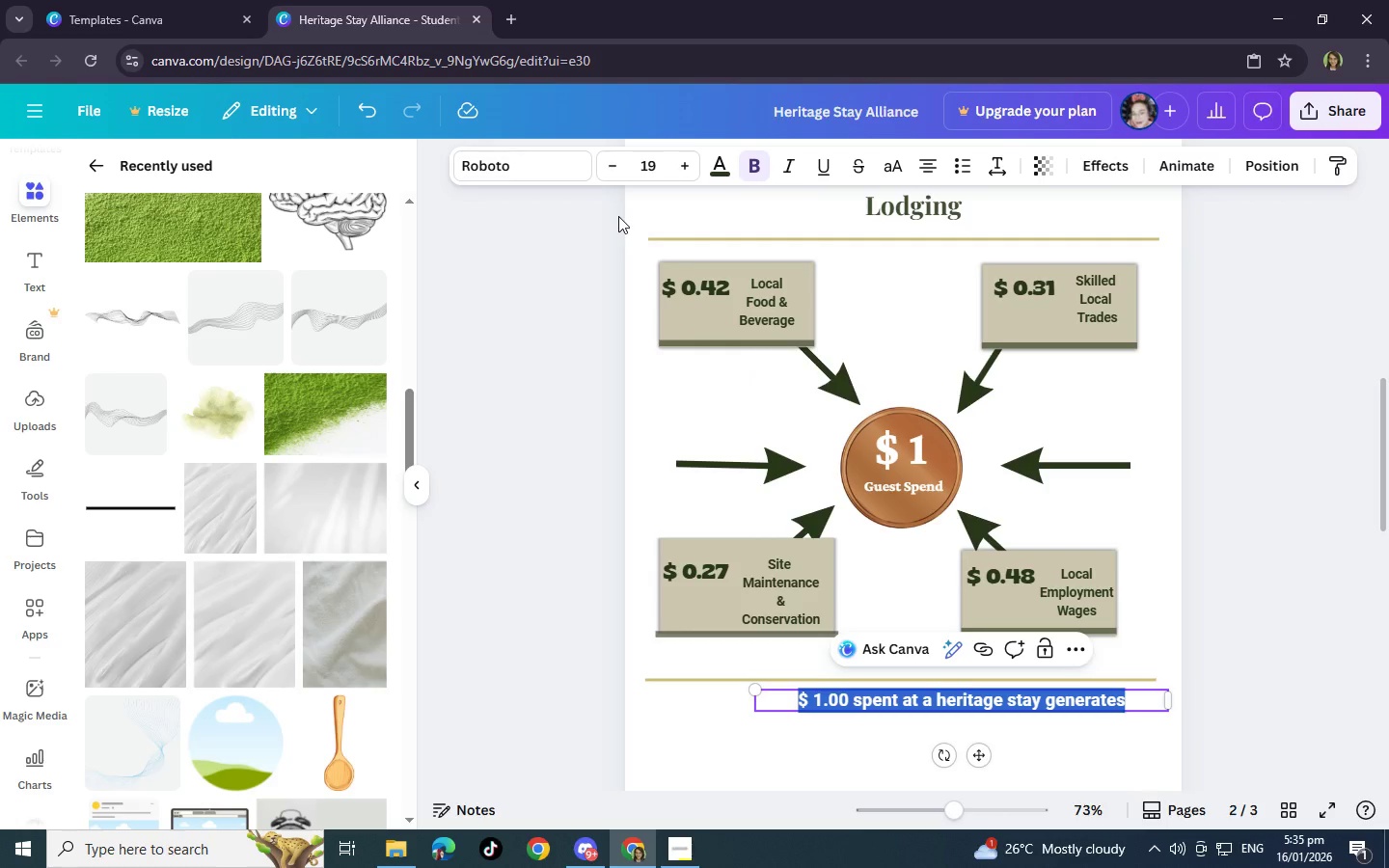 
left_click([539, 155])
 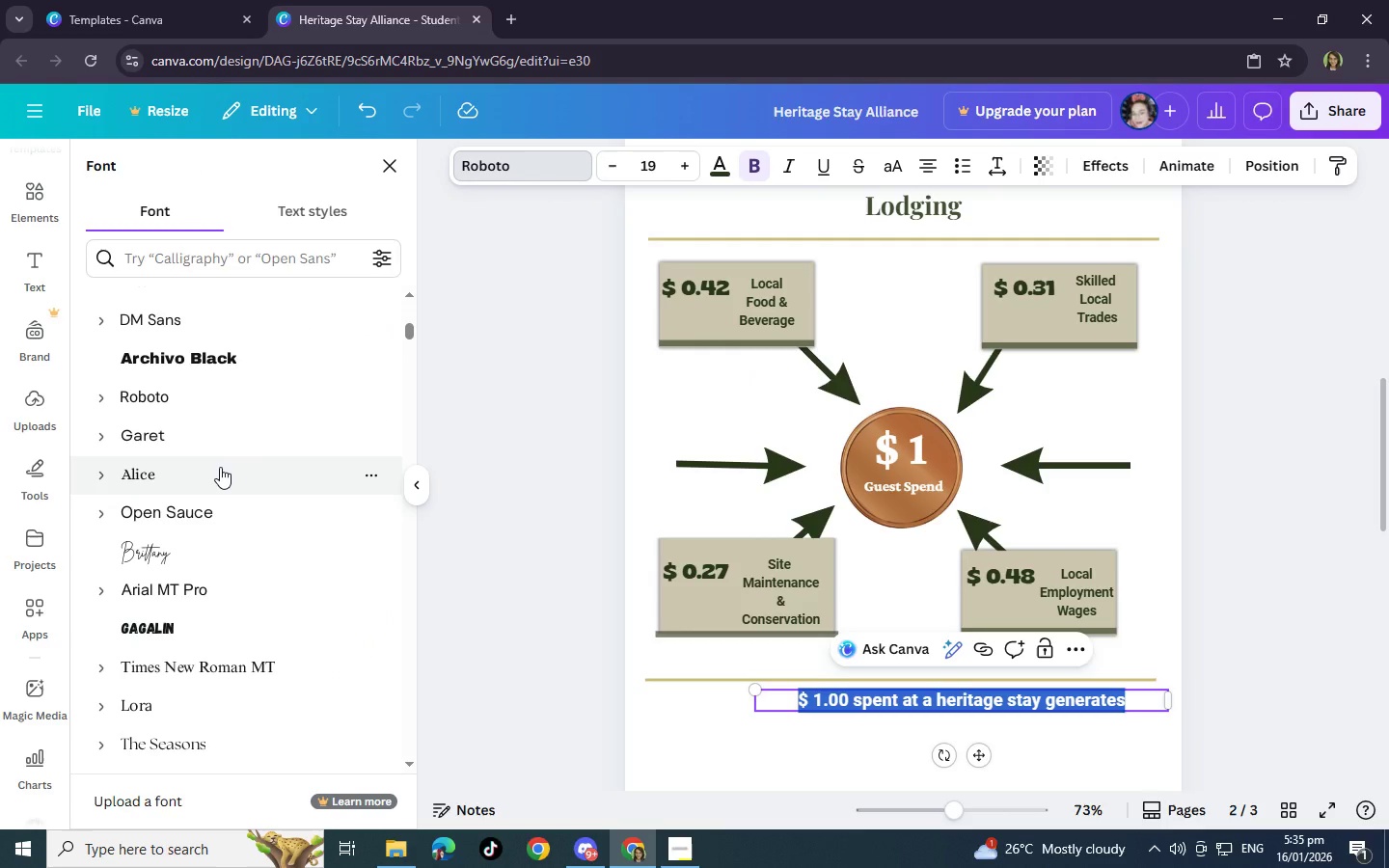 
left_click([226, 505])
 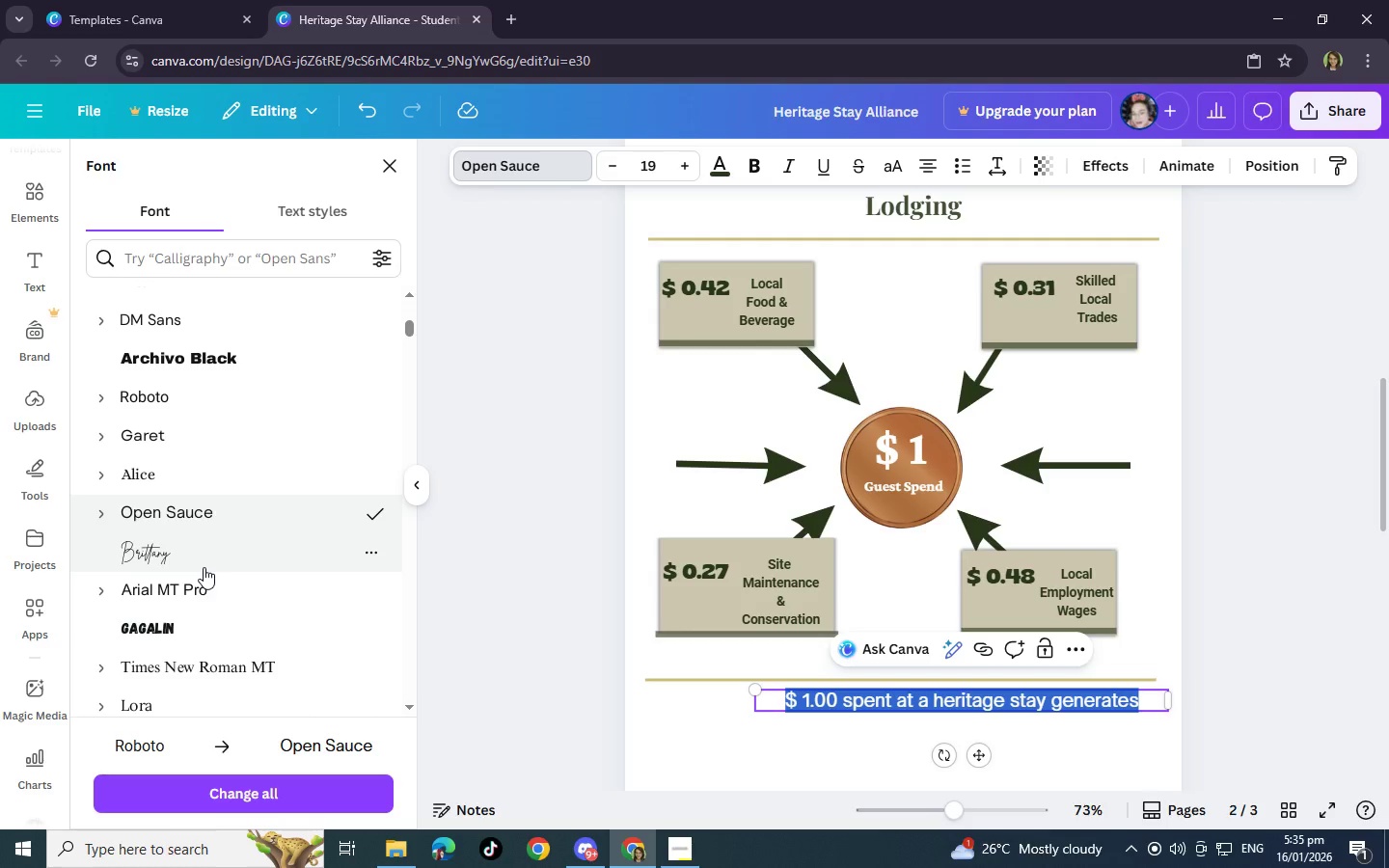 
left_click([214, 670])
 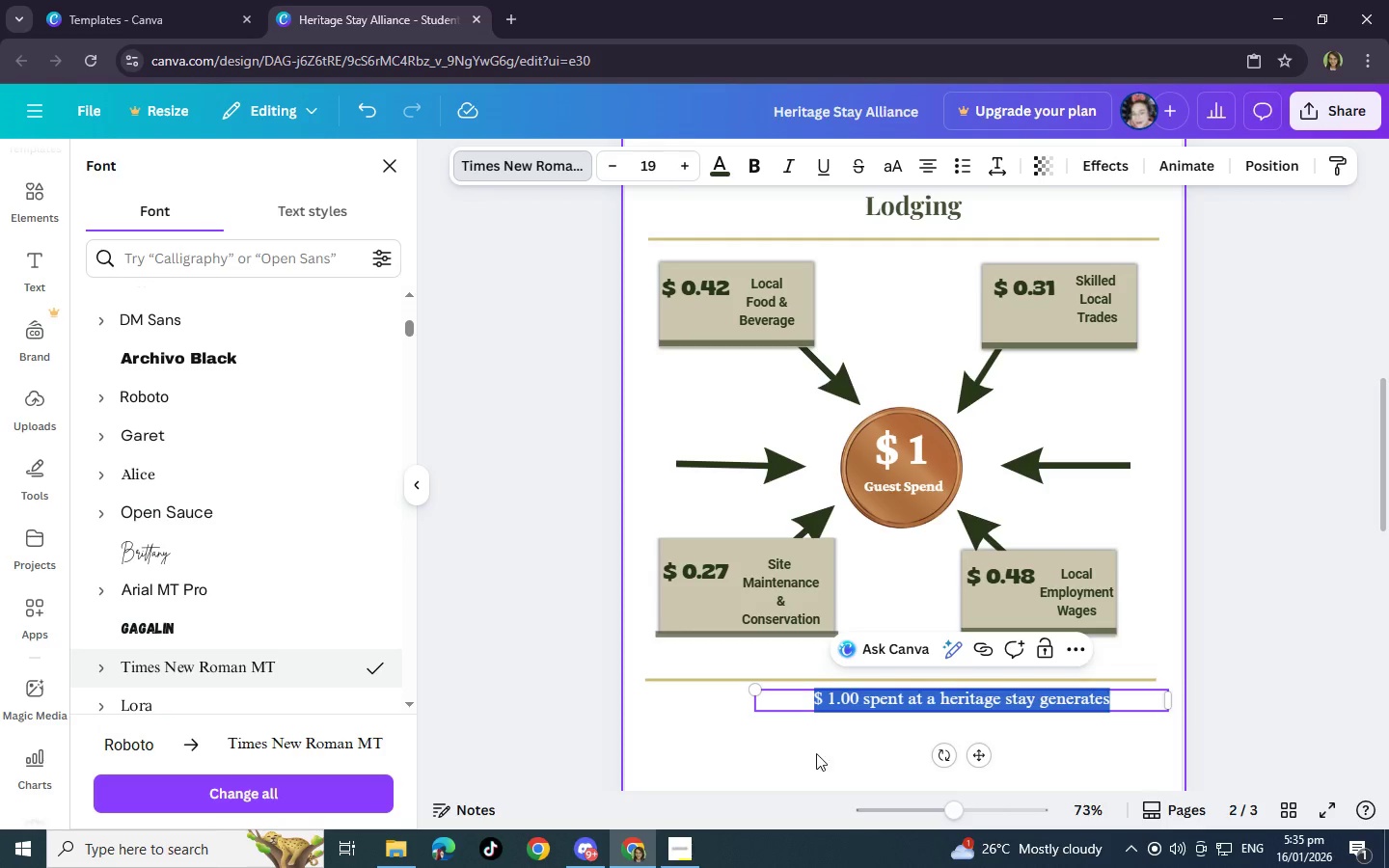 
left_click([838, 755])
 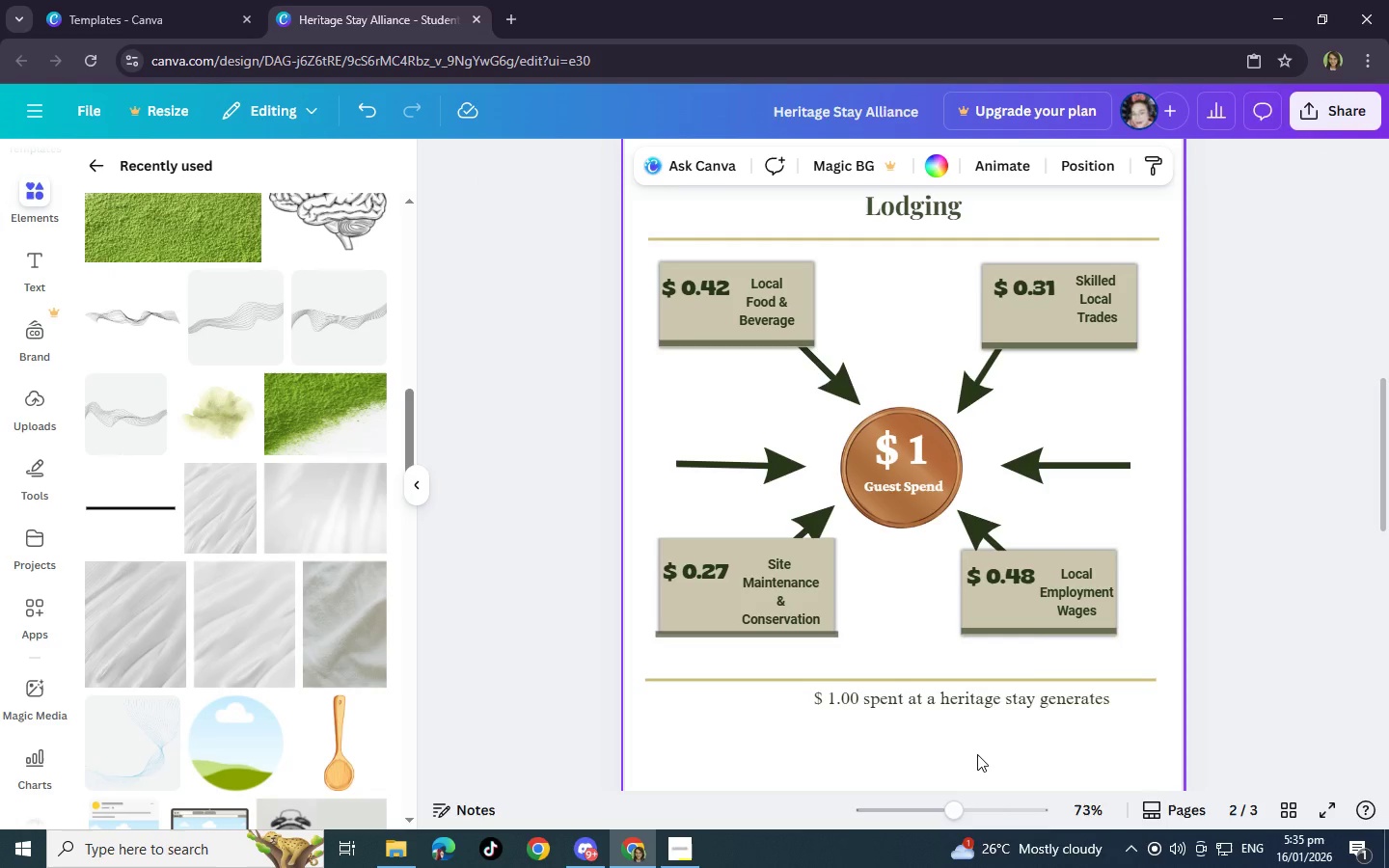 
wait(5.48)
 